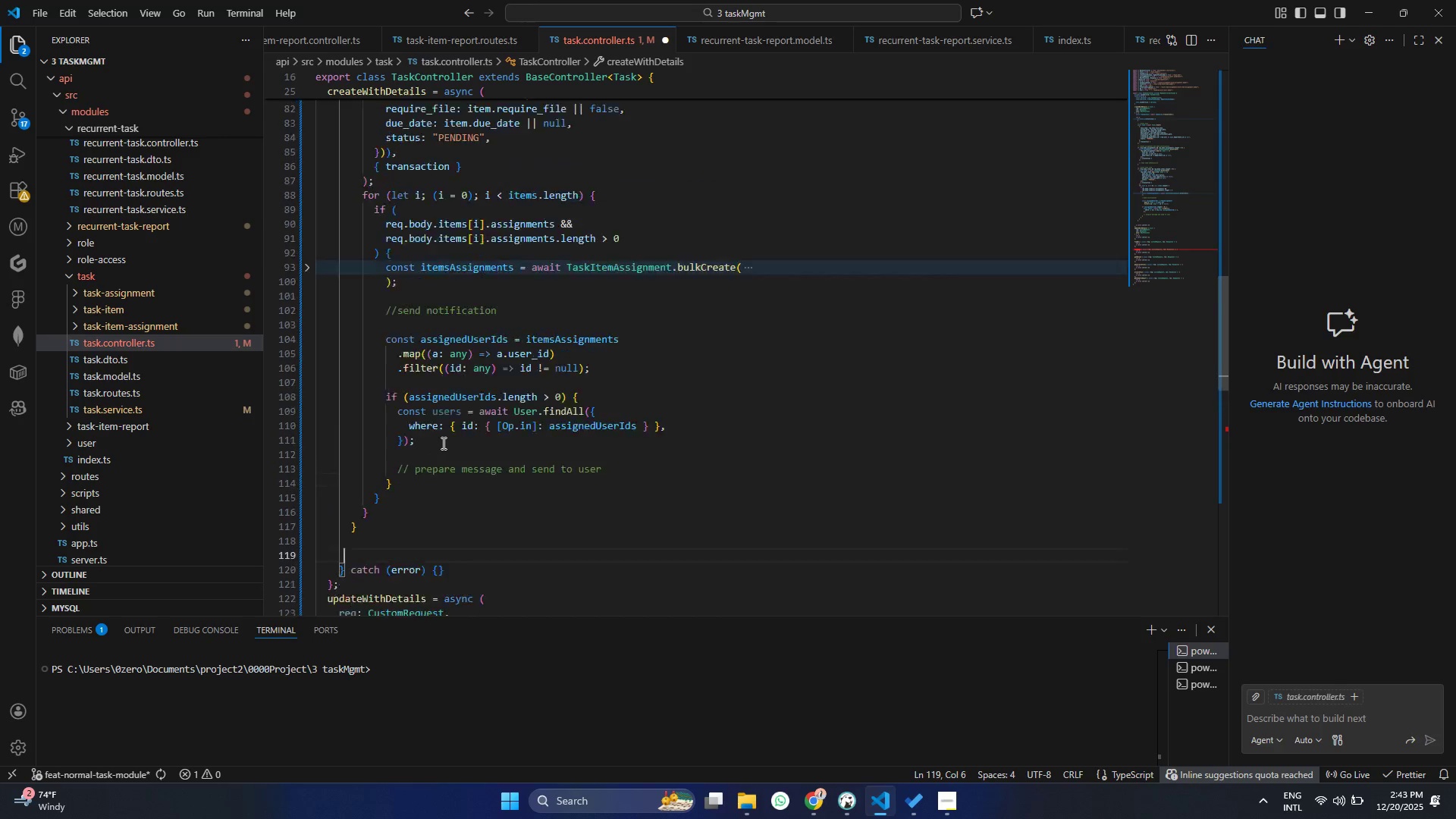 
scroll: coordinate [442, 443], scroll_direction: up, amount: 5.0
 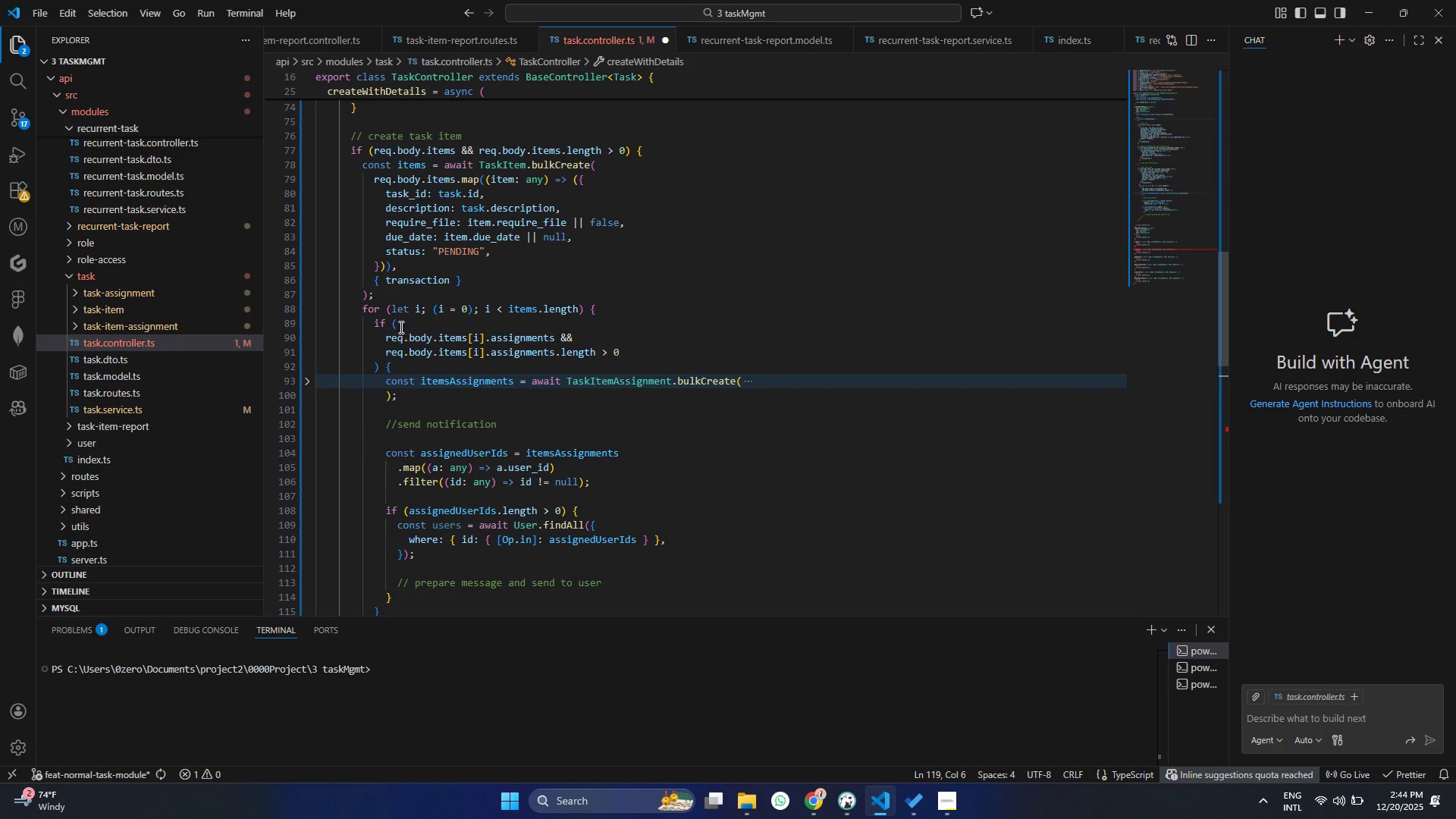 
mouse_move([425, 277])
 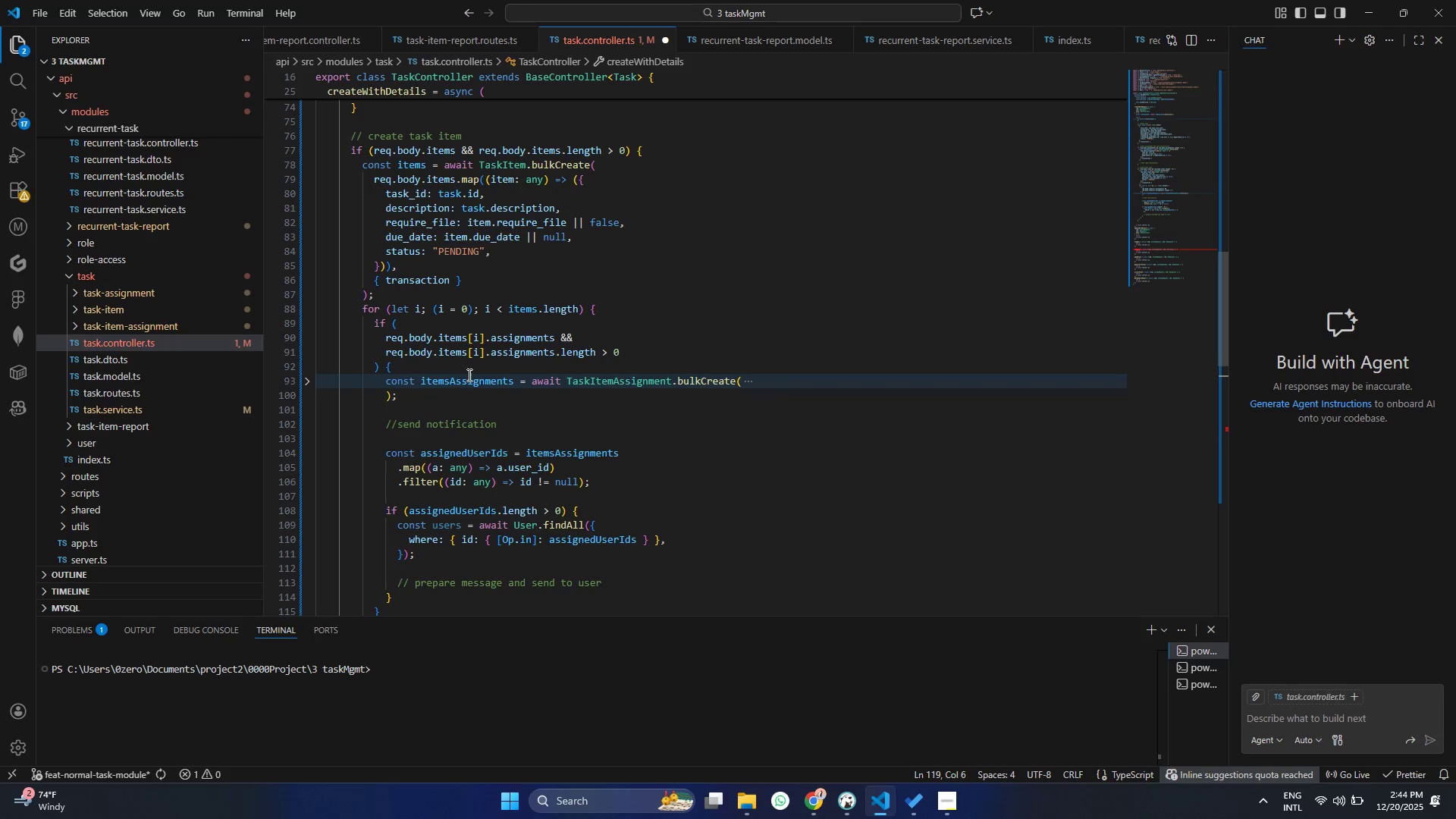 
left_click([456, 365])
 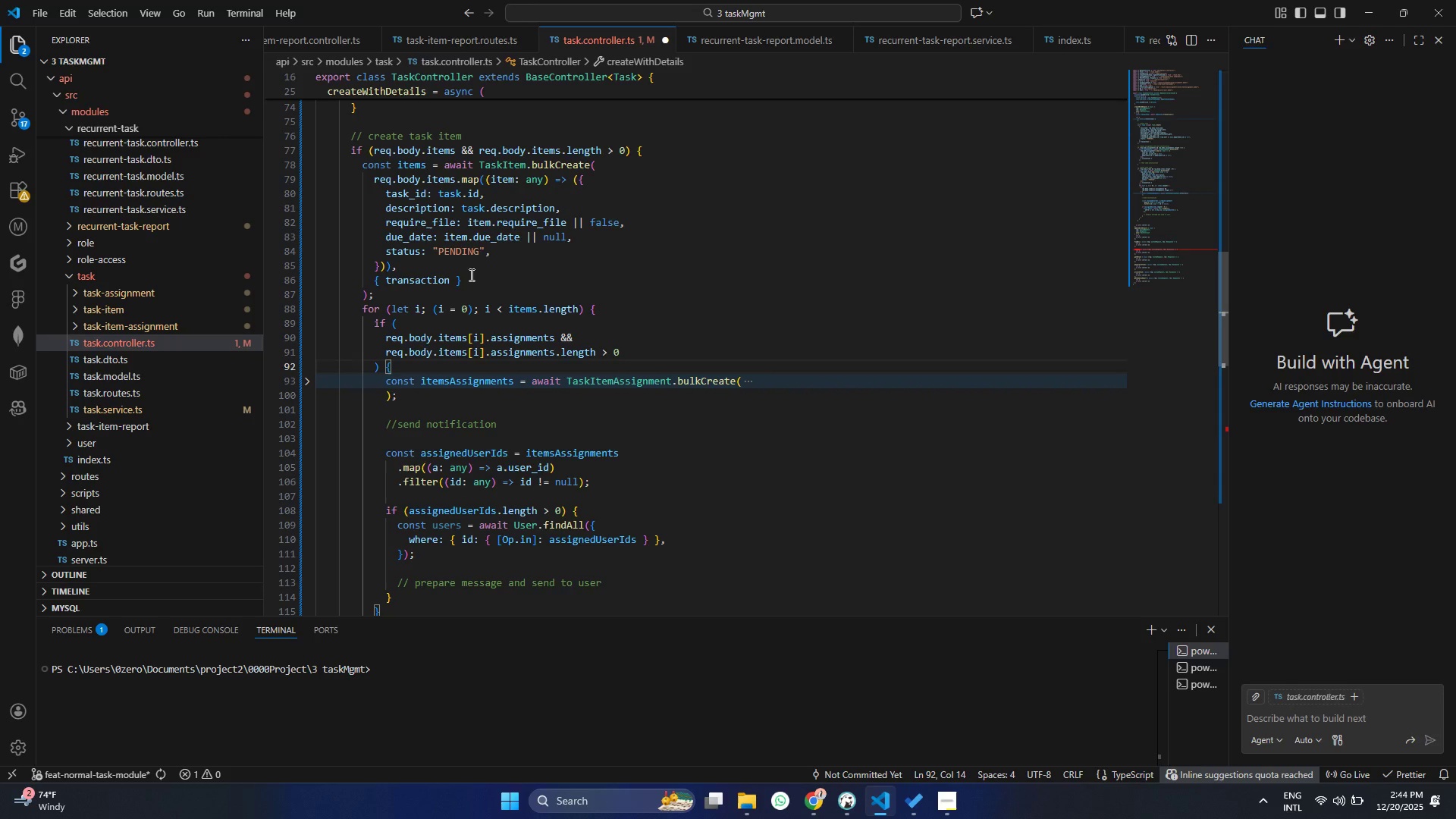 
wait(8.27)
 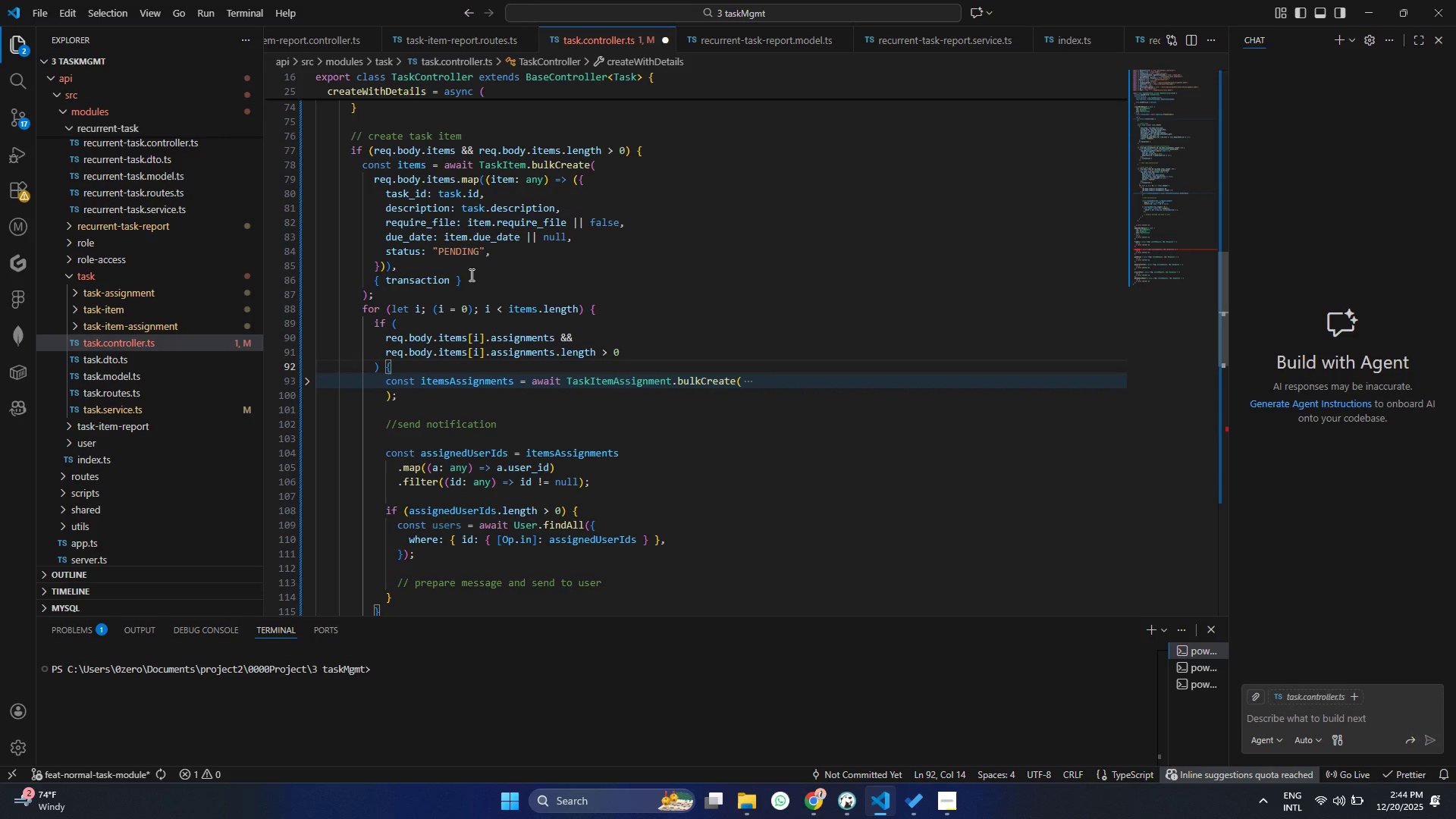 
left_click([399, 297])
 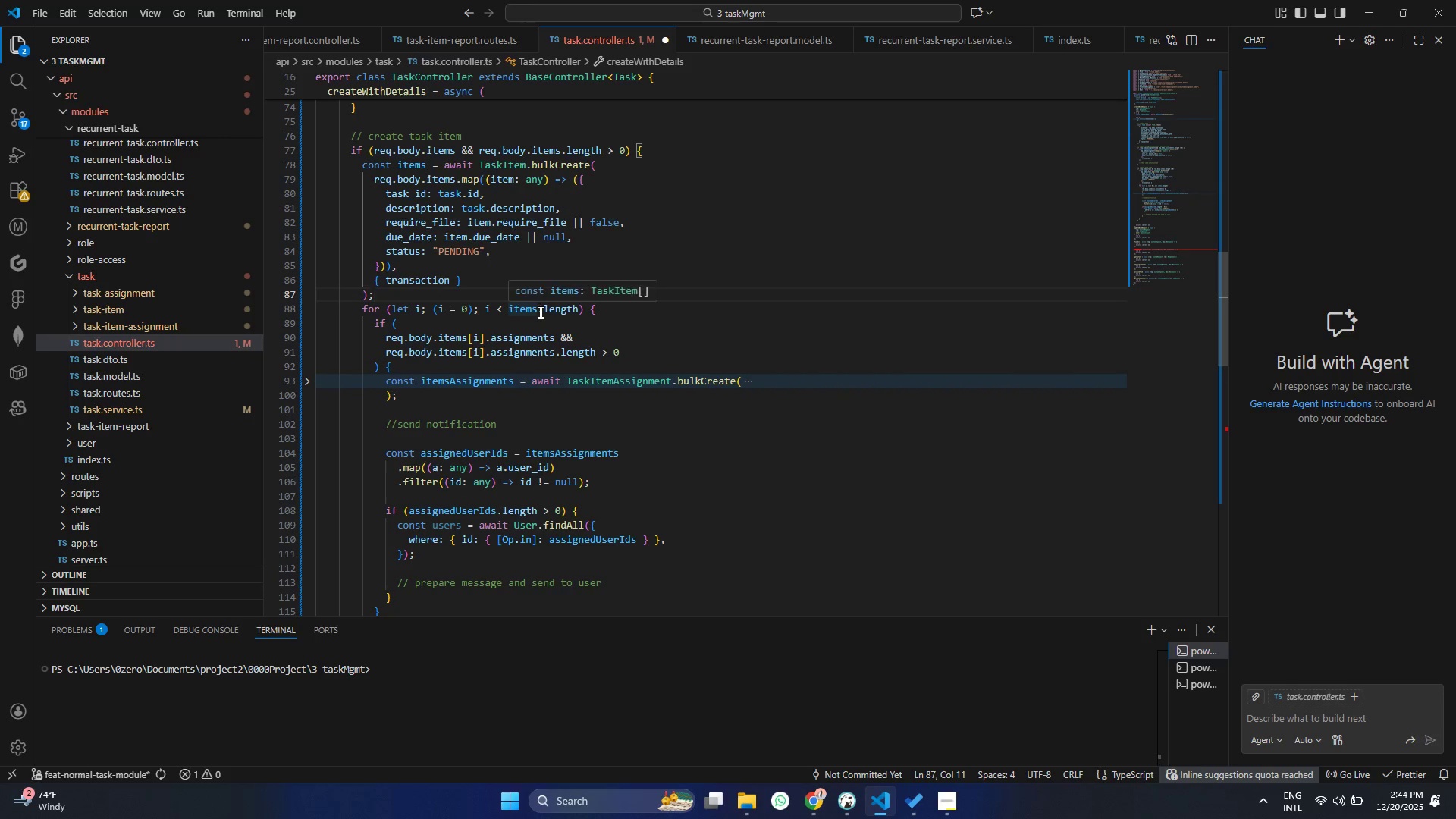 
key(Enter)
 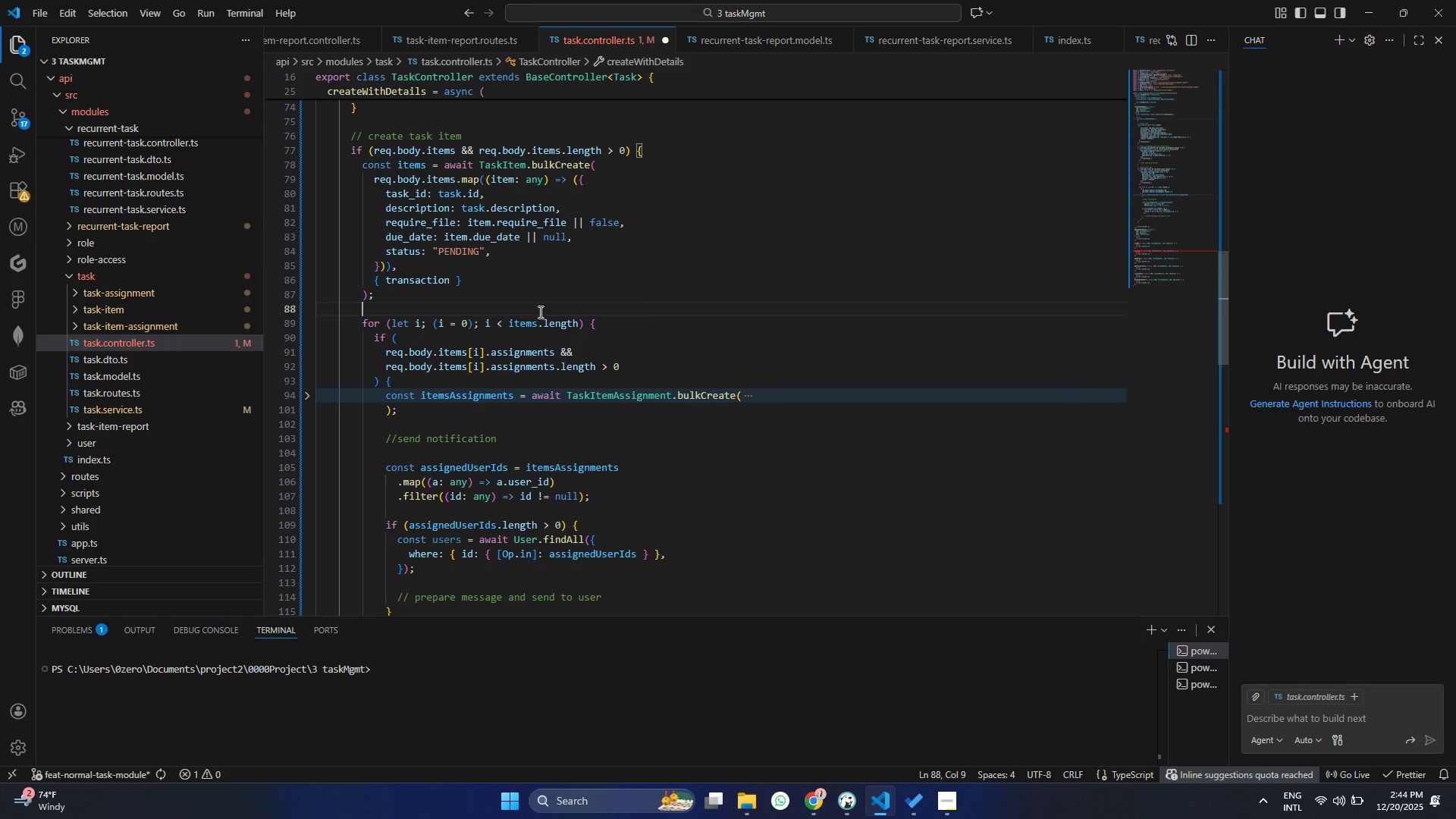 
key(Control+V)
 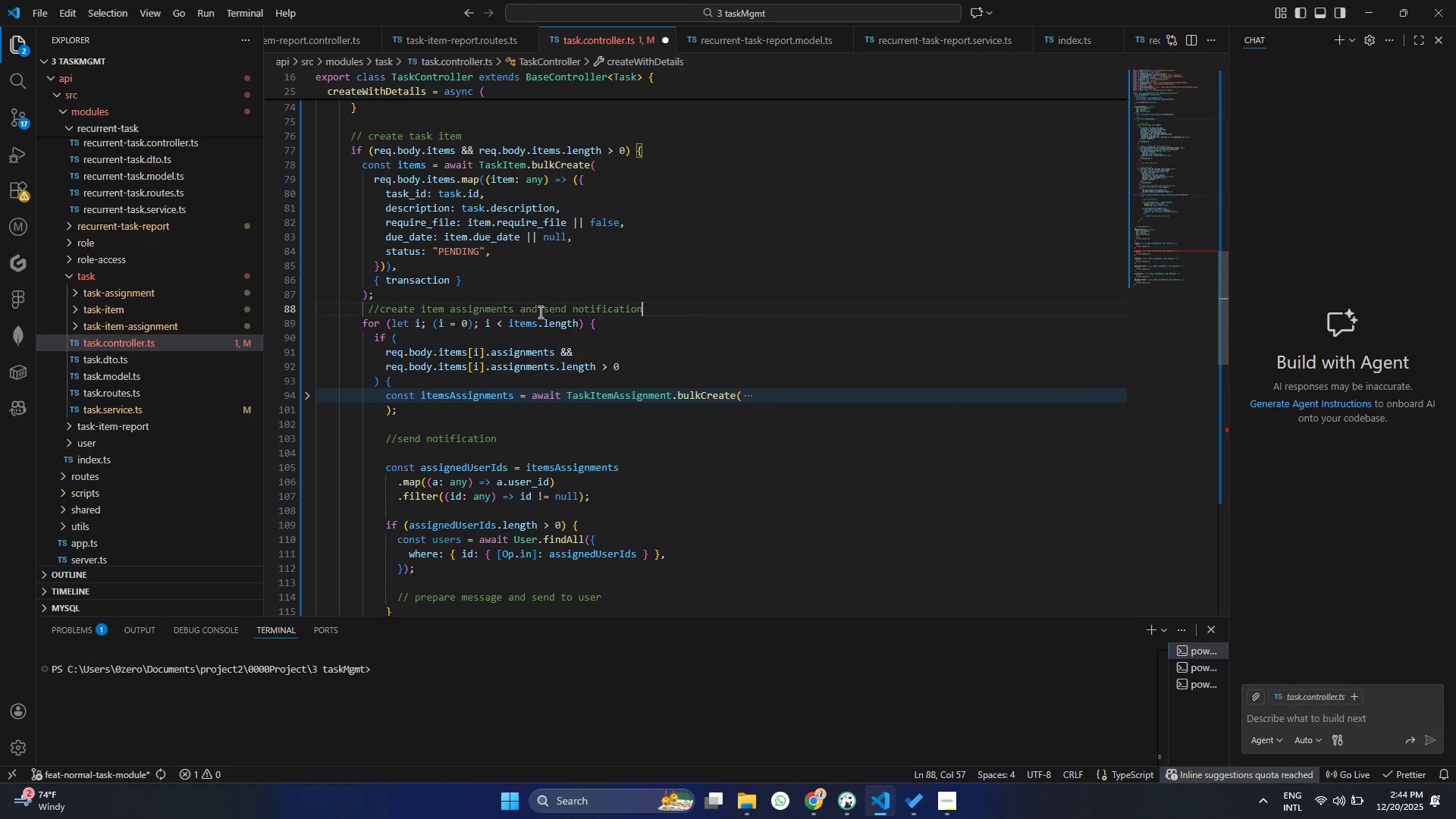 
key(Control+ControlLeft)
 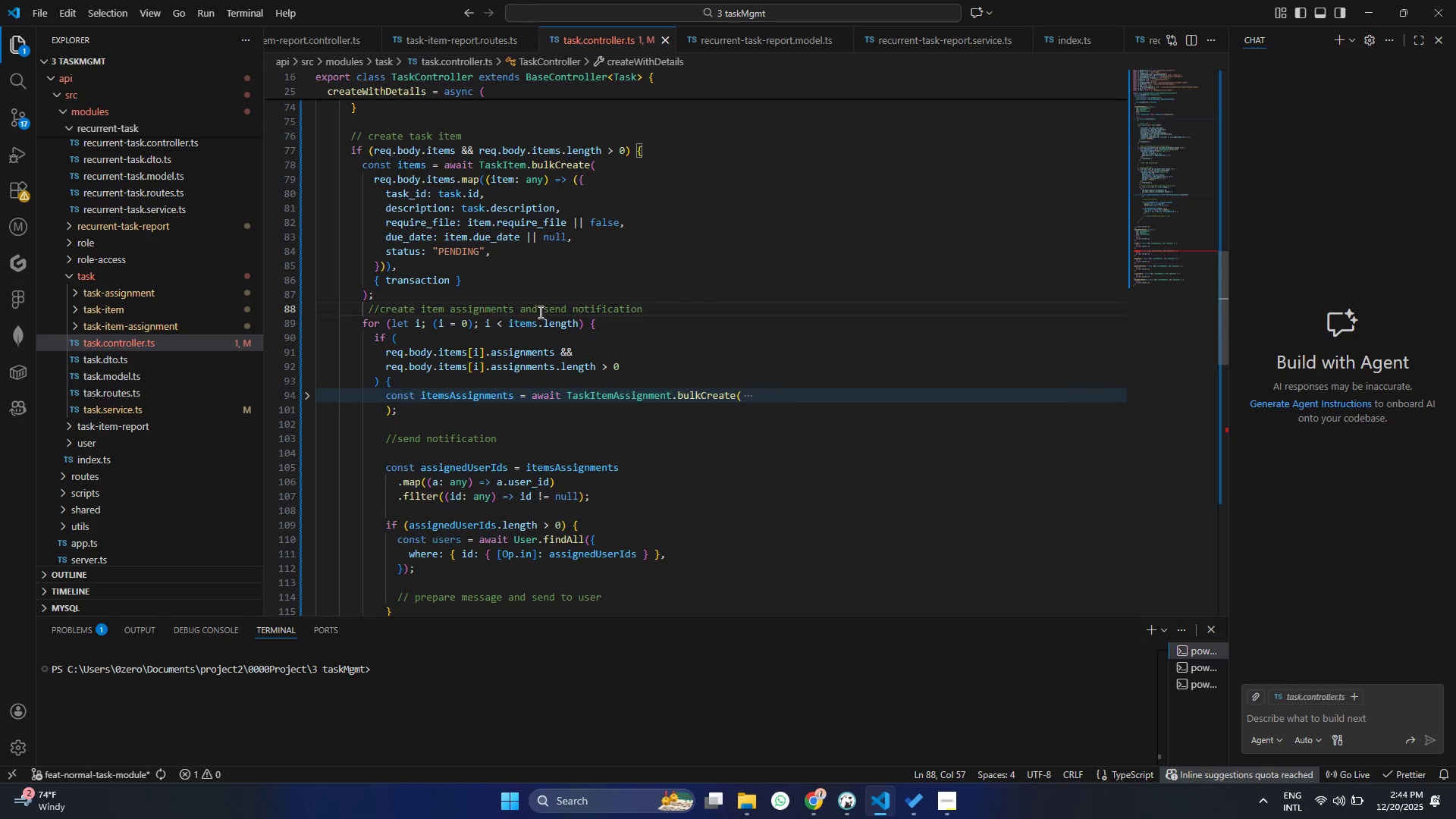 
key(Control+S)
 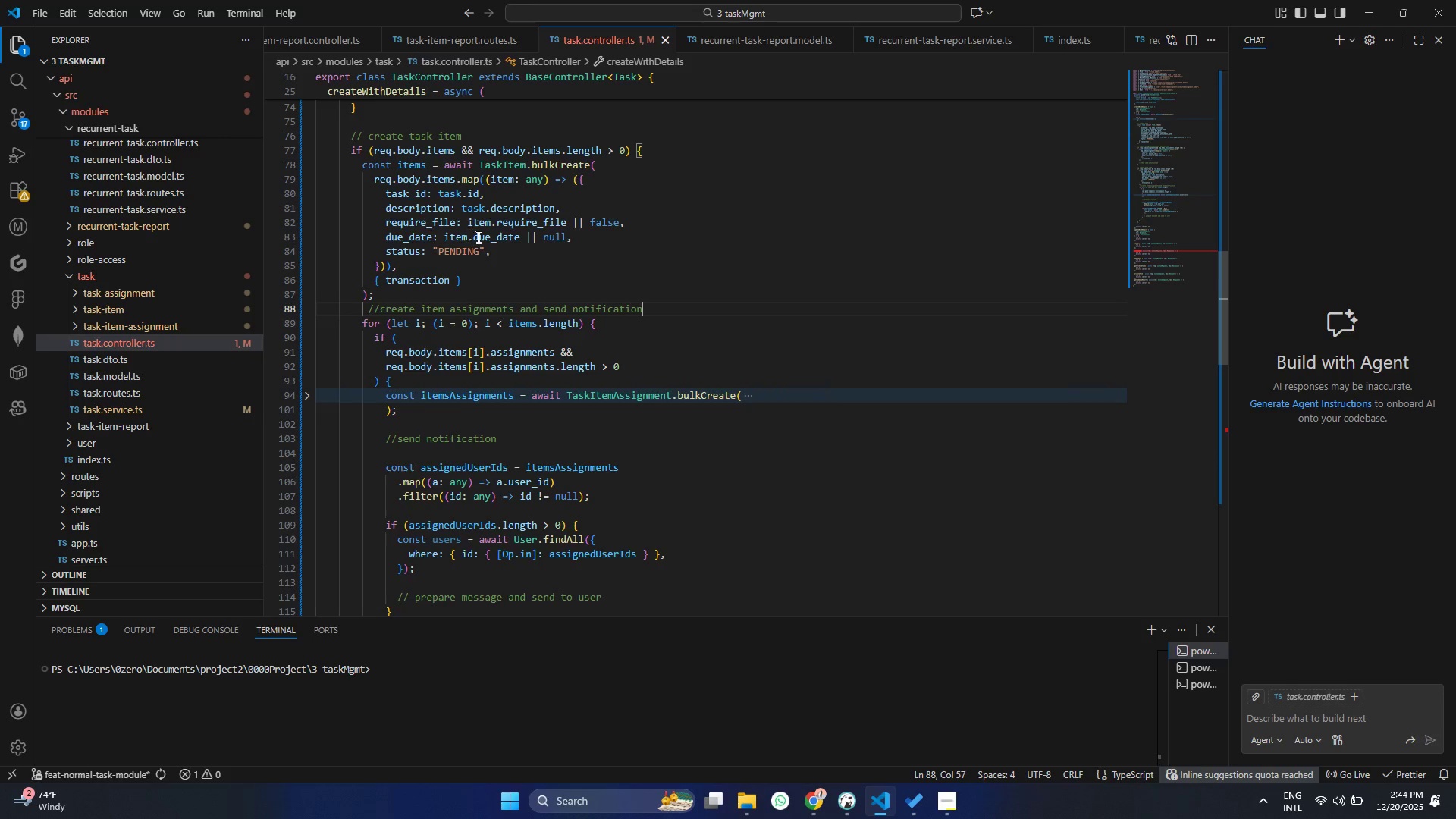 
scroll: coordinate [547, 409], scroll_direction: down, amount: 12.0
 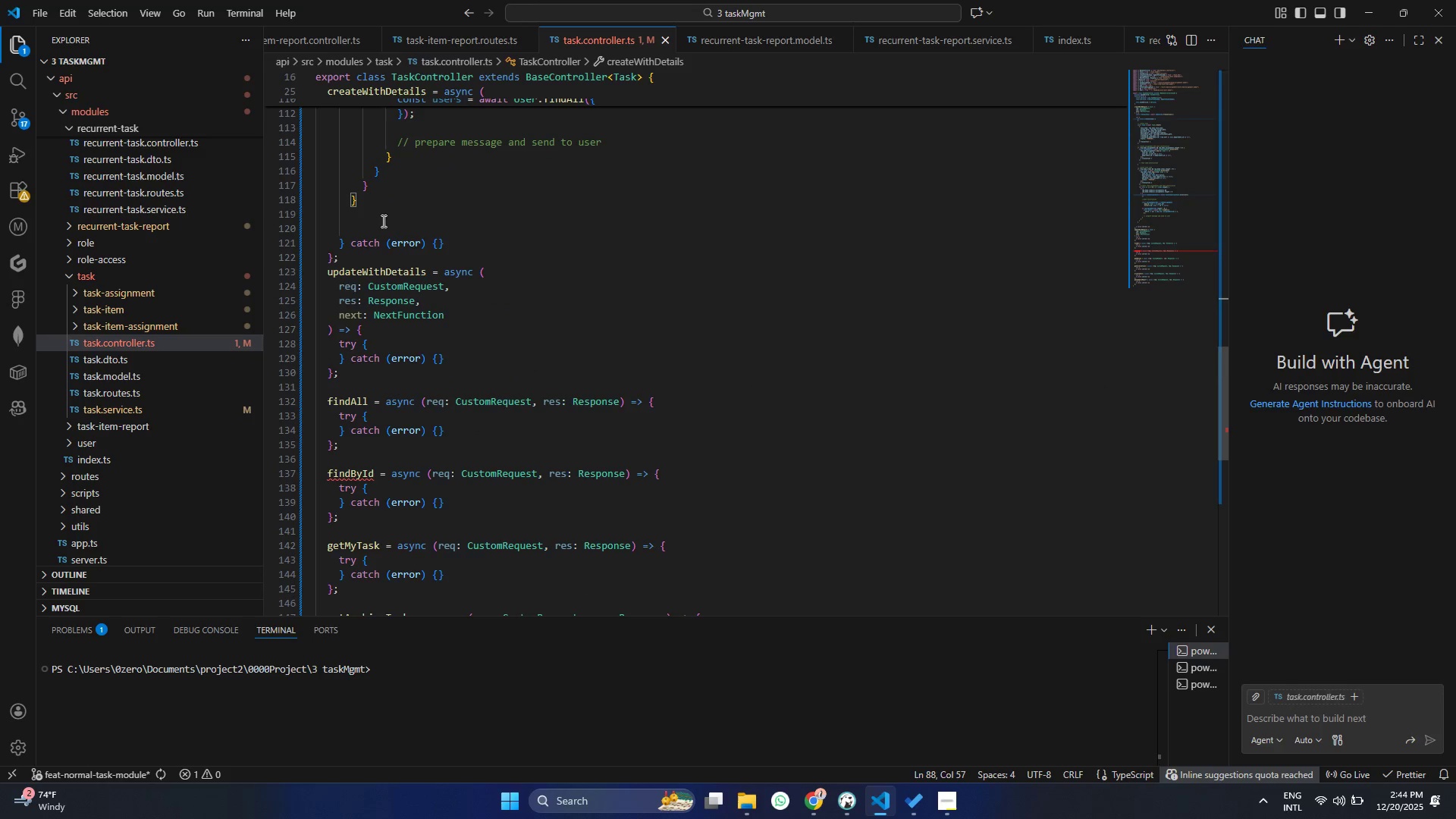 
left_click([382, 220])
 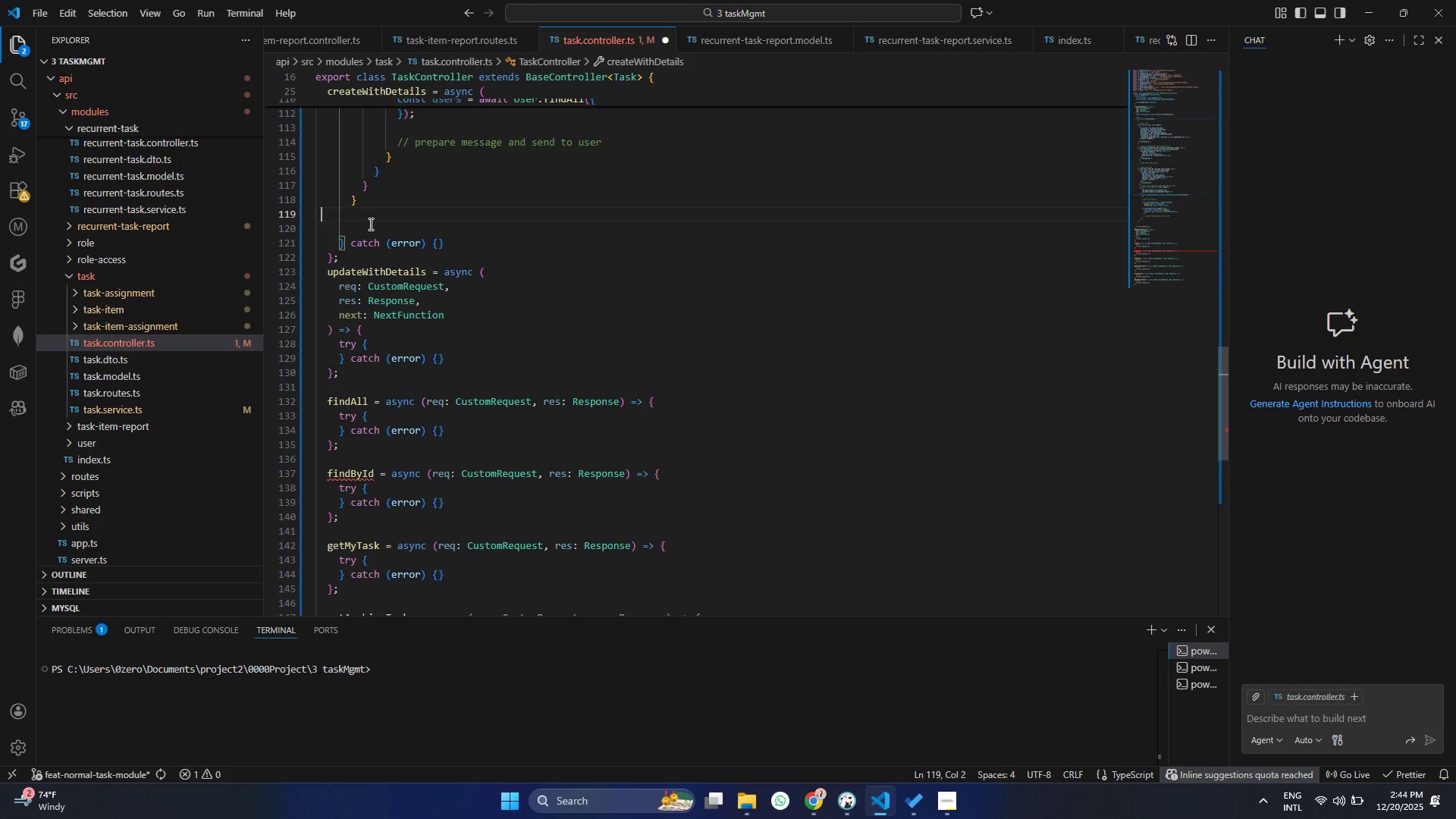 
hold_key(key=Space, duration=0.72)
 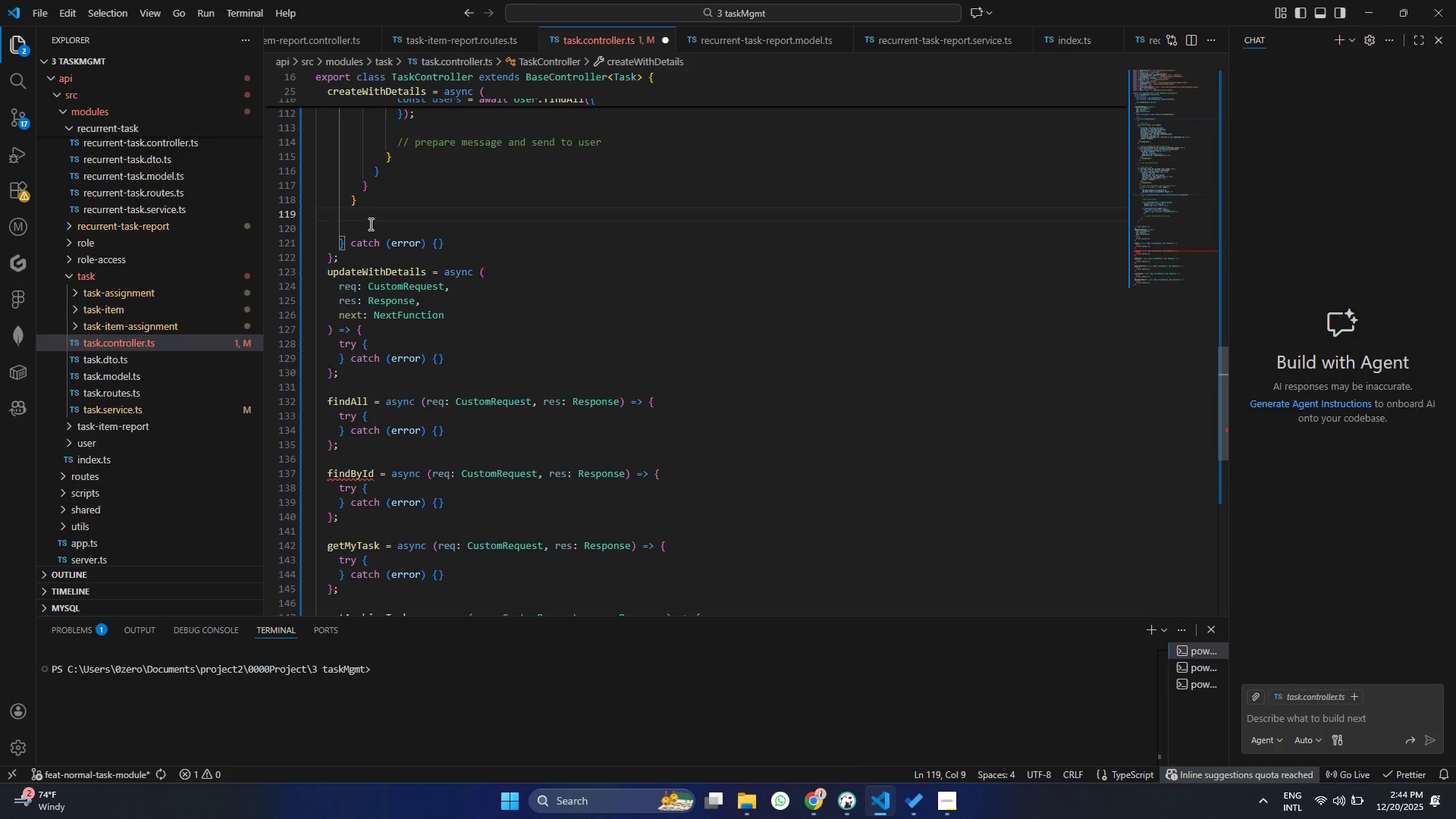 
type(awa)
 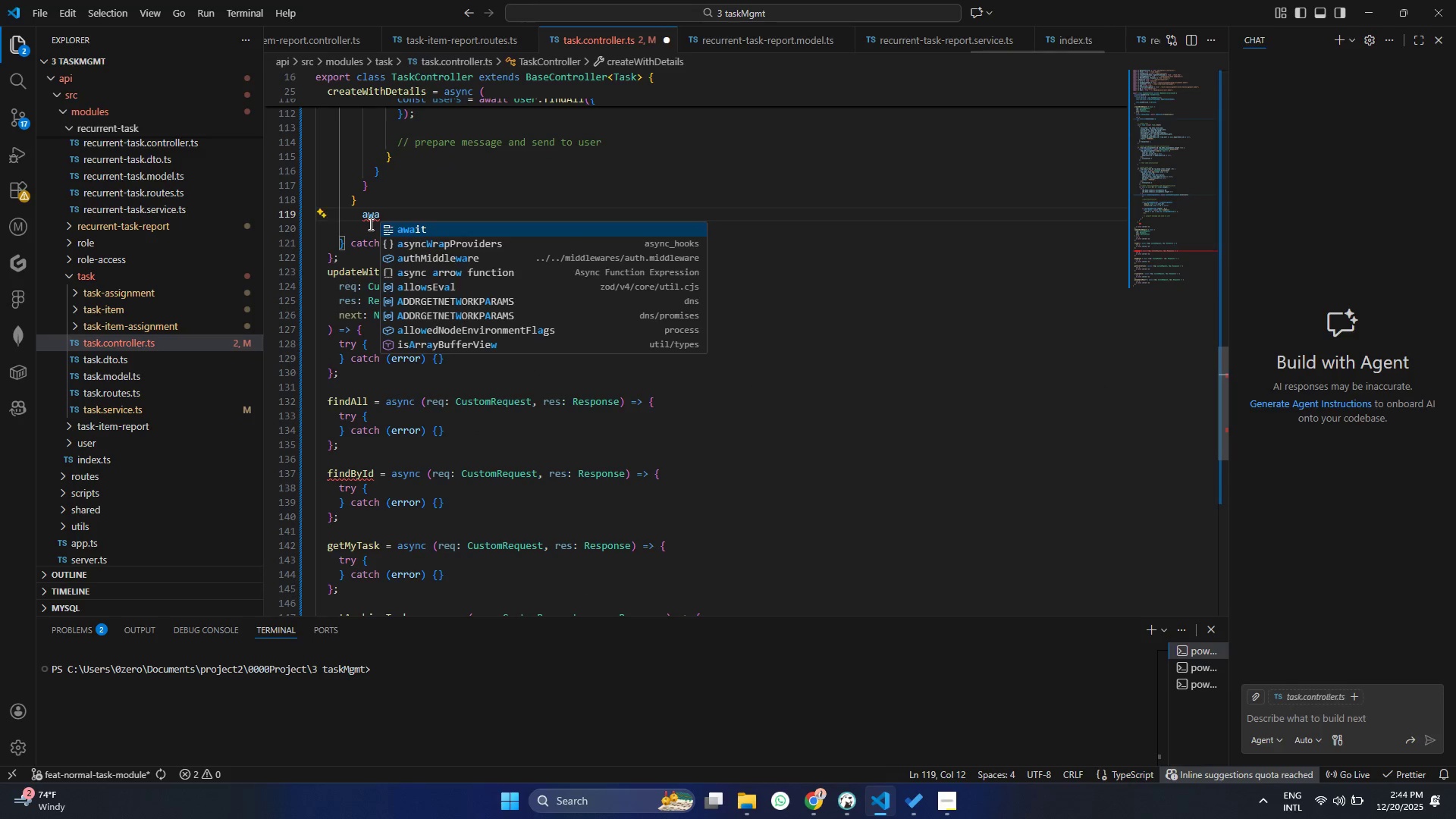 
key(Enter)
 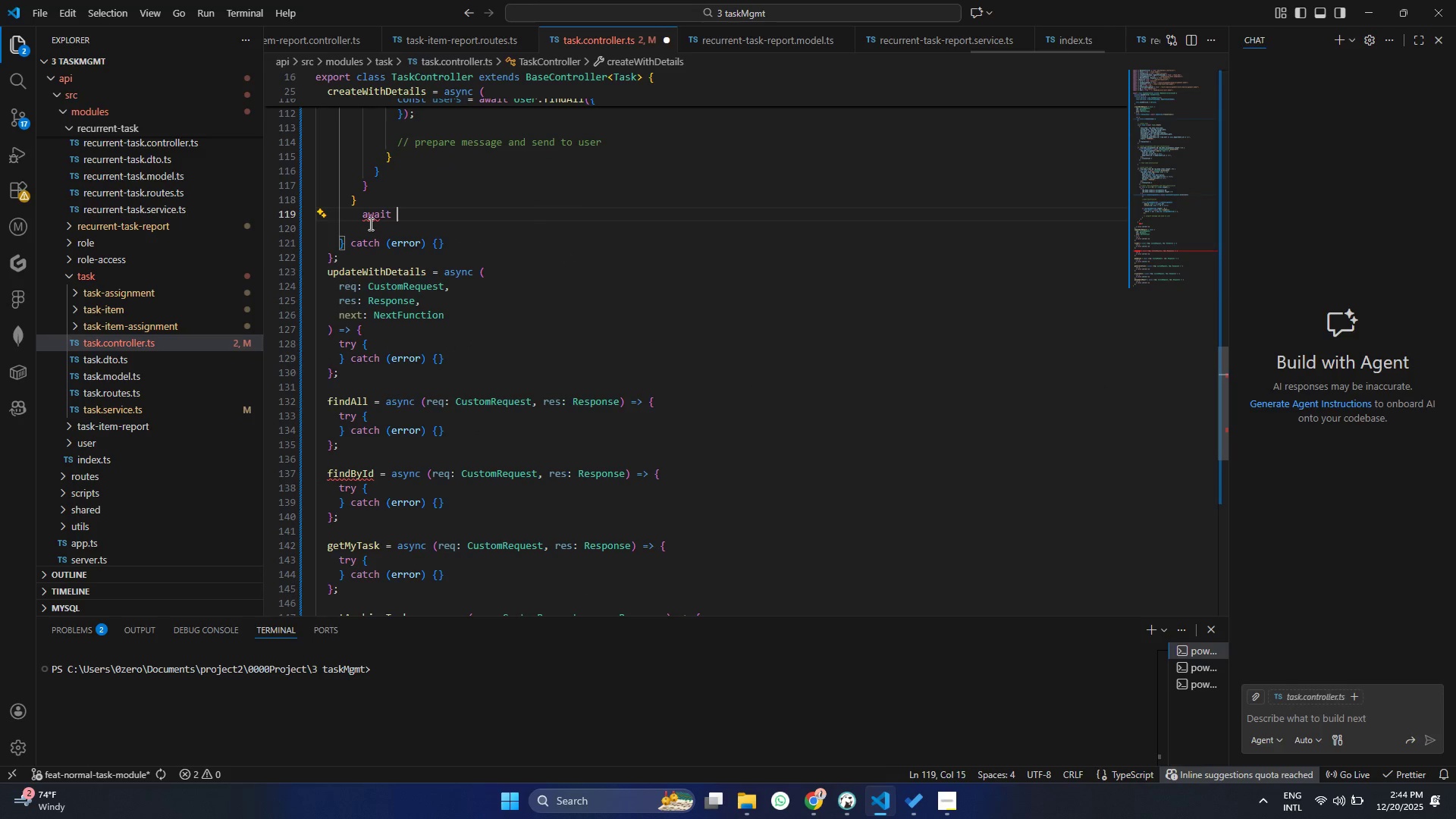 
type( tras)
 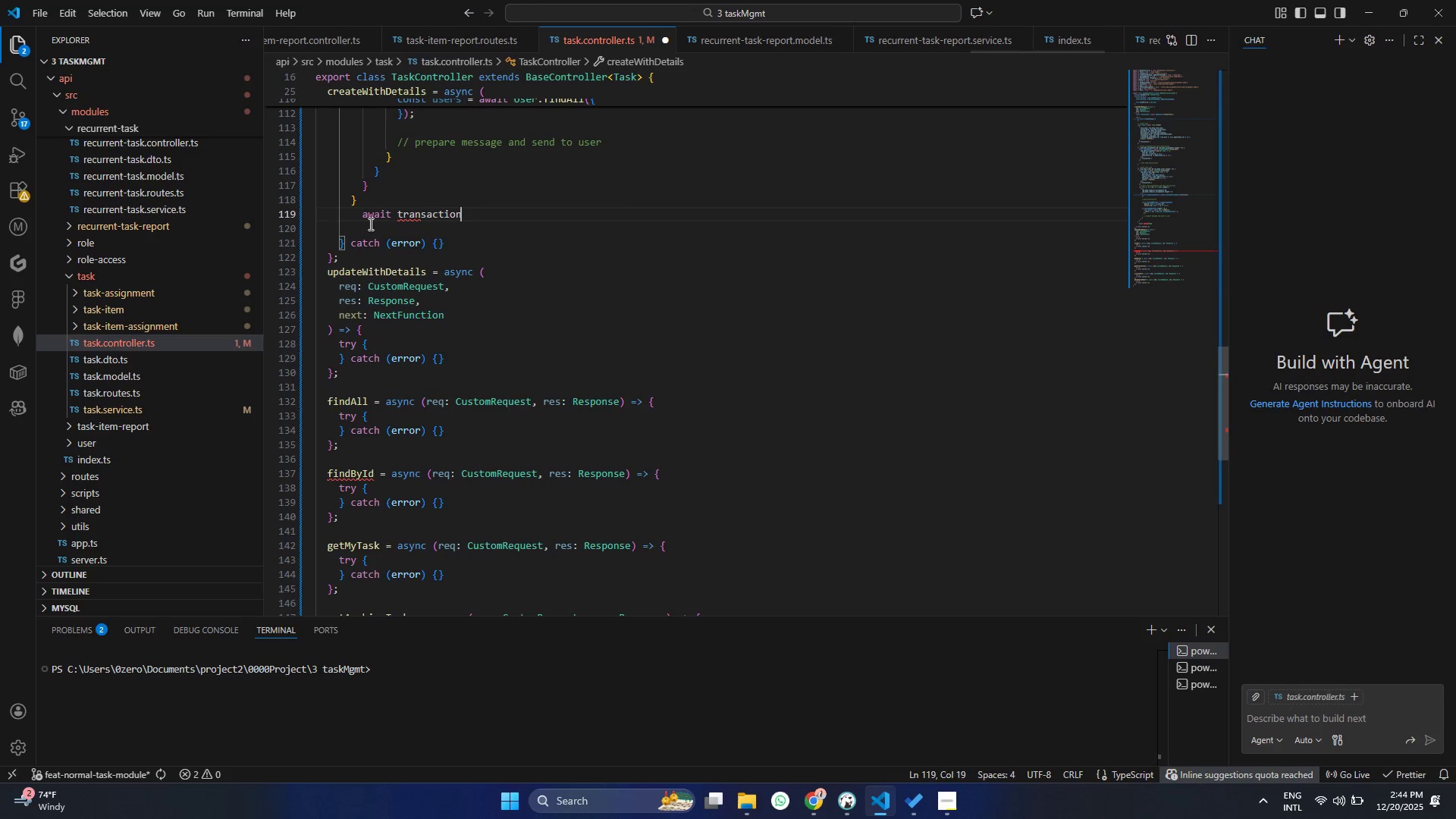 
key(Enter)
 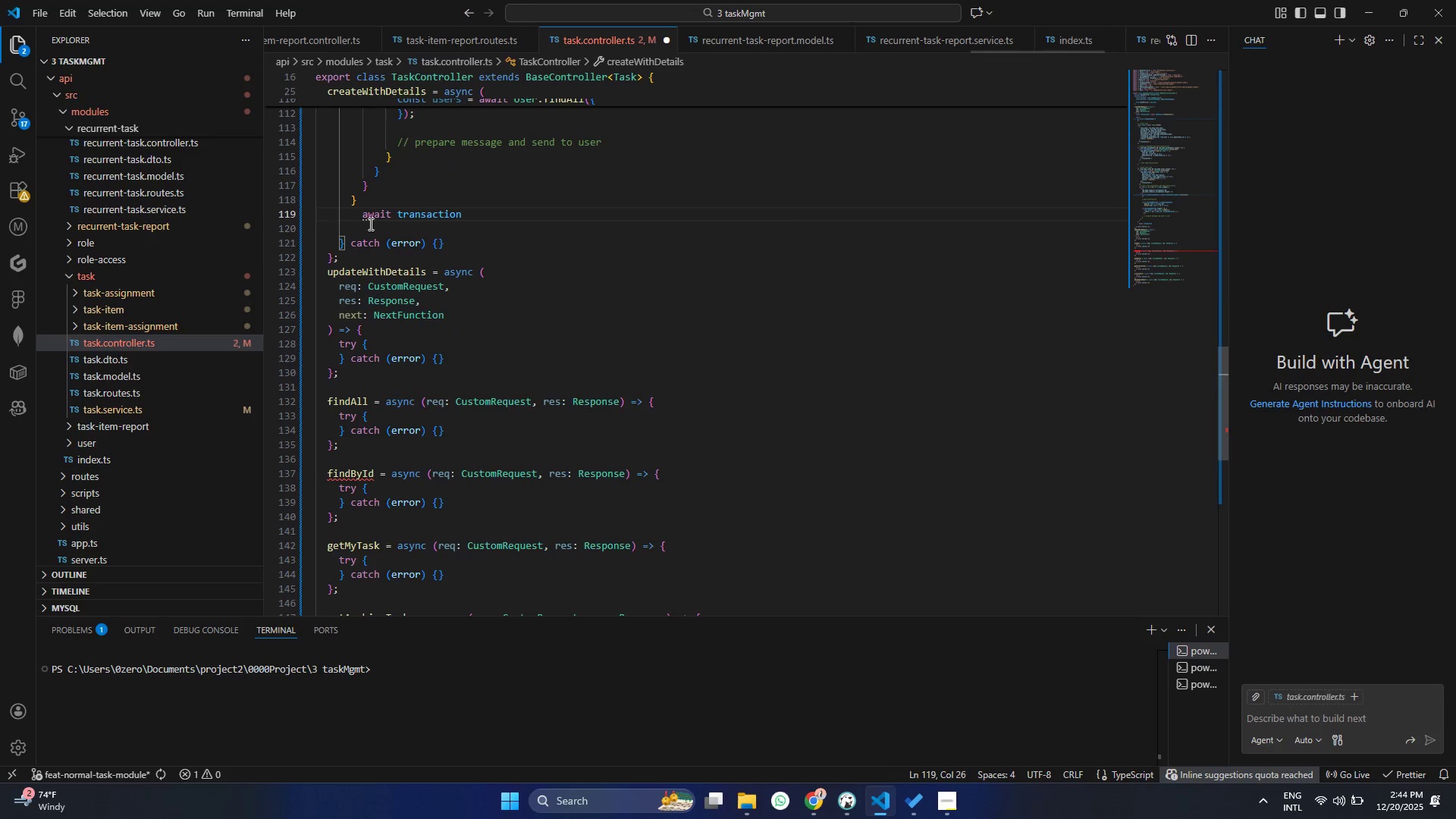 
type(.comm)
 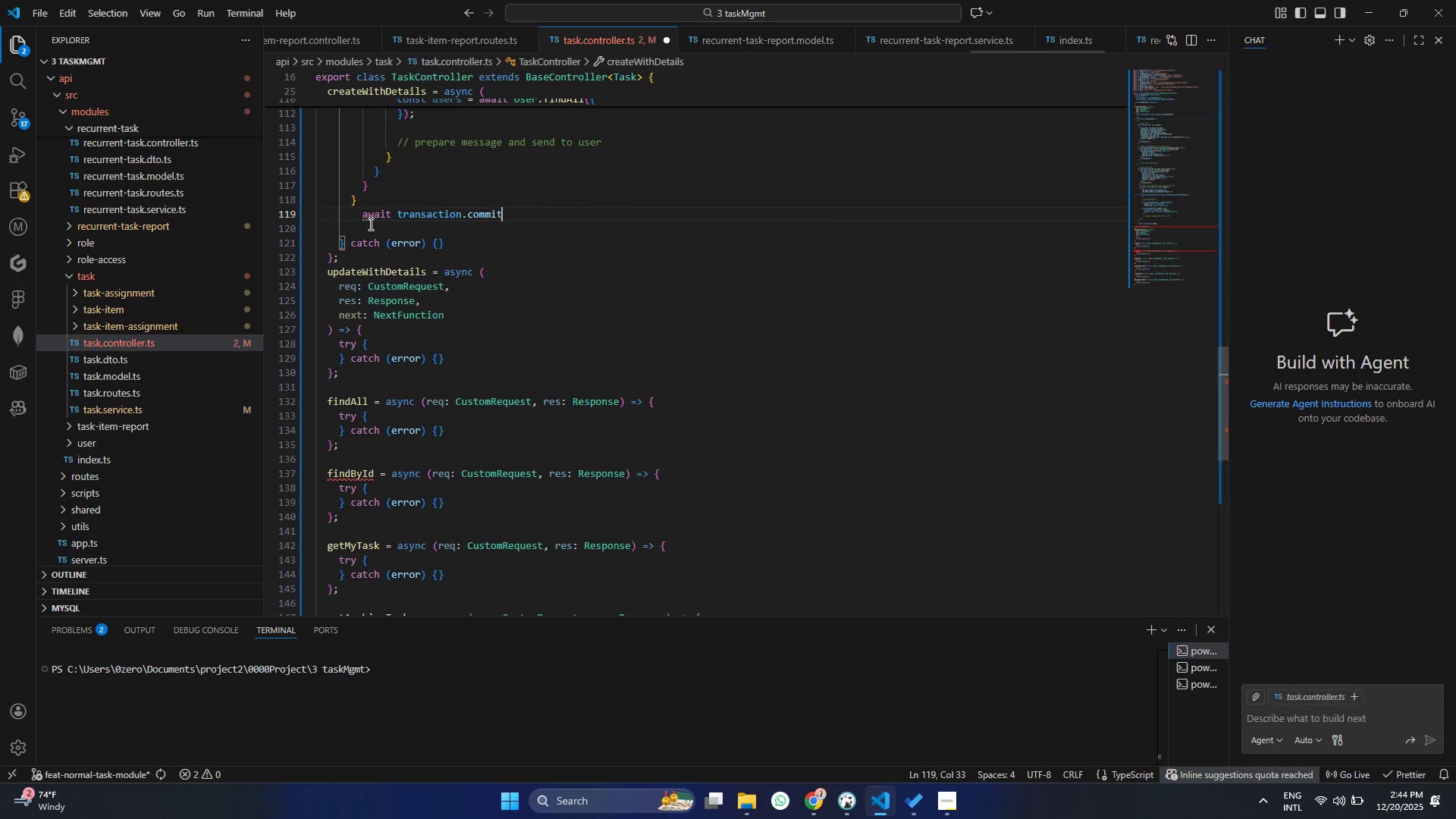 
key(Enter)
 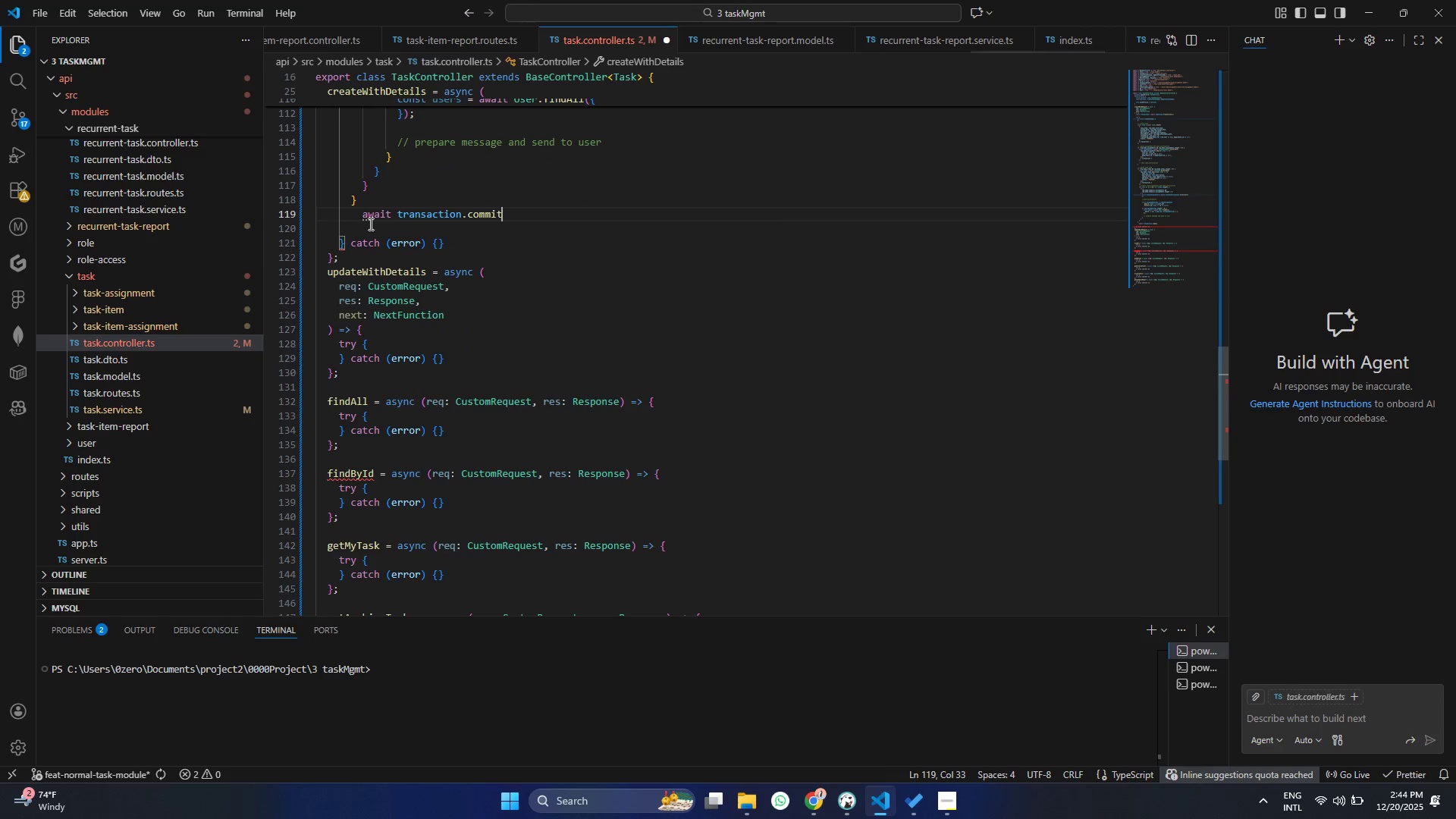 
key(Shift+9)
 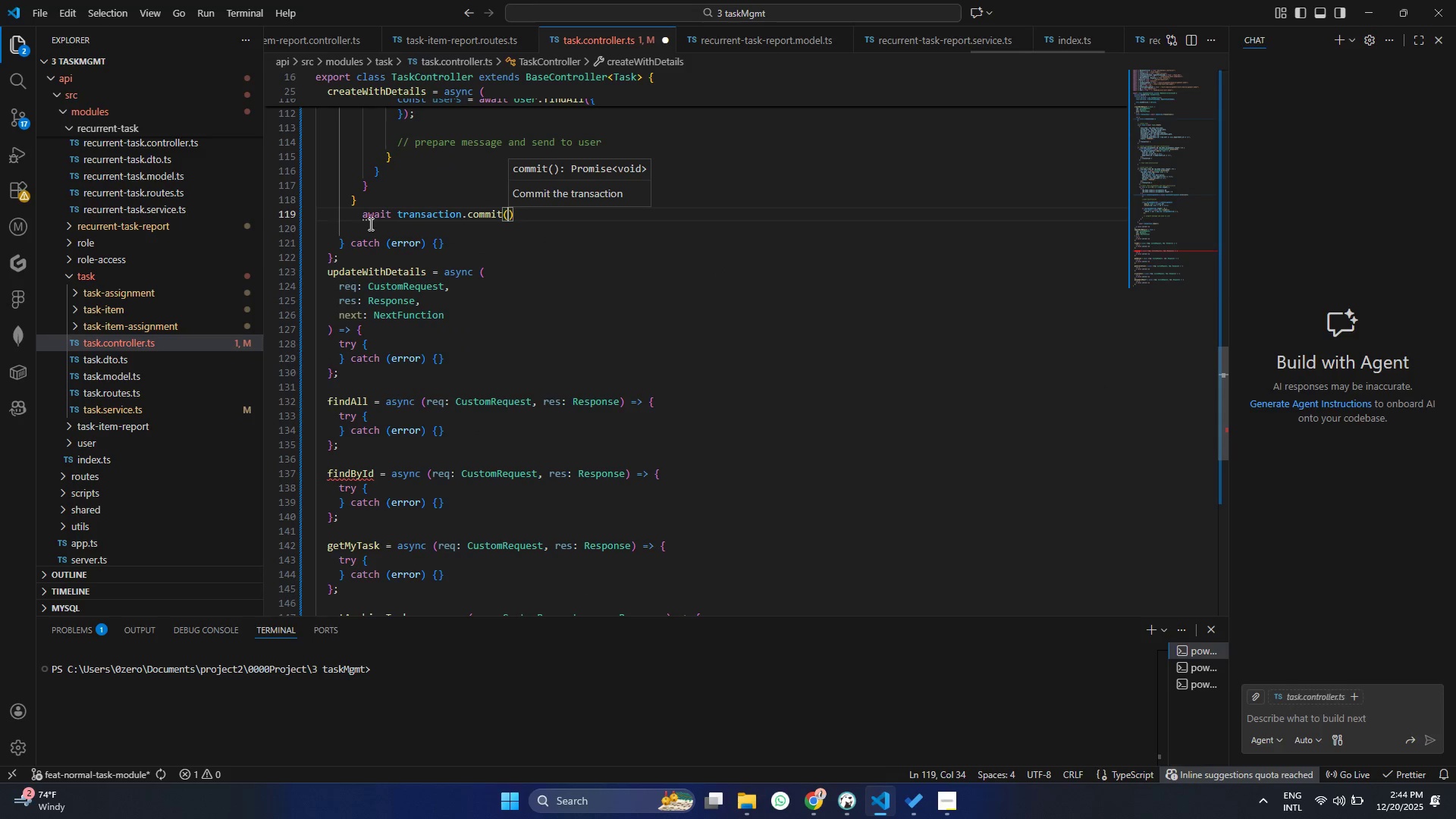 
key(Control+Shift+ControlLeft)
 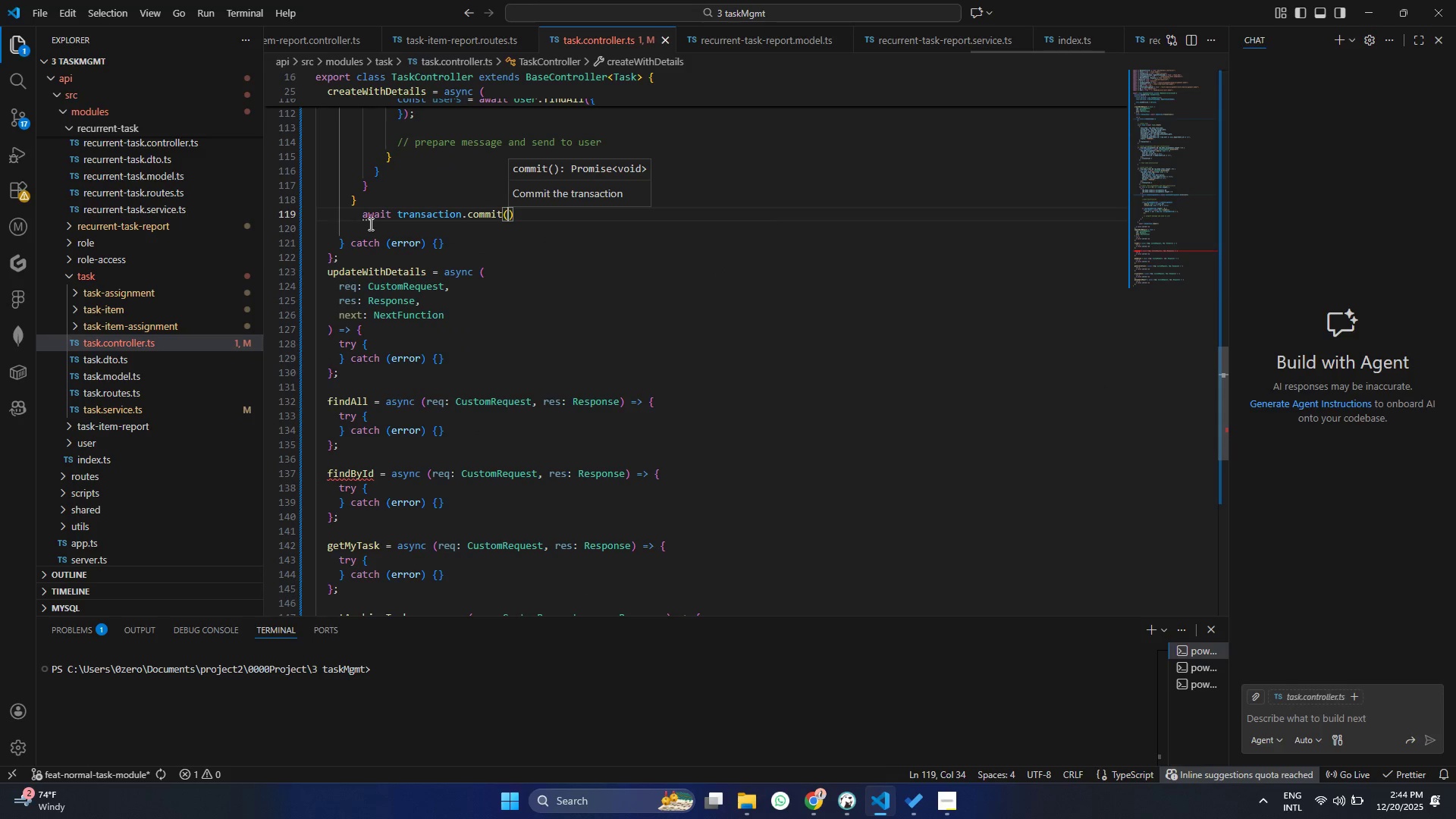 
key(Control+S)
 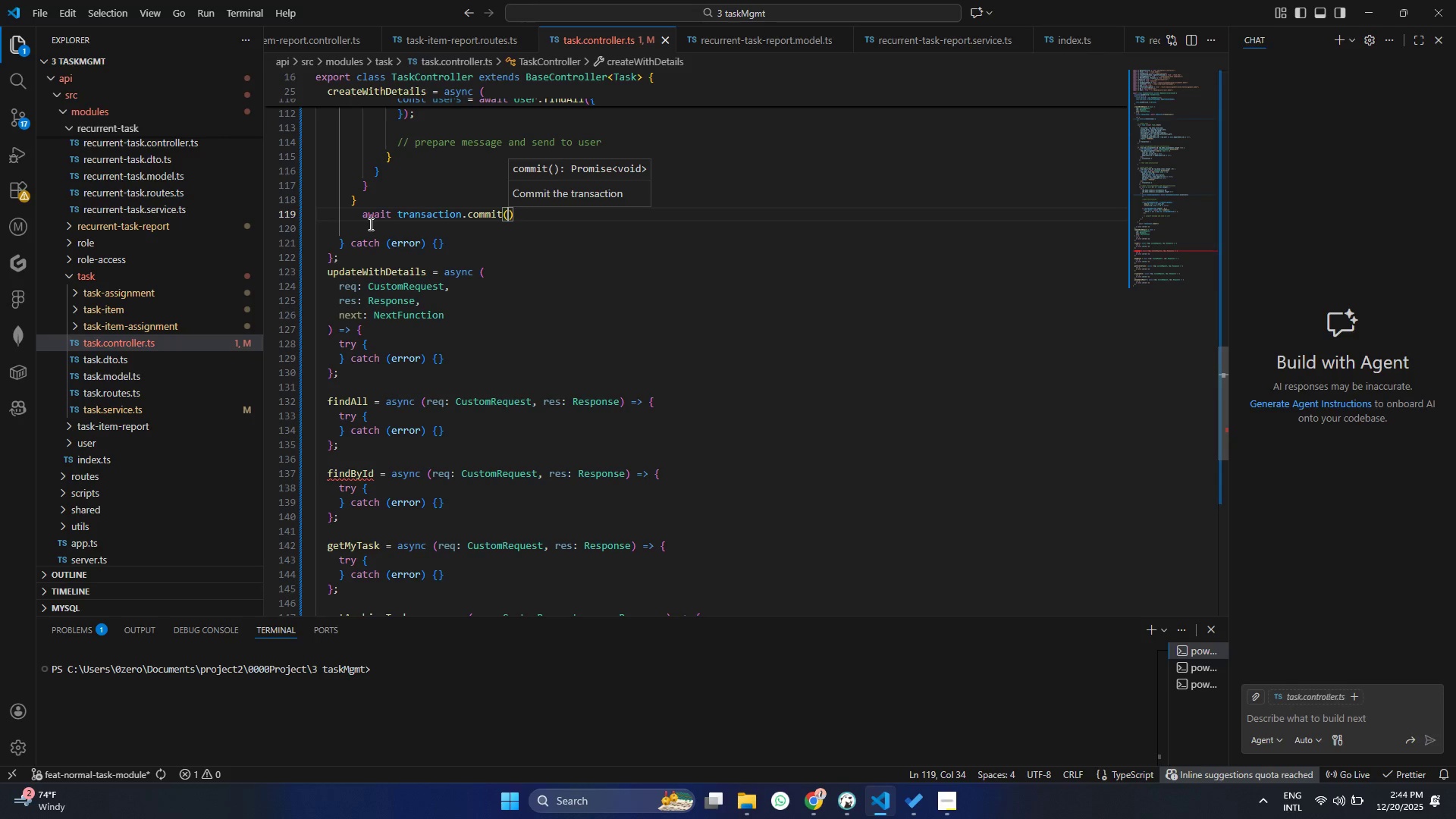 
key(ArrowDown)
 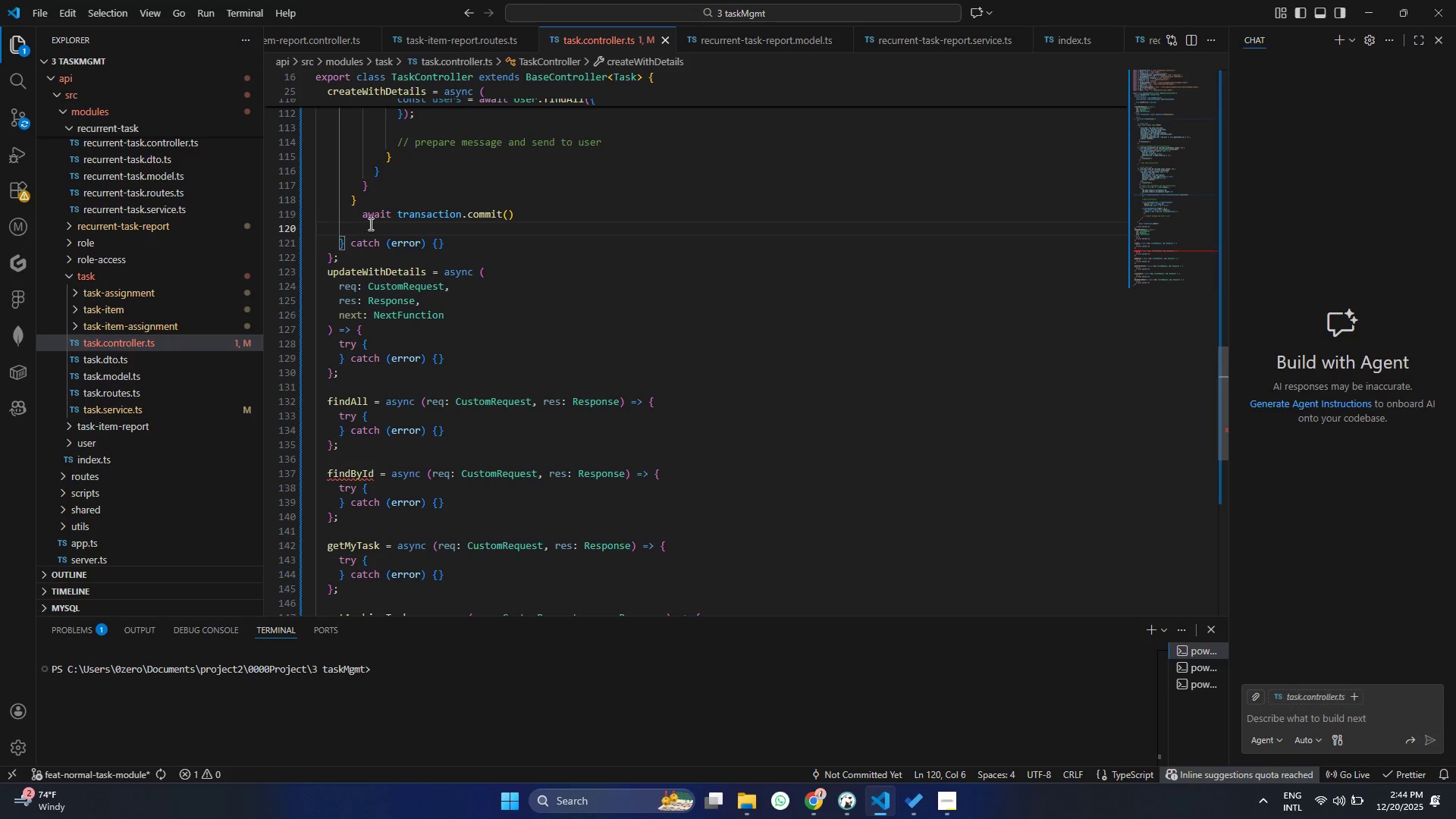 
key(ArrowRight)
 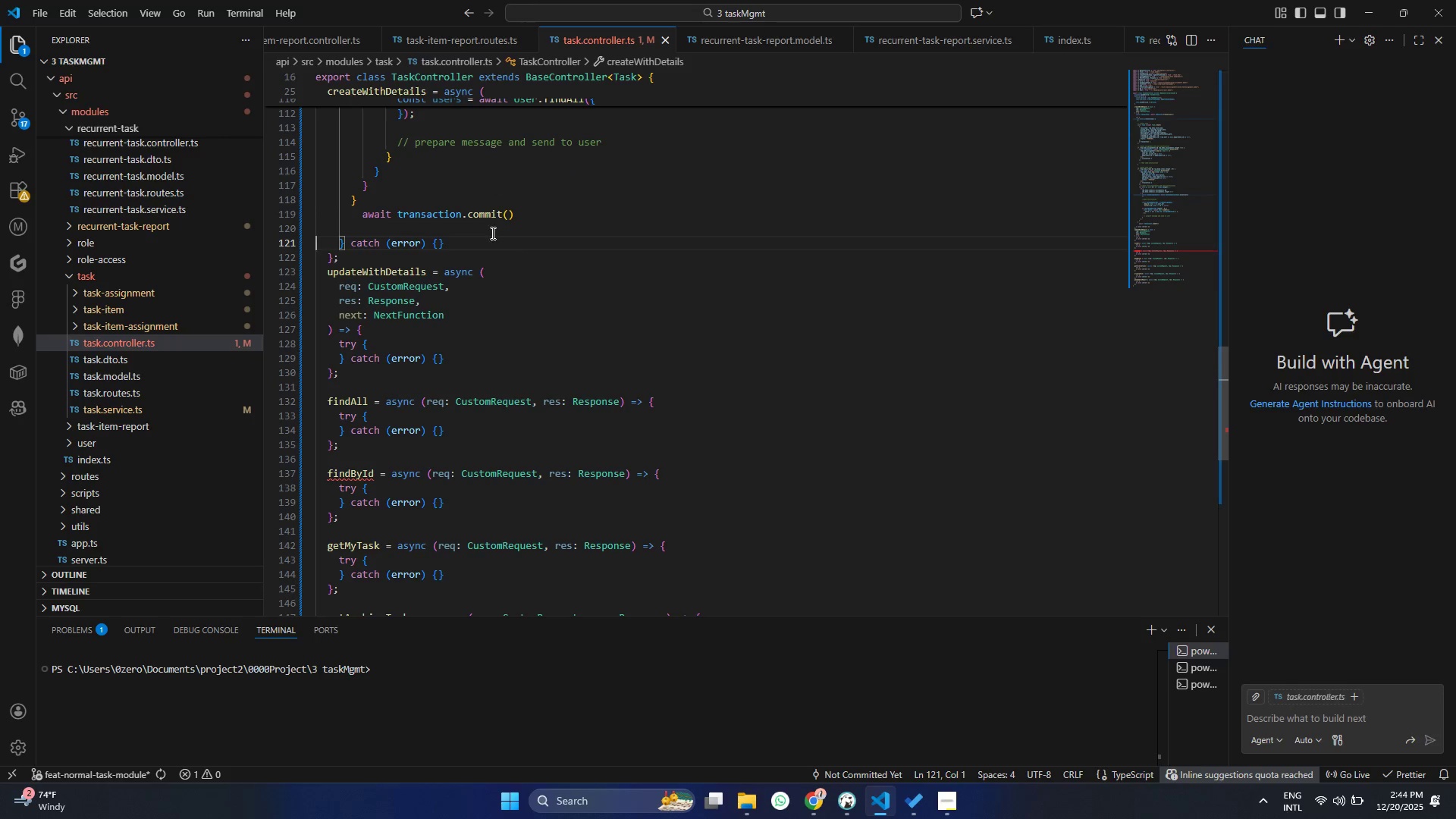 
left_click([516, 215])
 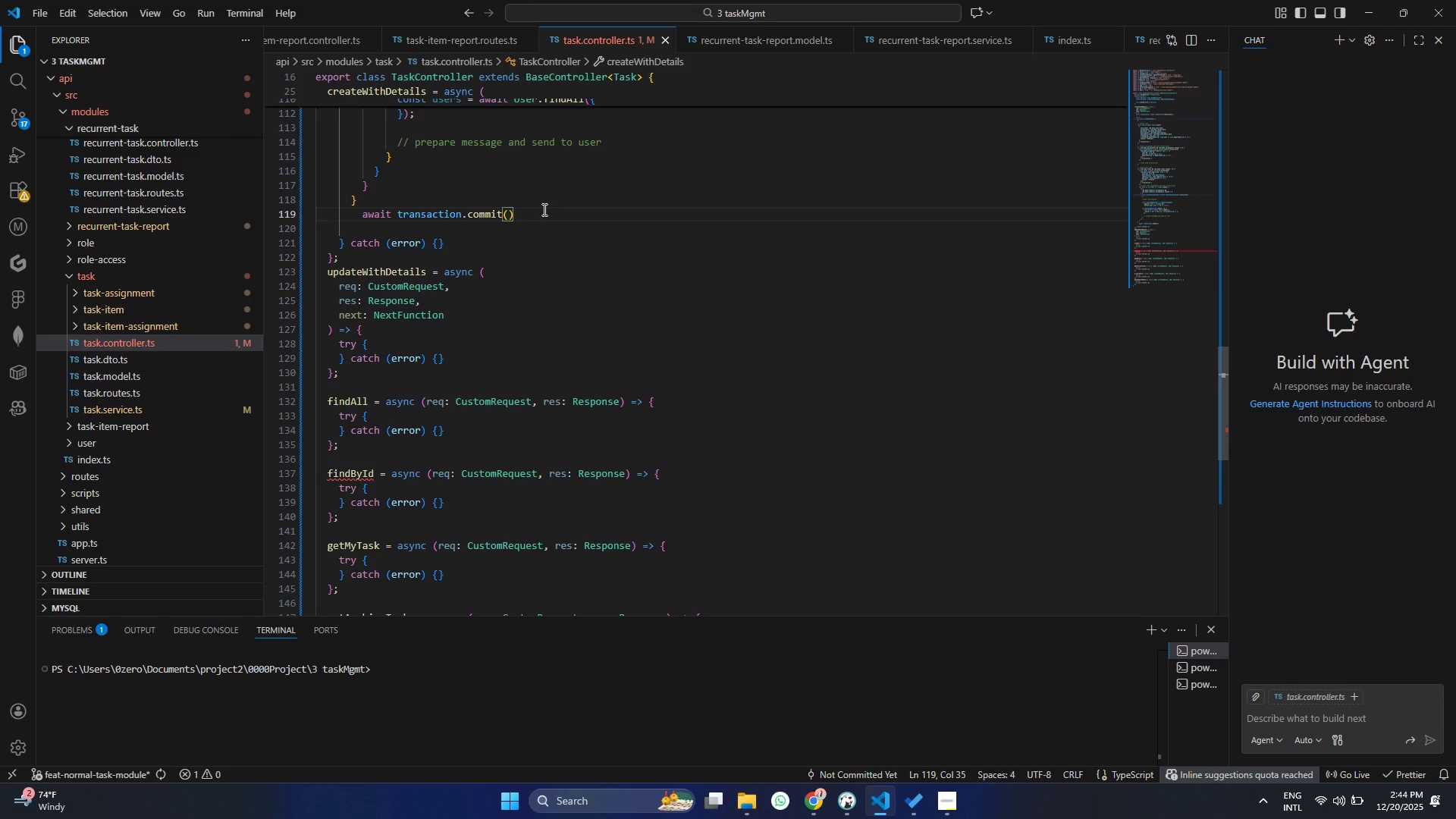 
key(Semicolon)
 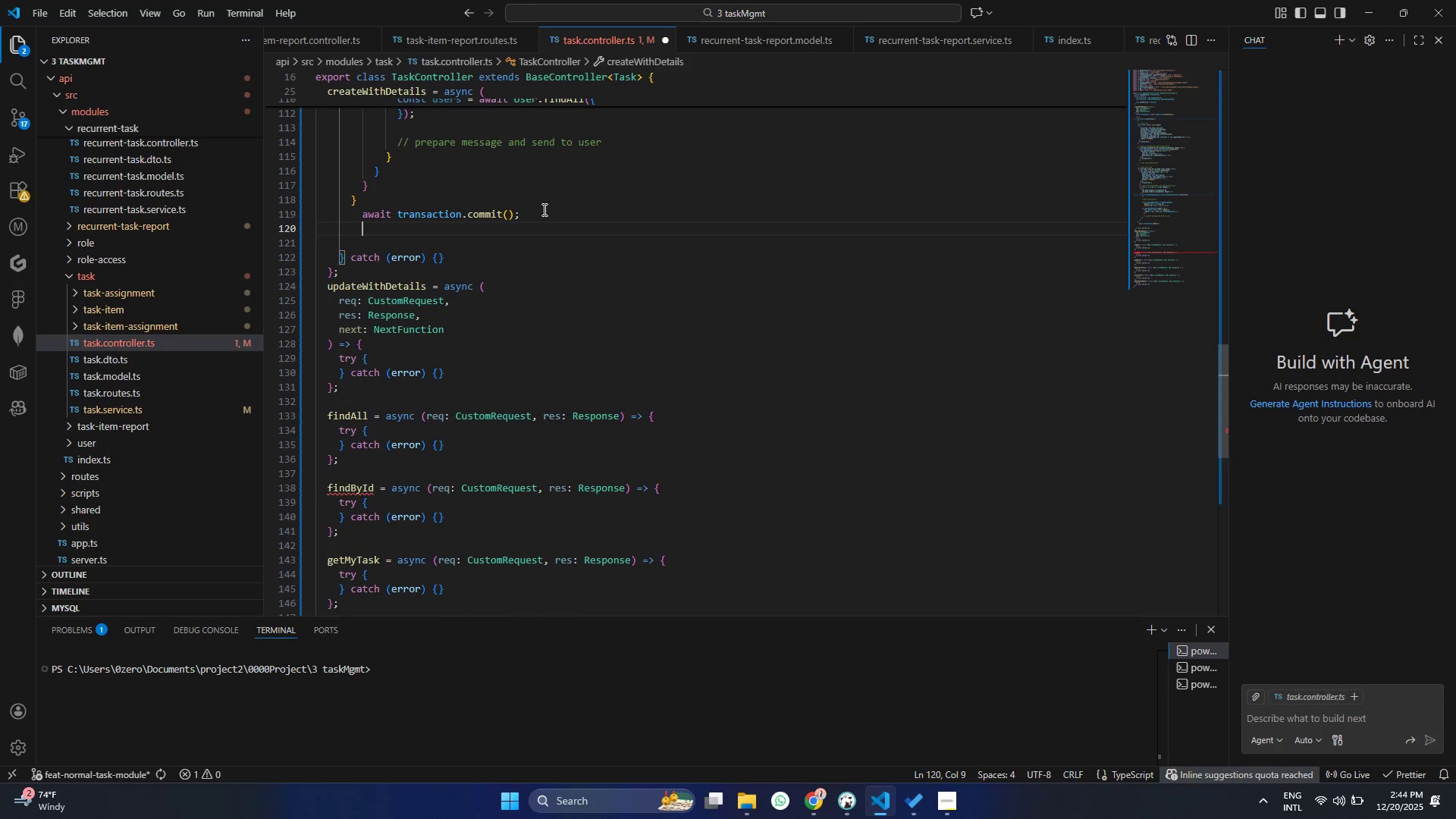 
key(Enter)
 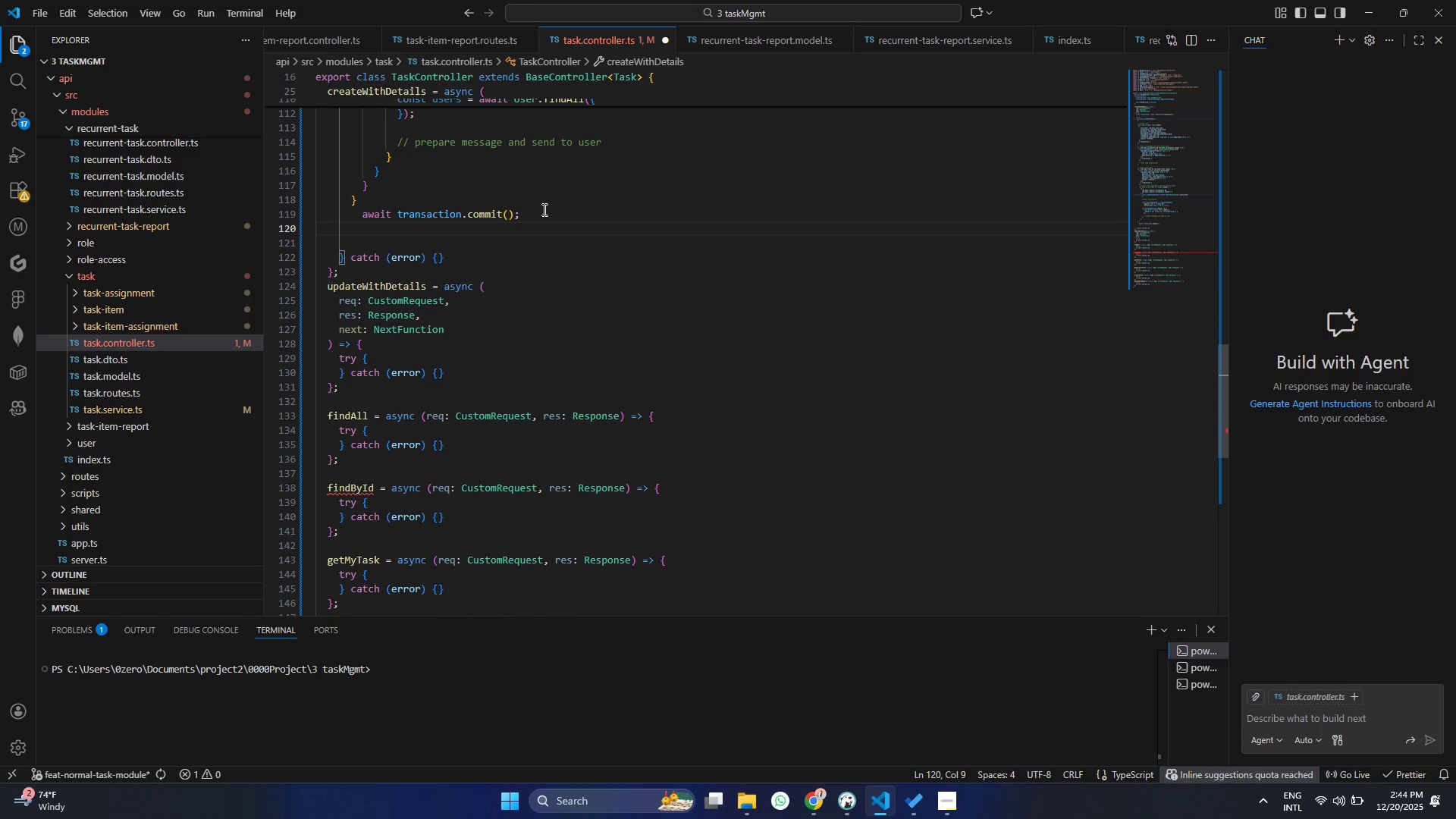 
type(return res.sta)
 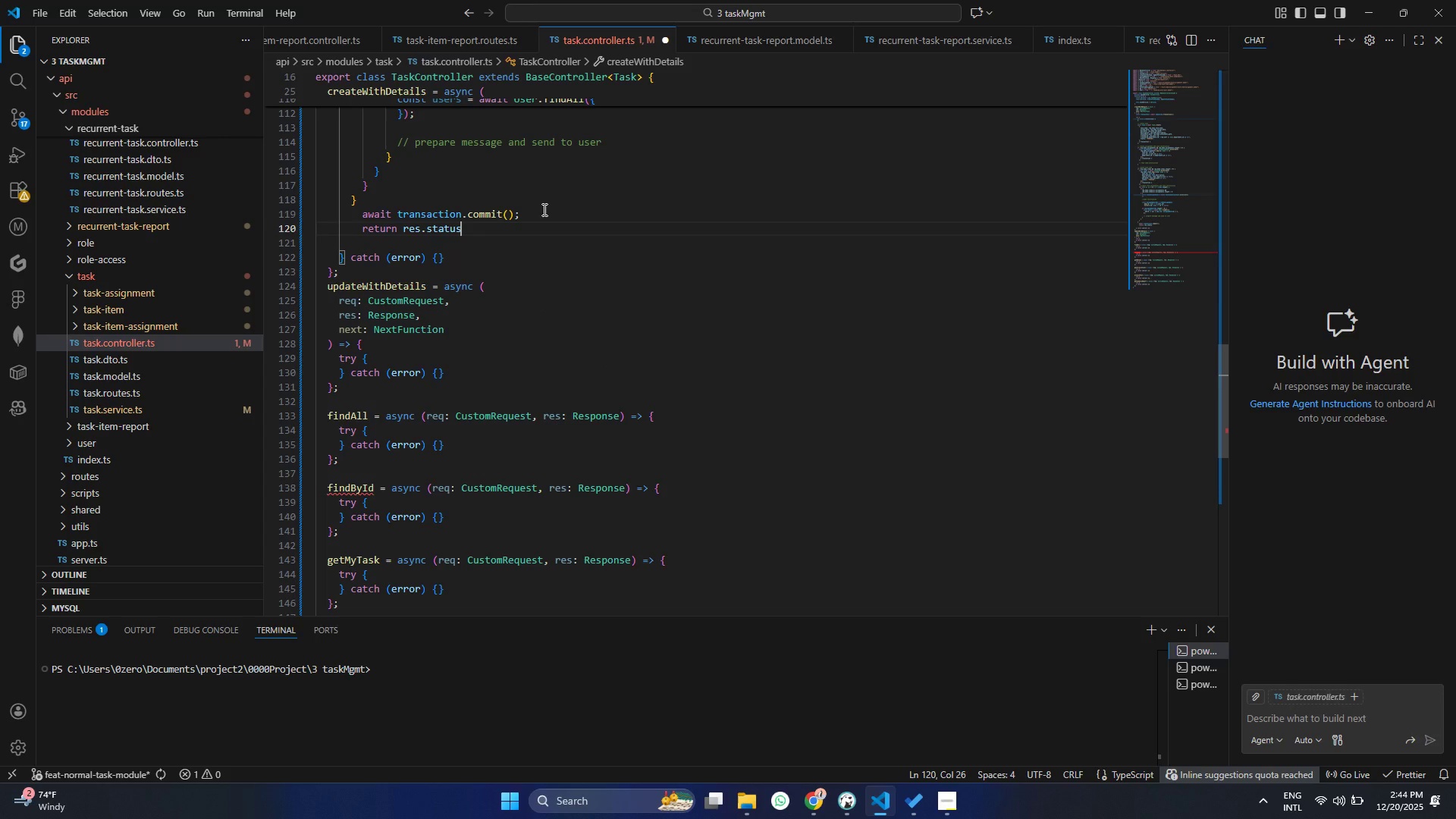 
key(Enter)
 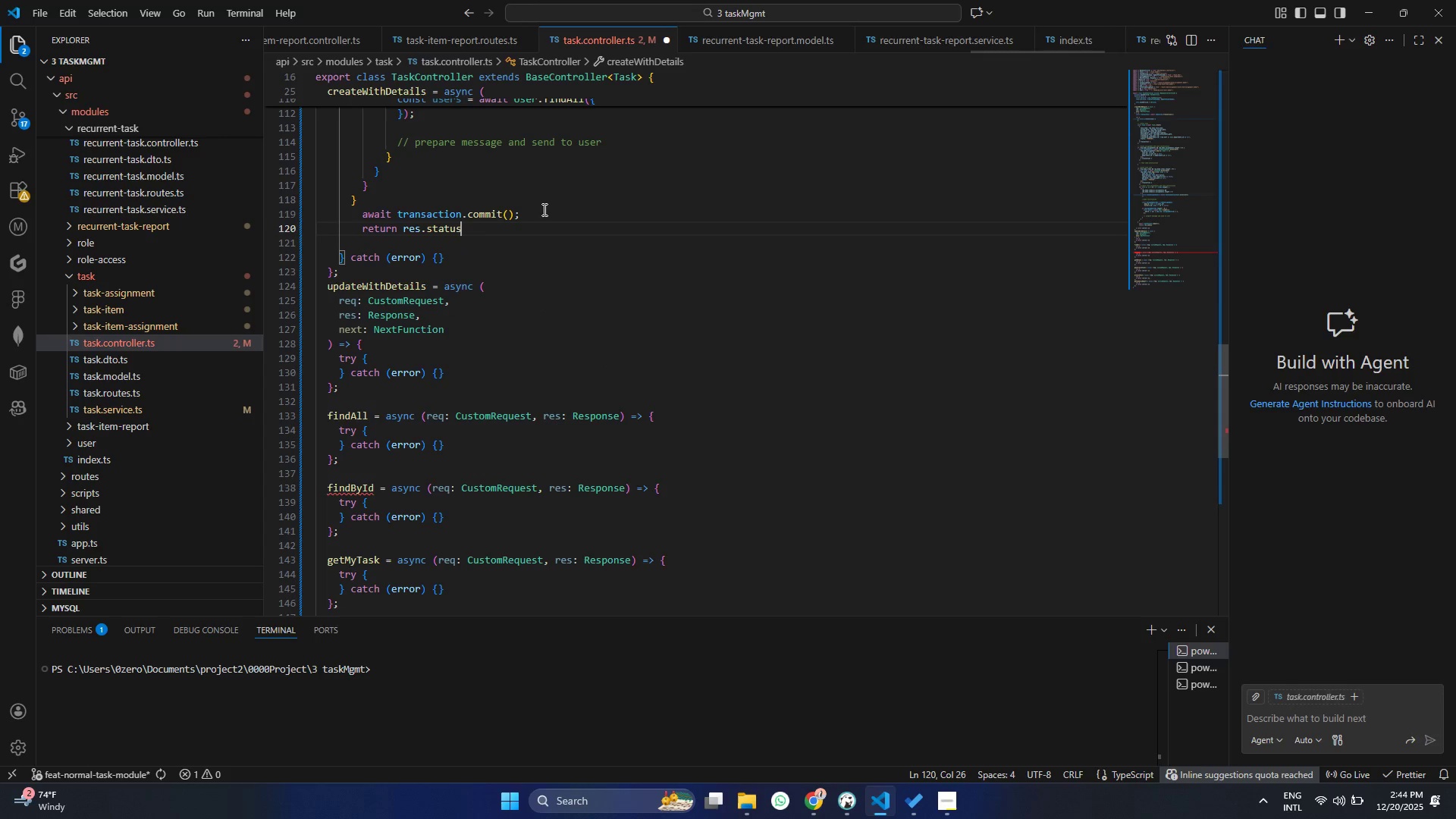 
type((200)
key(Backspace)
type(1)
 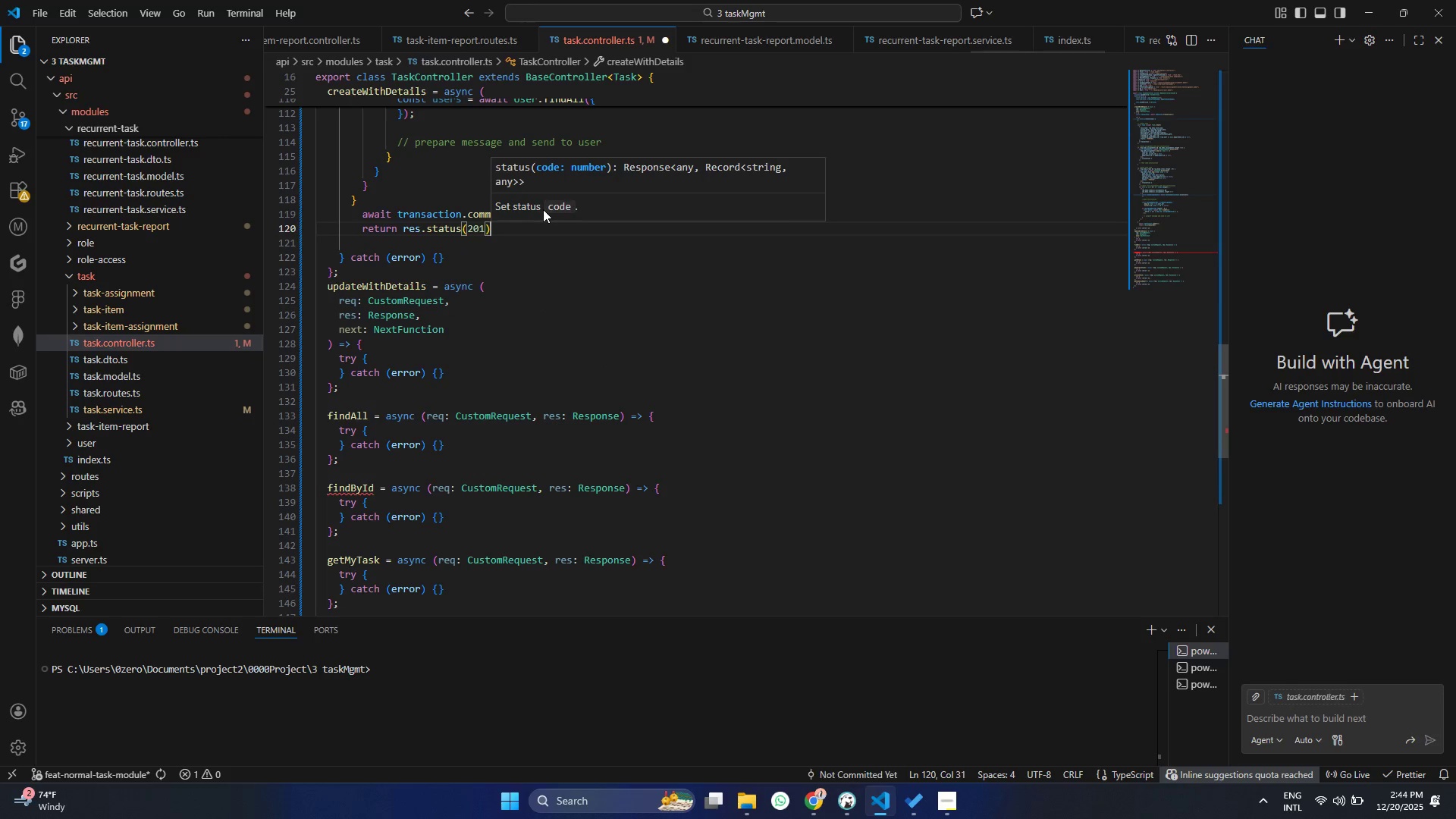 
key(ArrowRight)
 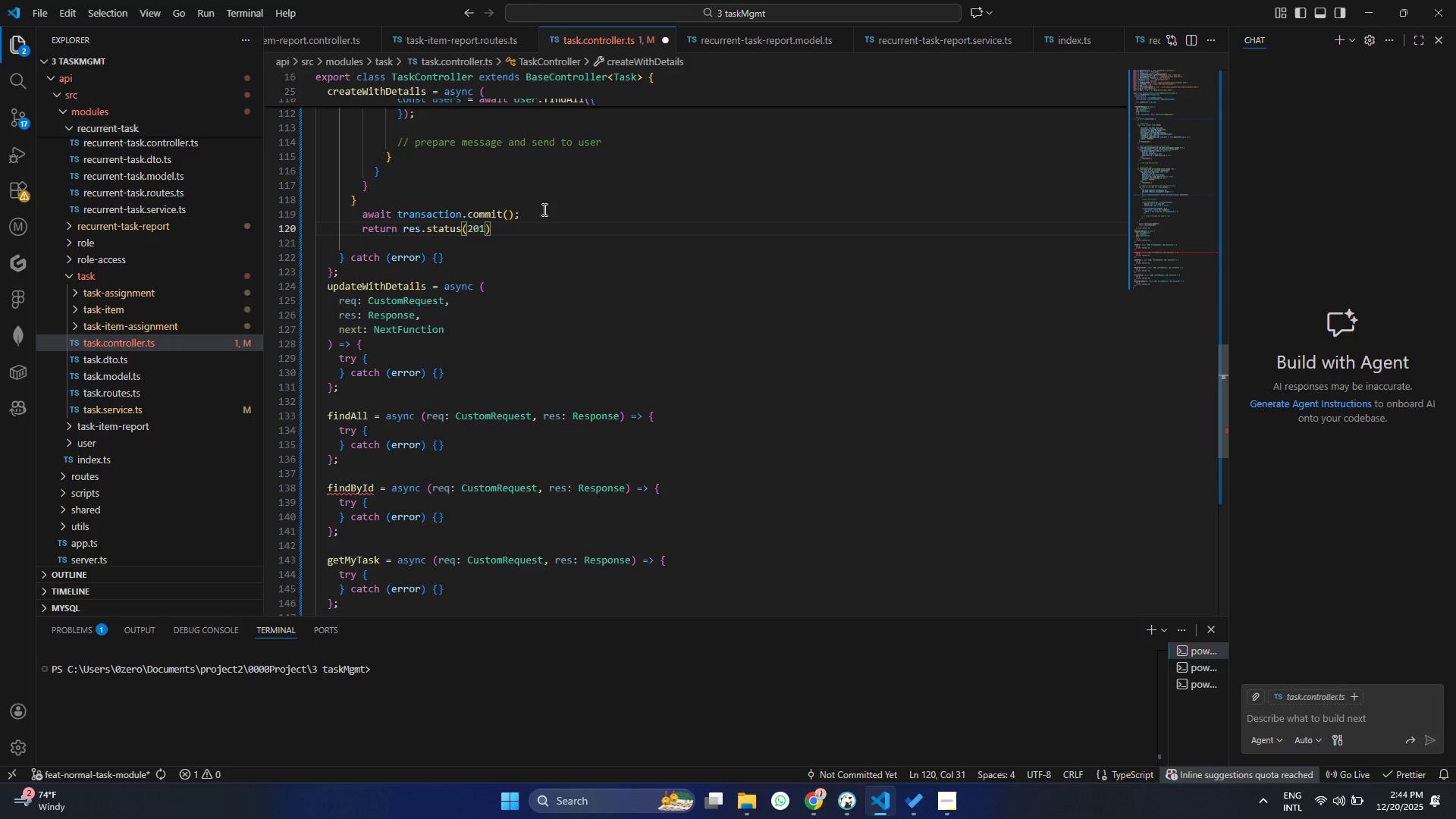 
type(.js)
 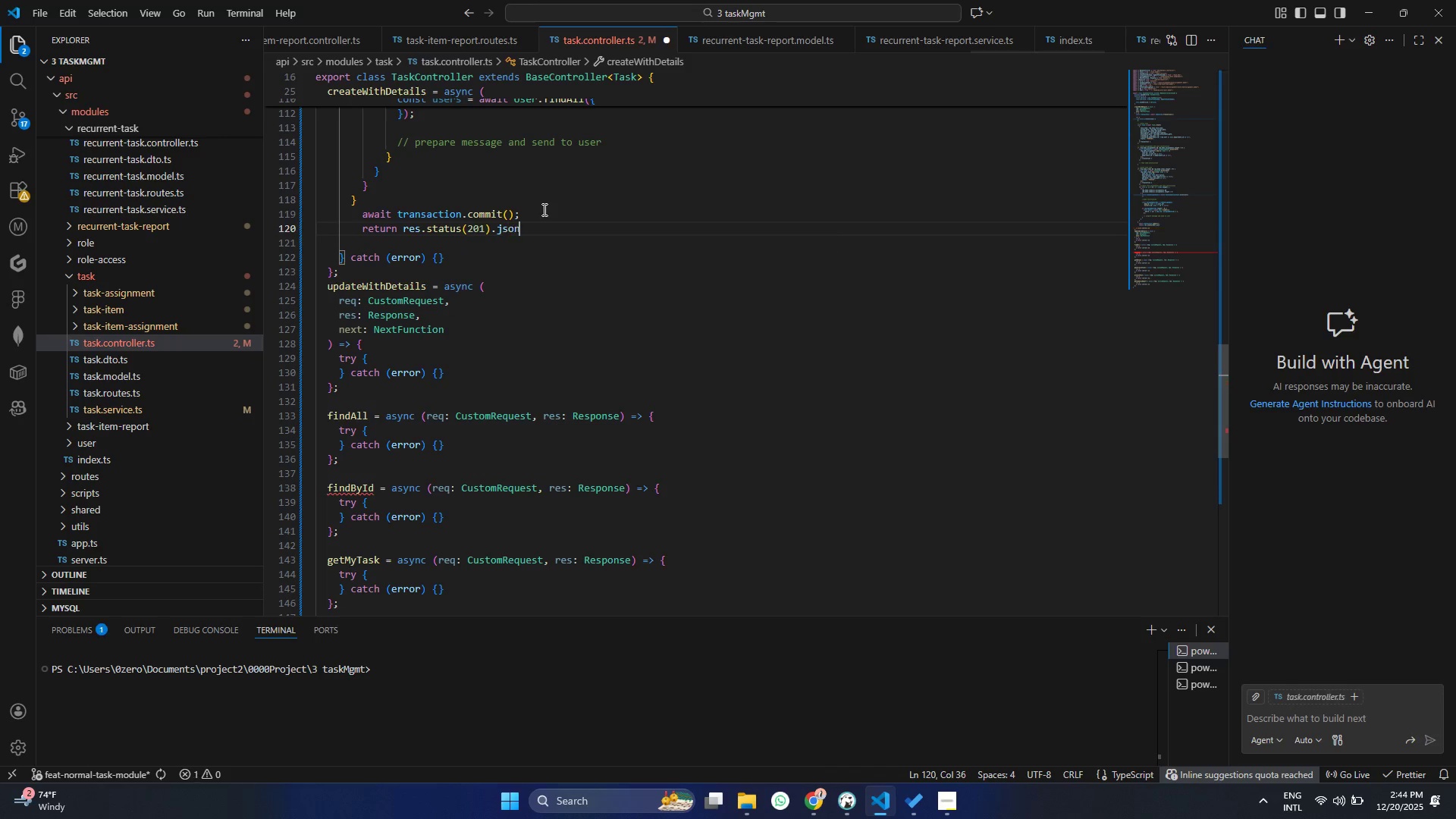 
key(Enter)
 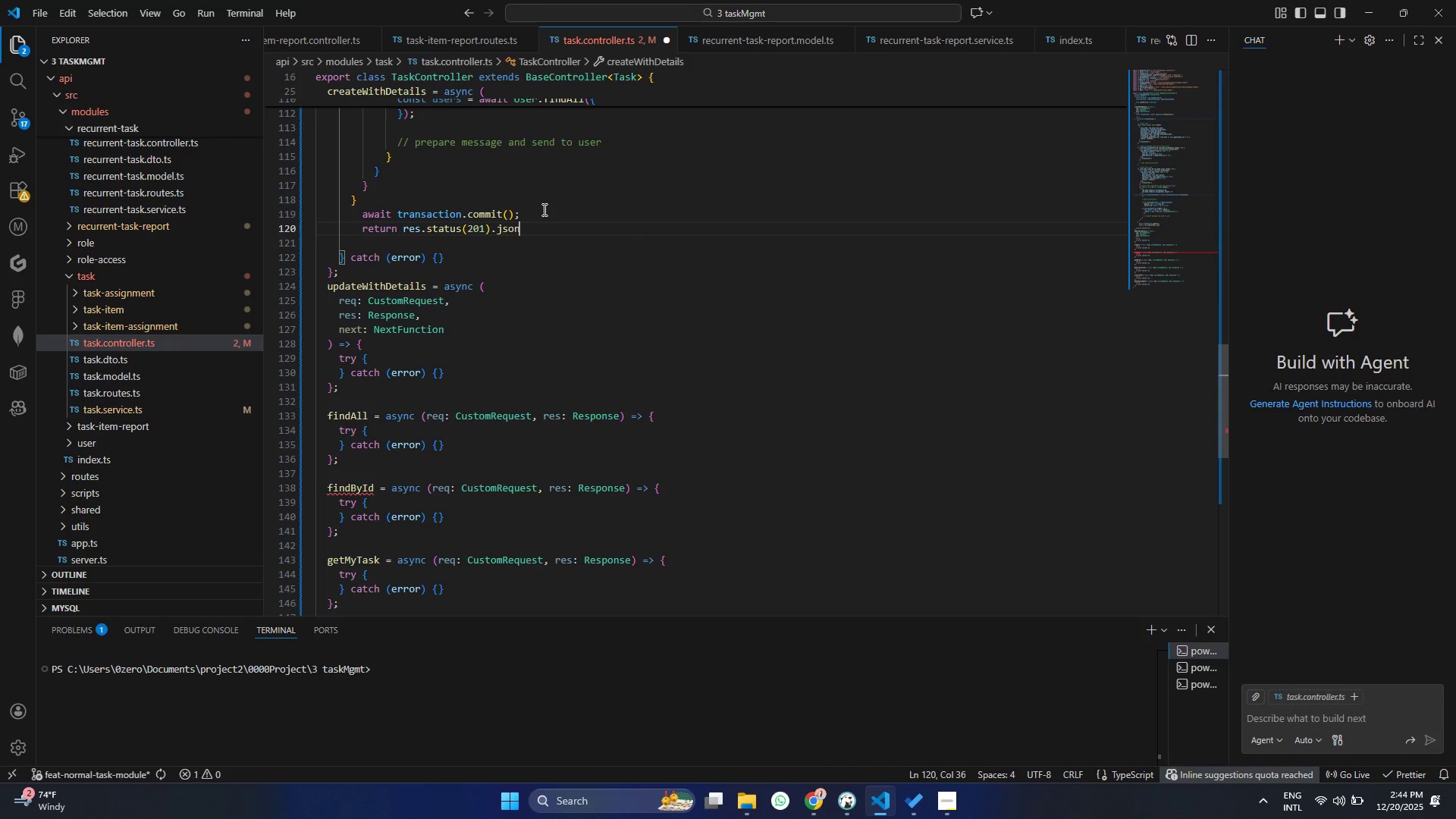 
type((task)
 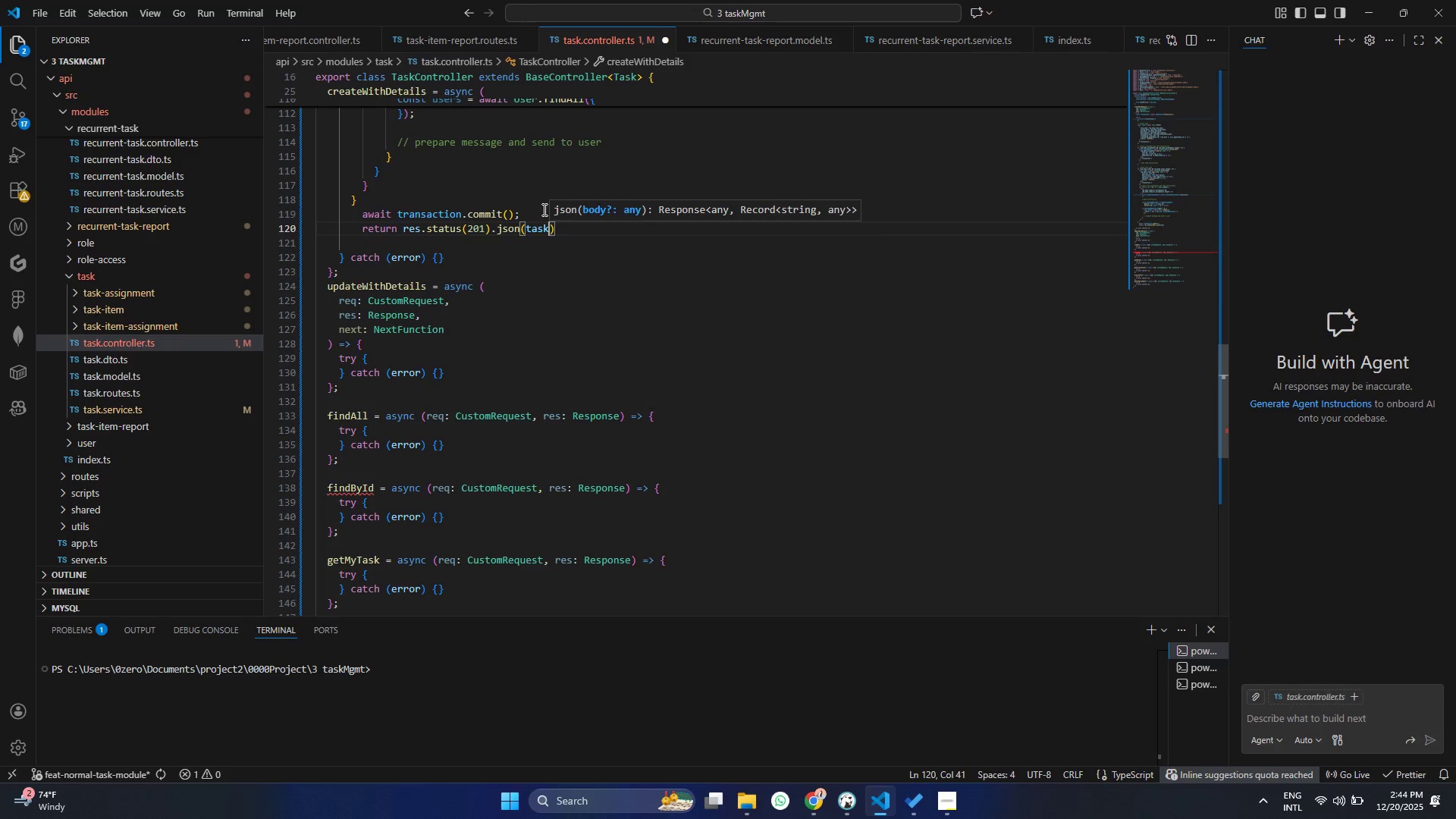 
key(Enter)
 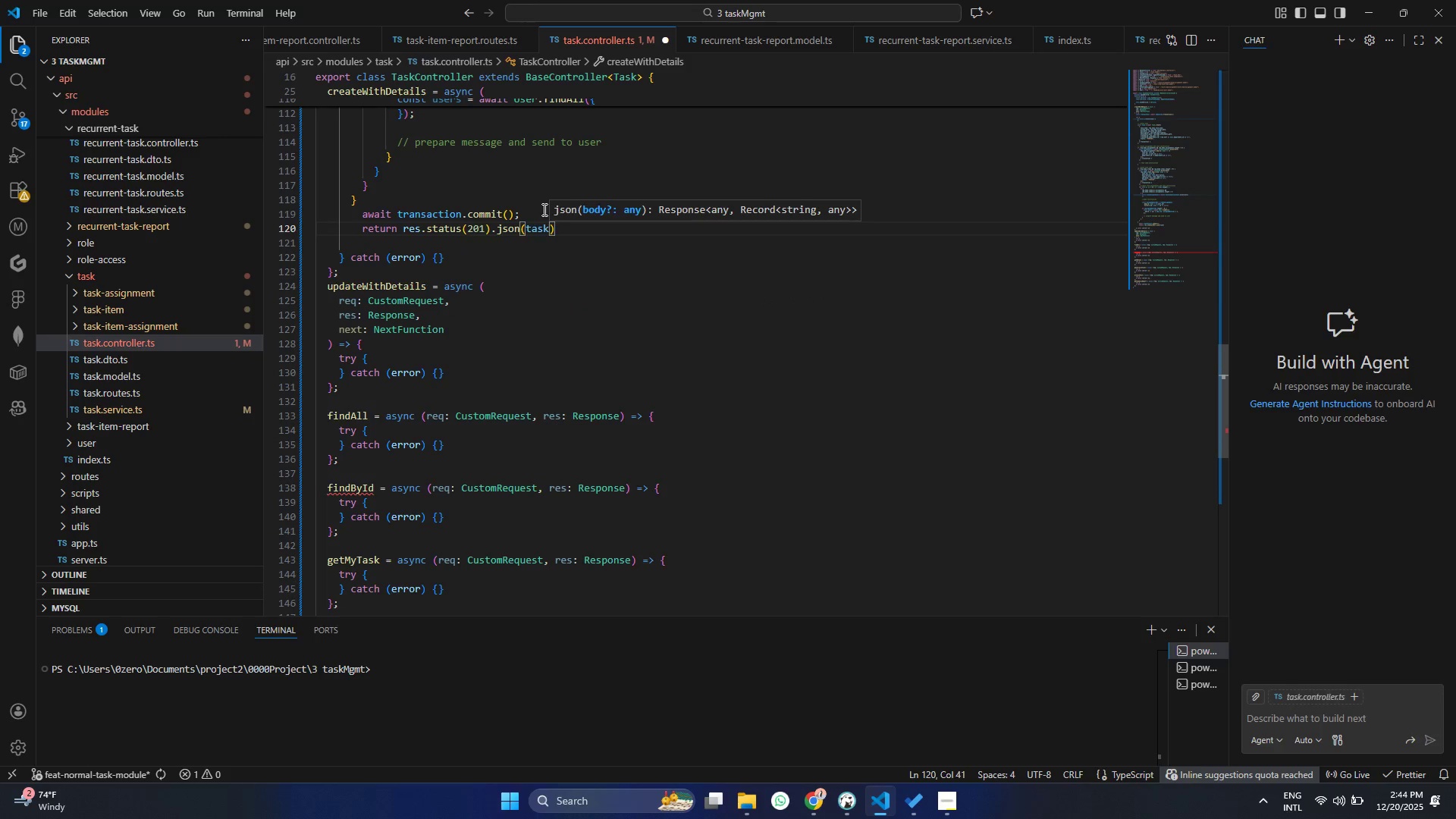 
key(Control+ControlLeft)
 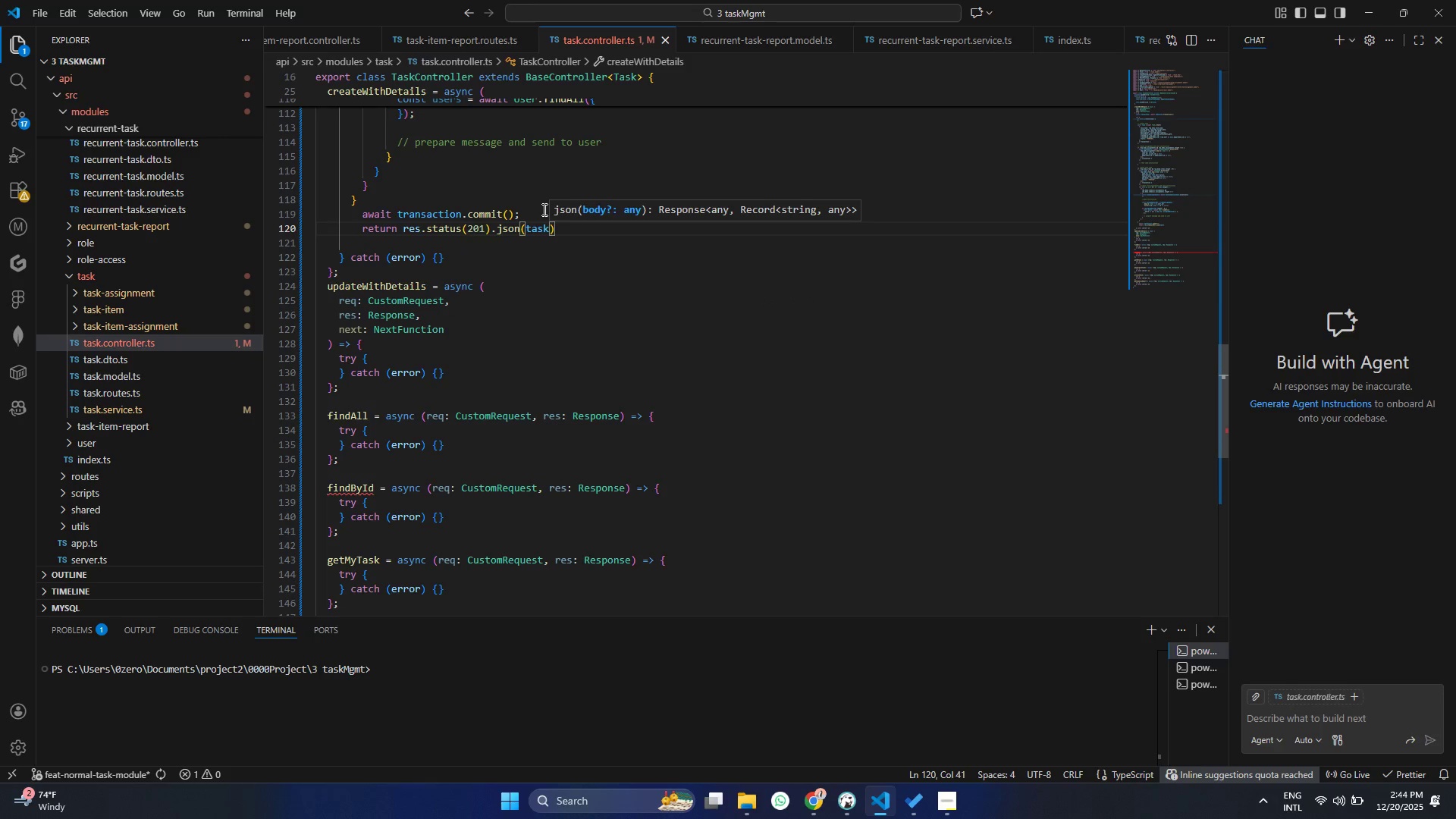 
key(Control+S)
 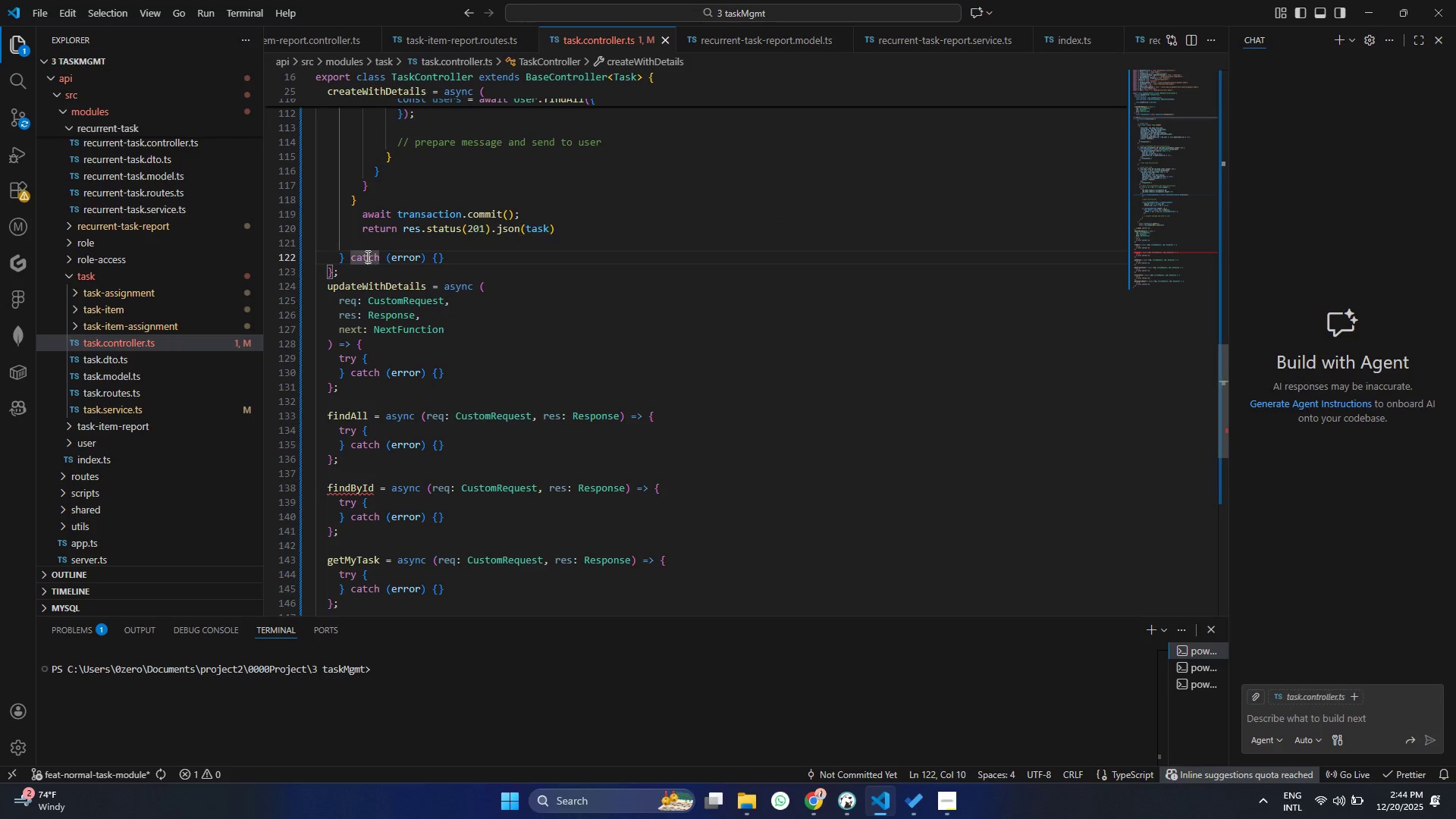 
double_click([366, 246])
 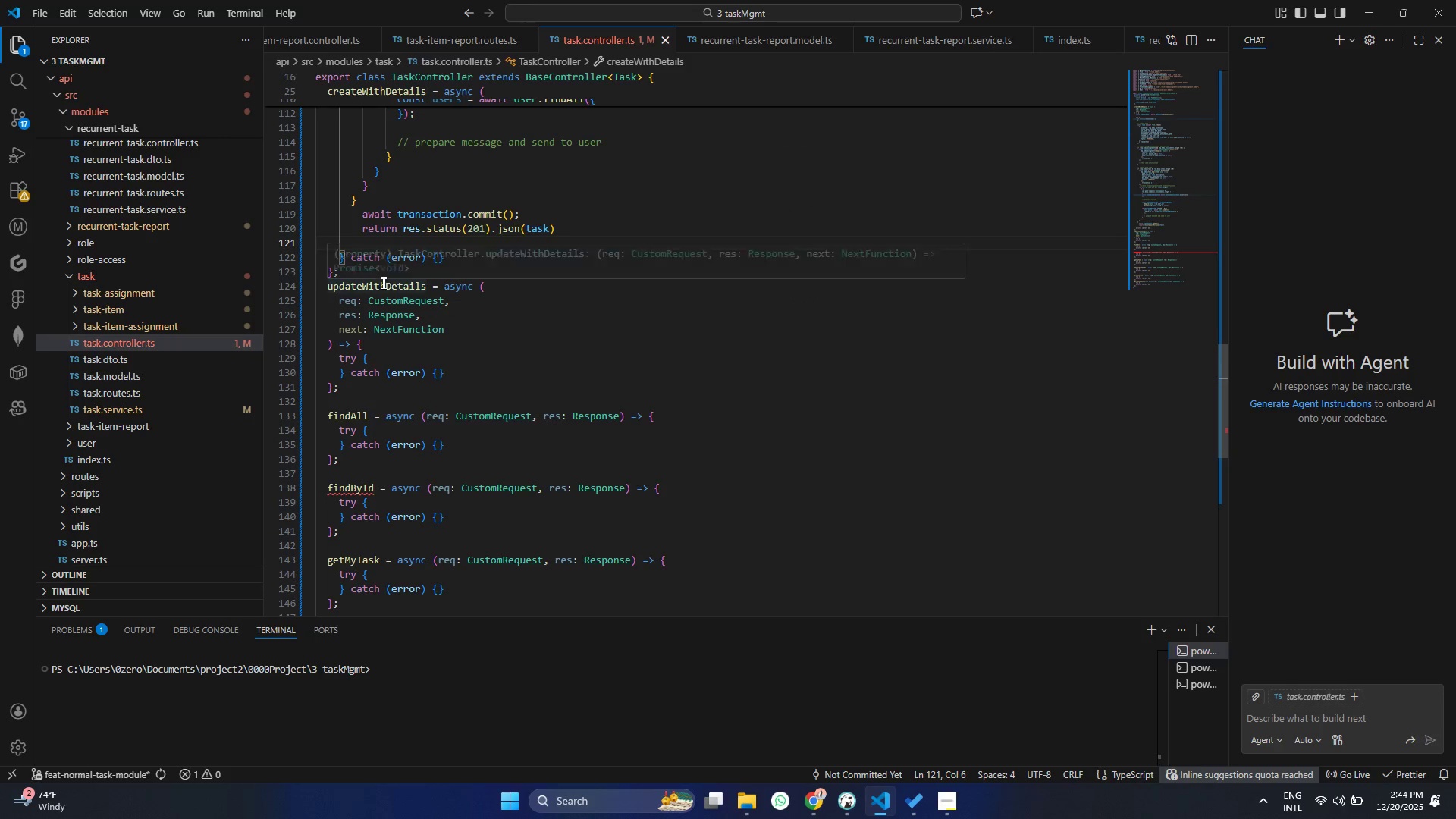 
key(Delete)
 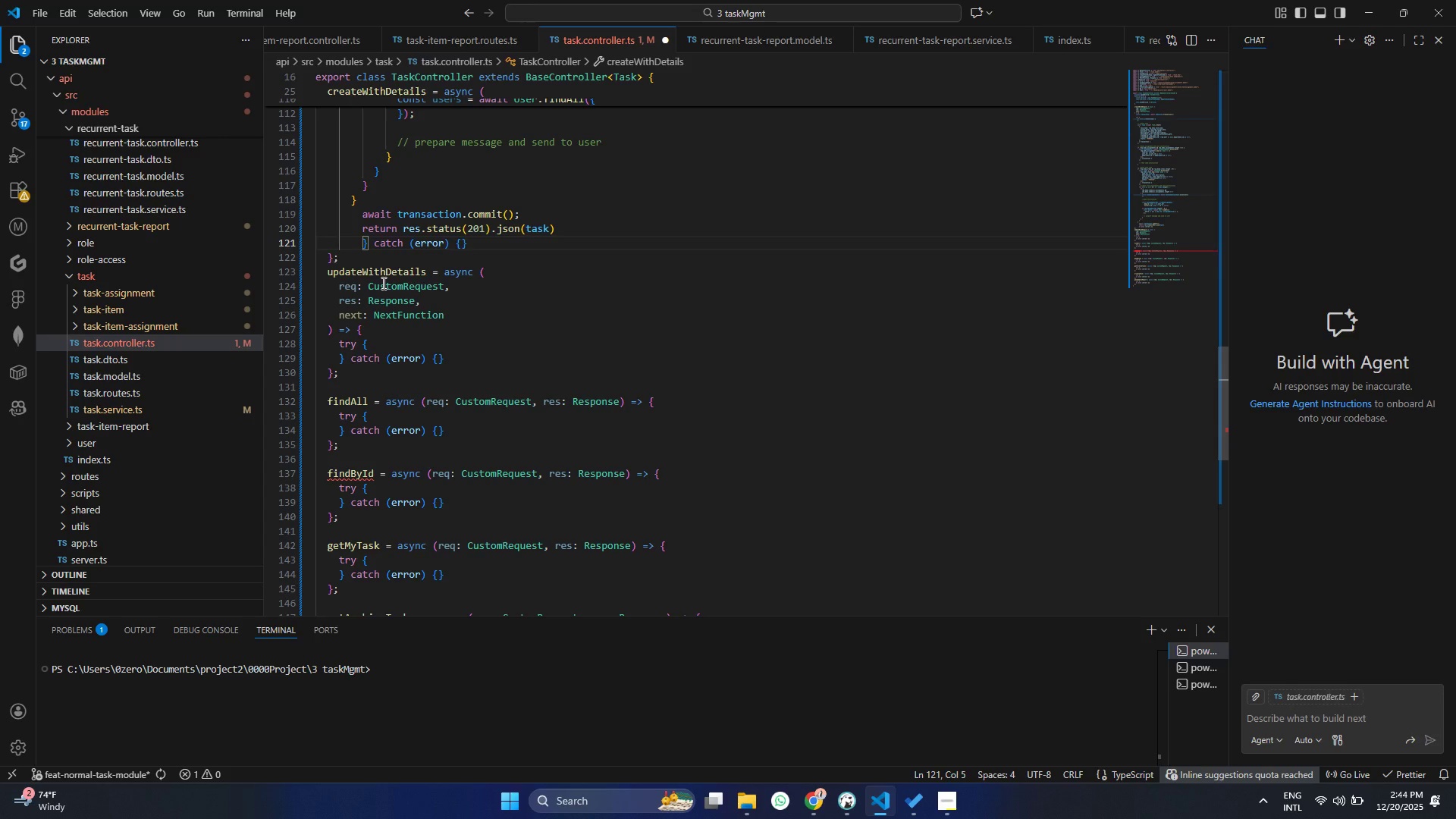 
key(Backspace)
 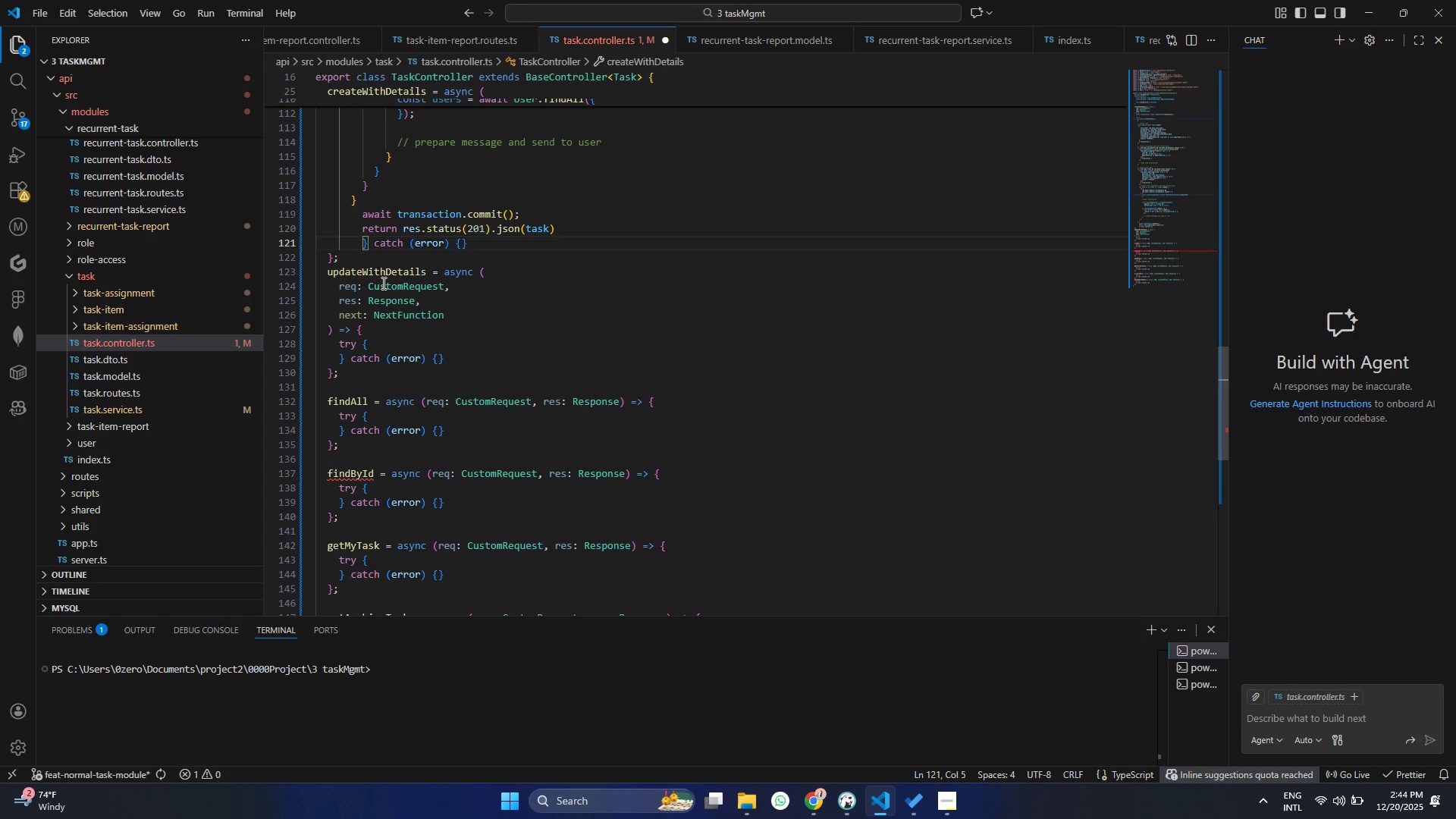 
key(Control+Z)
 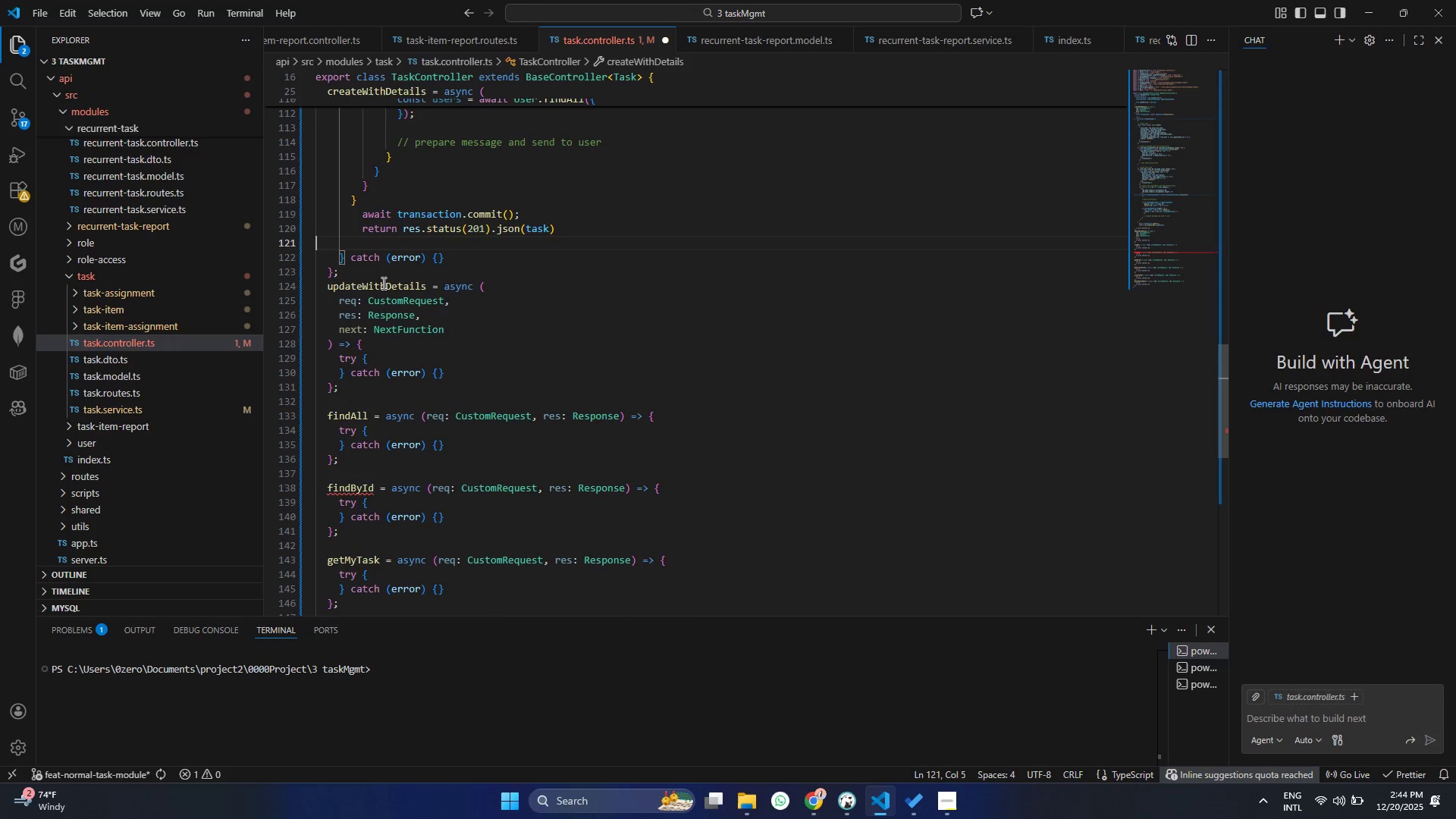 
key(Backspace)
 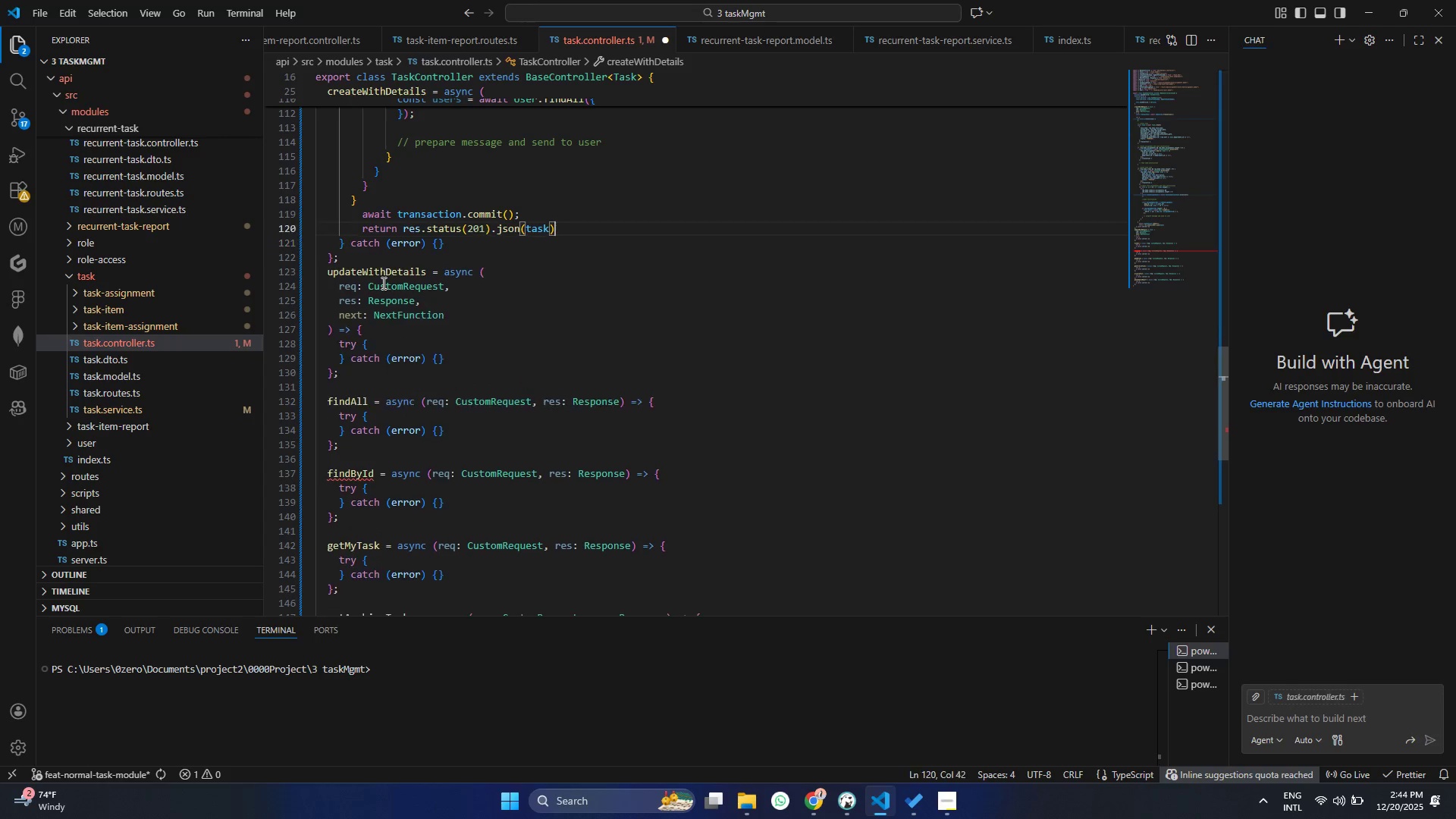 
key(Backspace)
 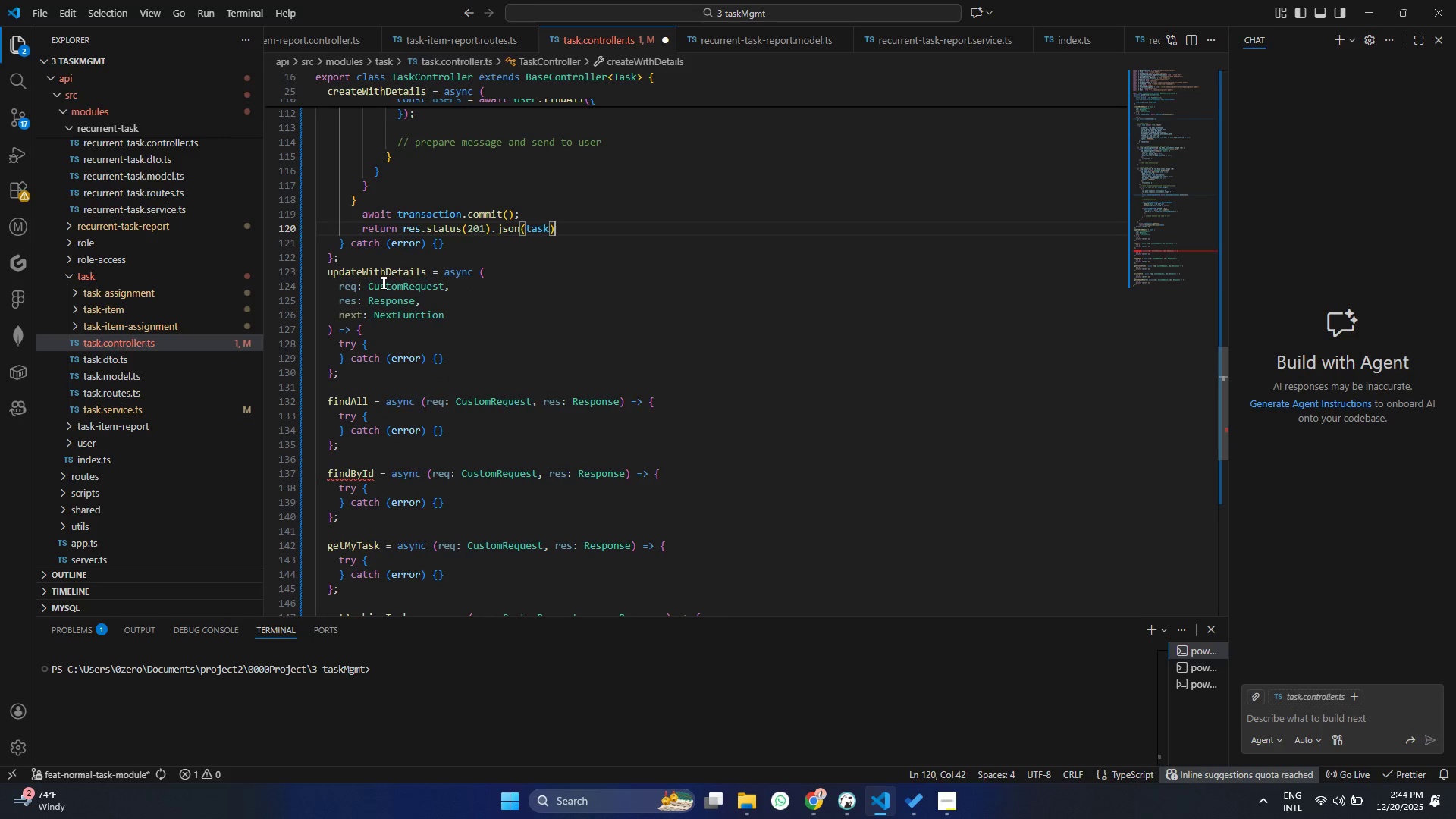 
key(Control+ControlLeft)
 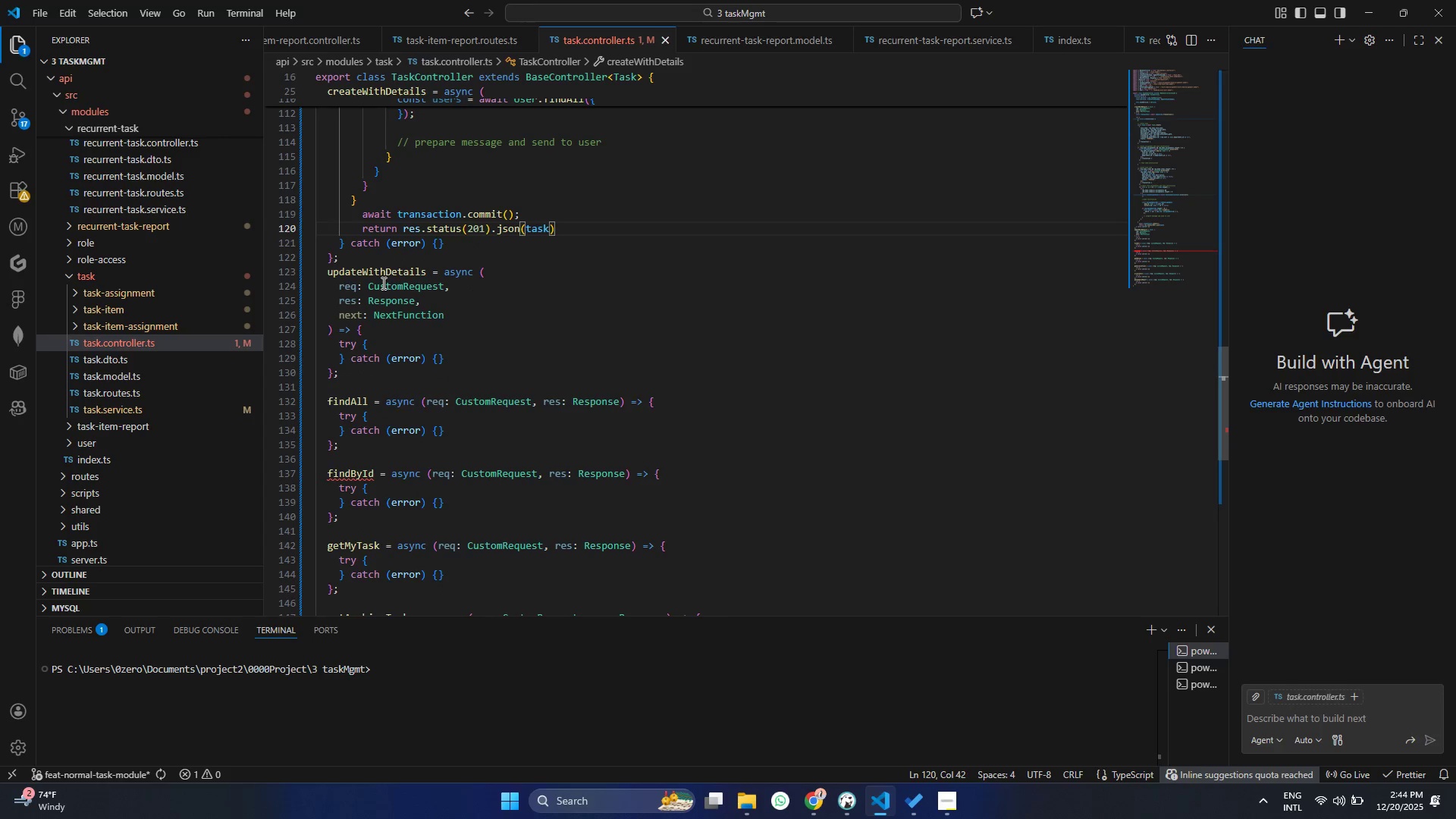 
key(Control+S)
 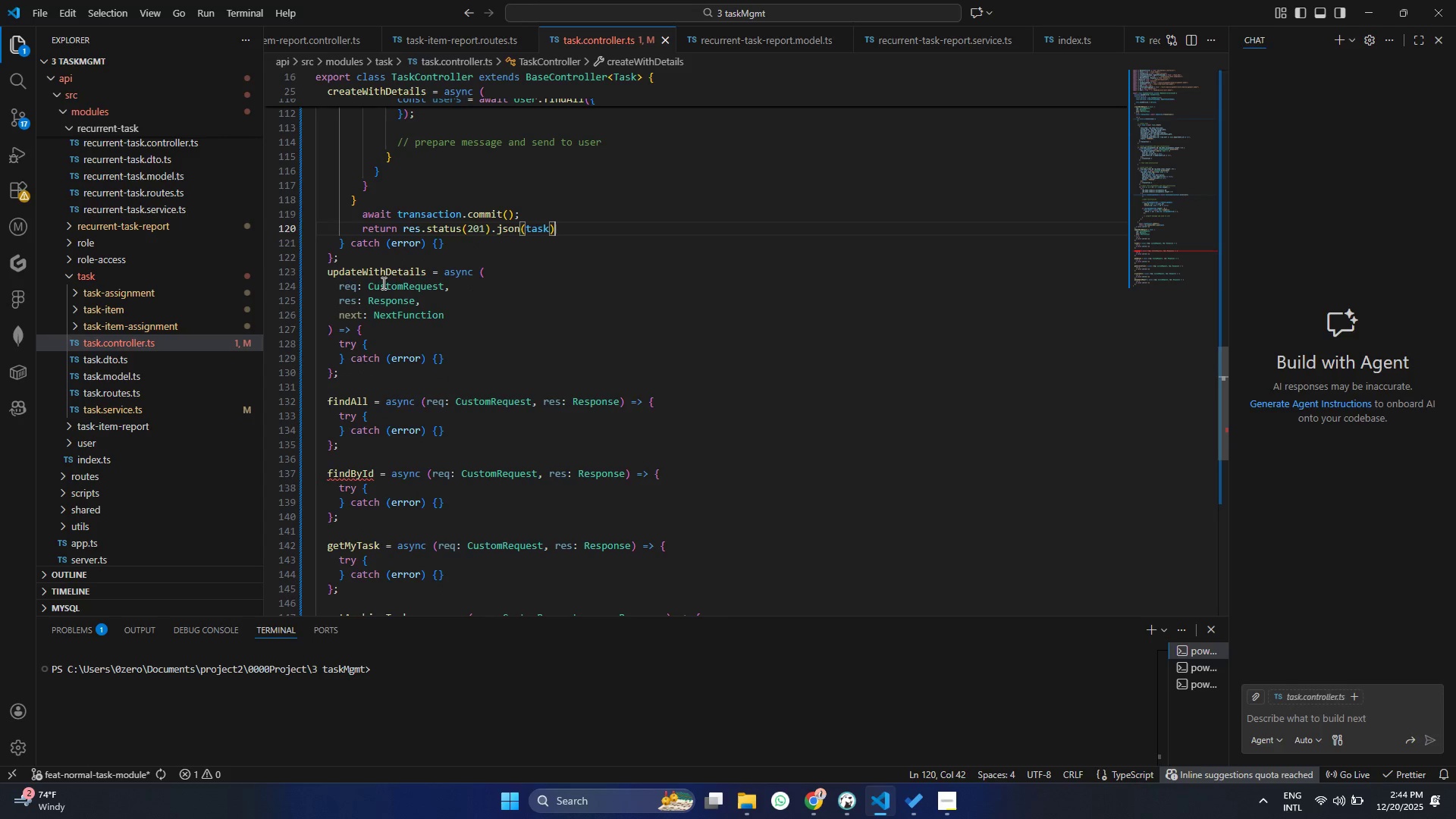 
key(Control+S)
 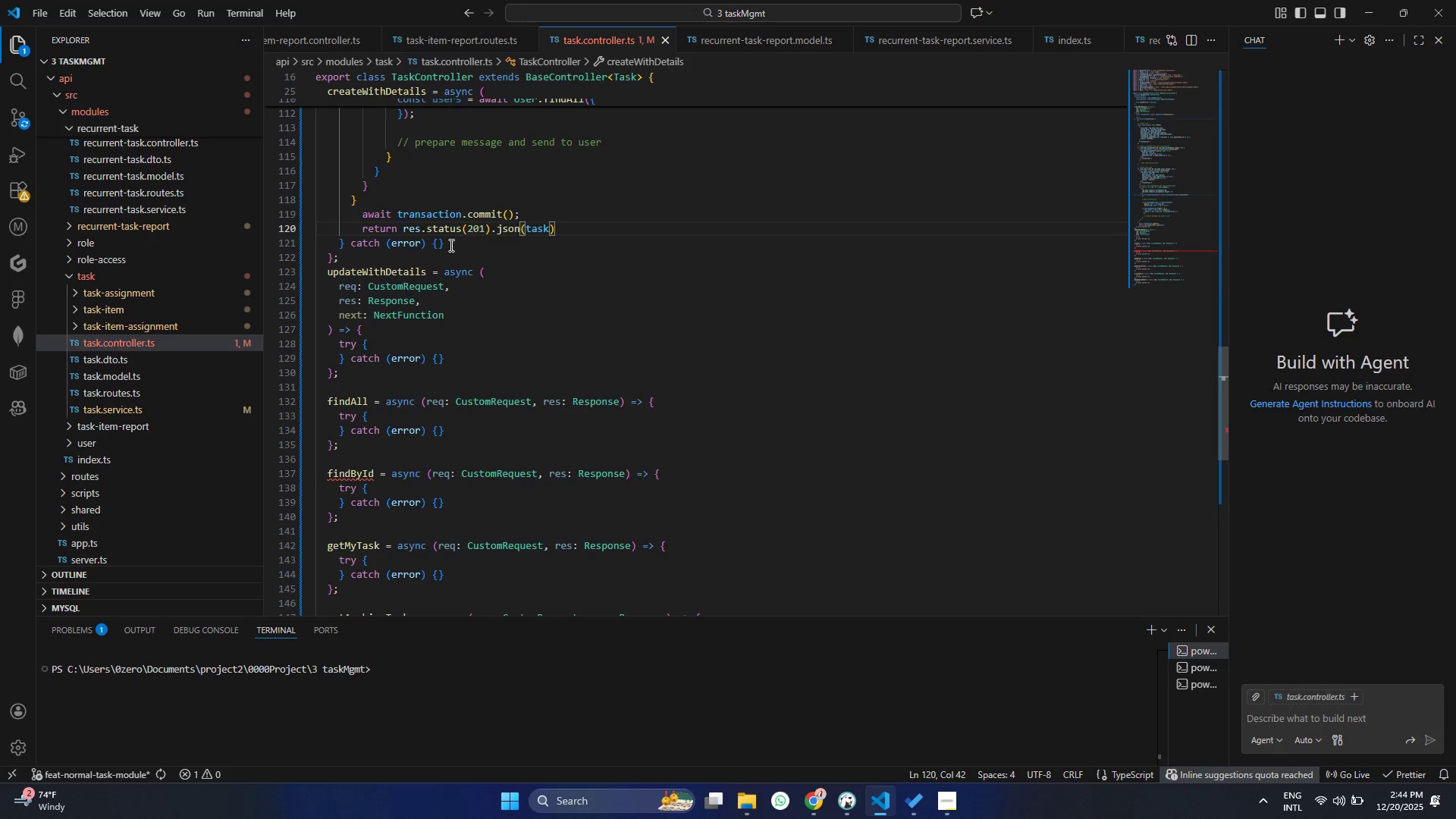 
left_click([437, 246])
 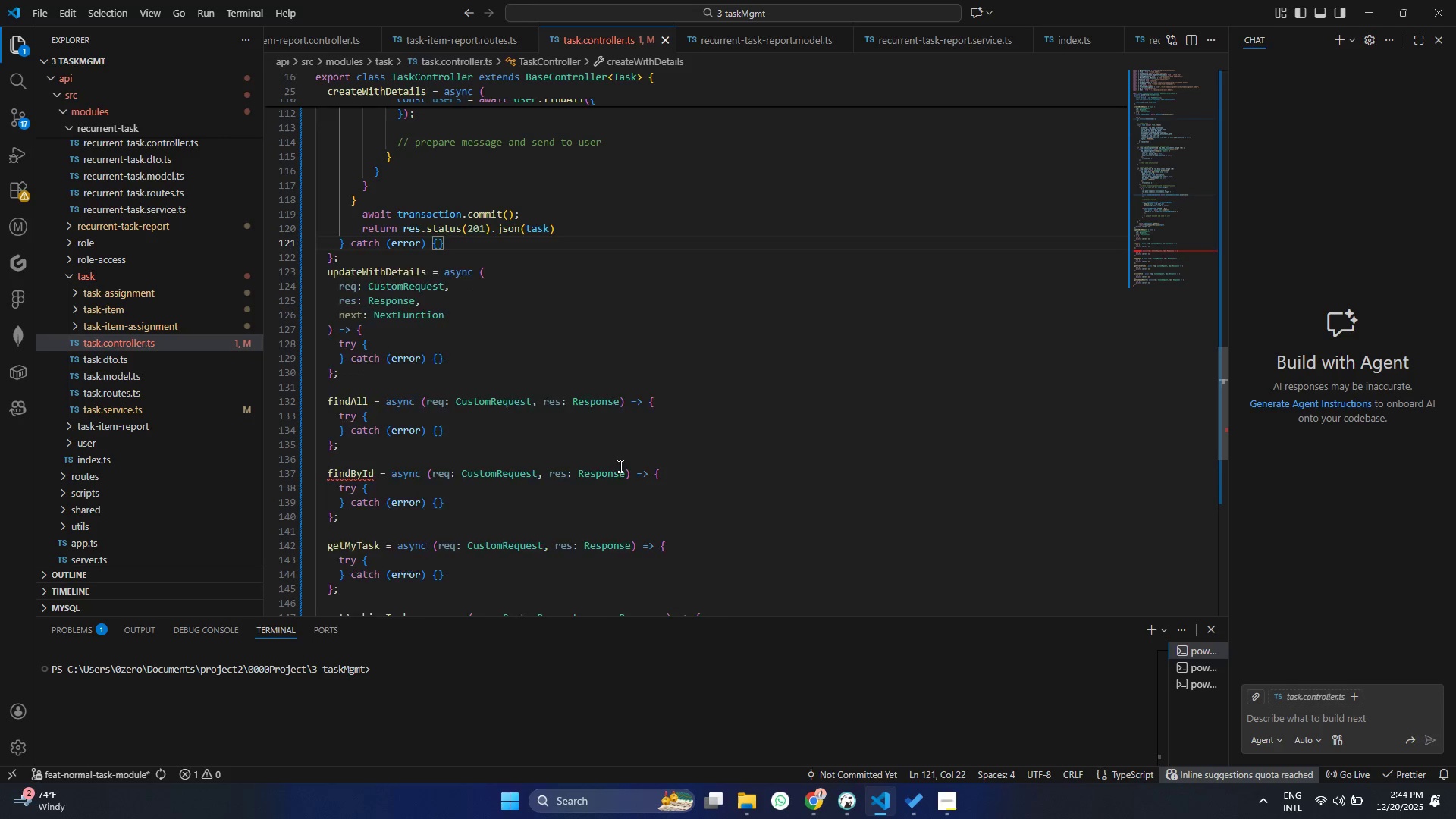 
key(Enter)
 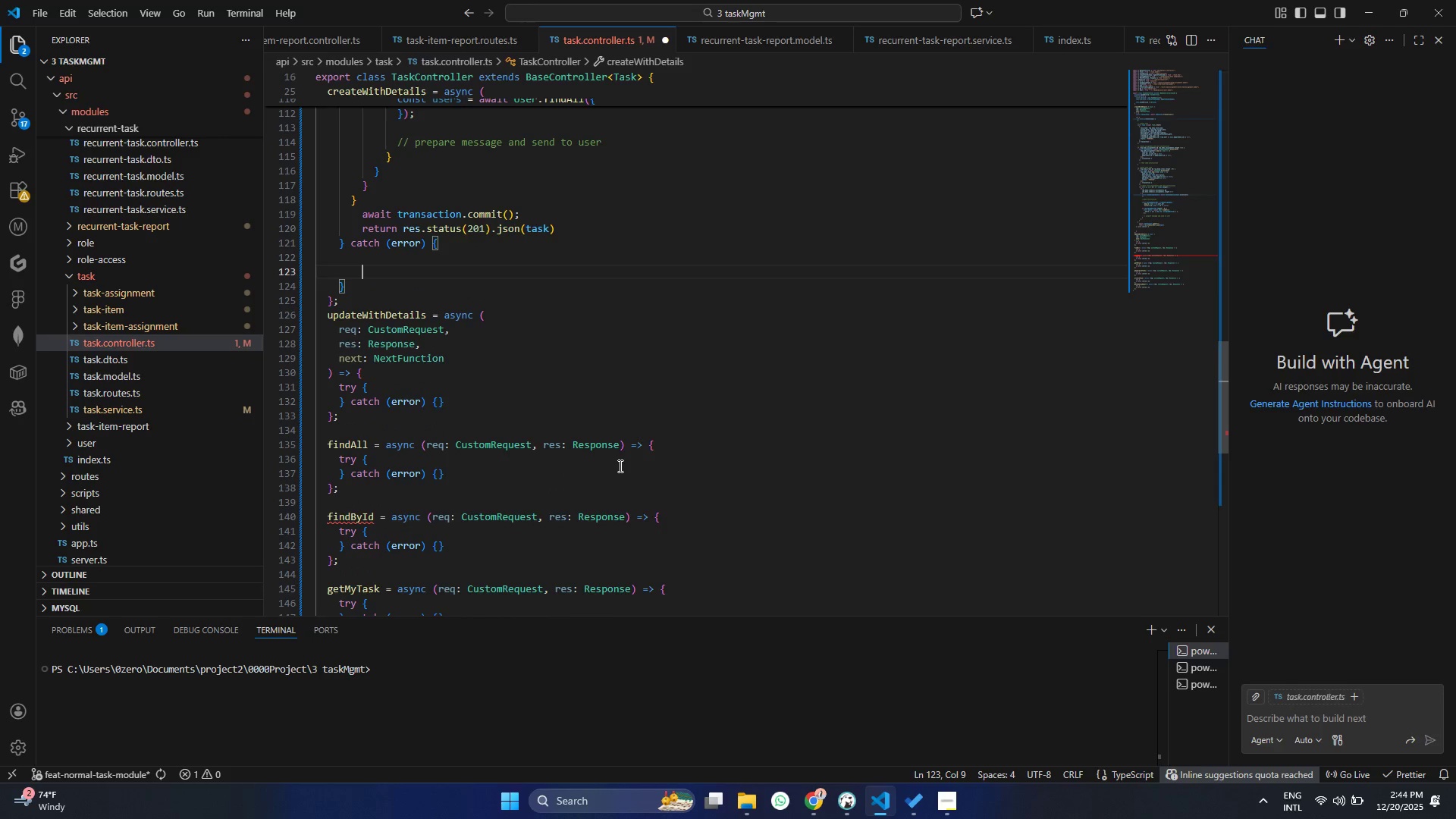 
key(Enter)
 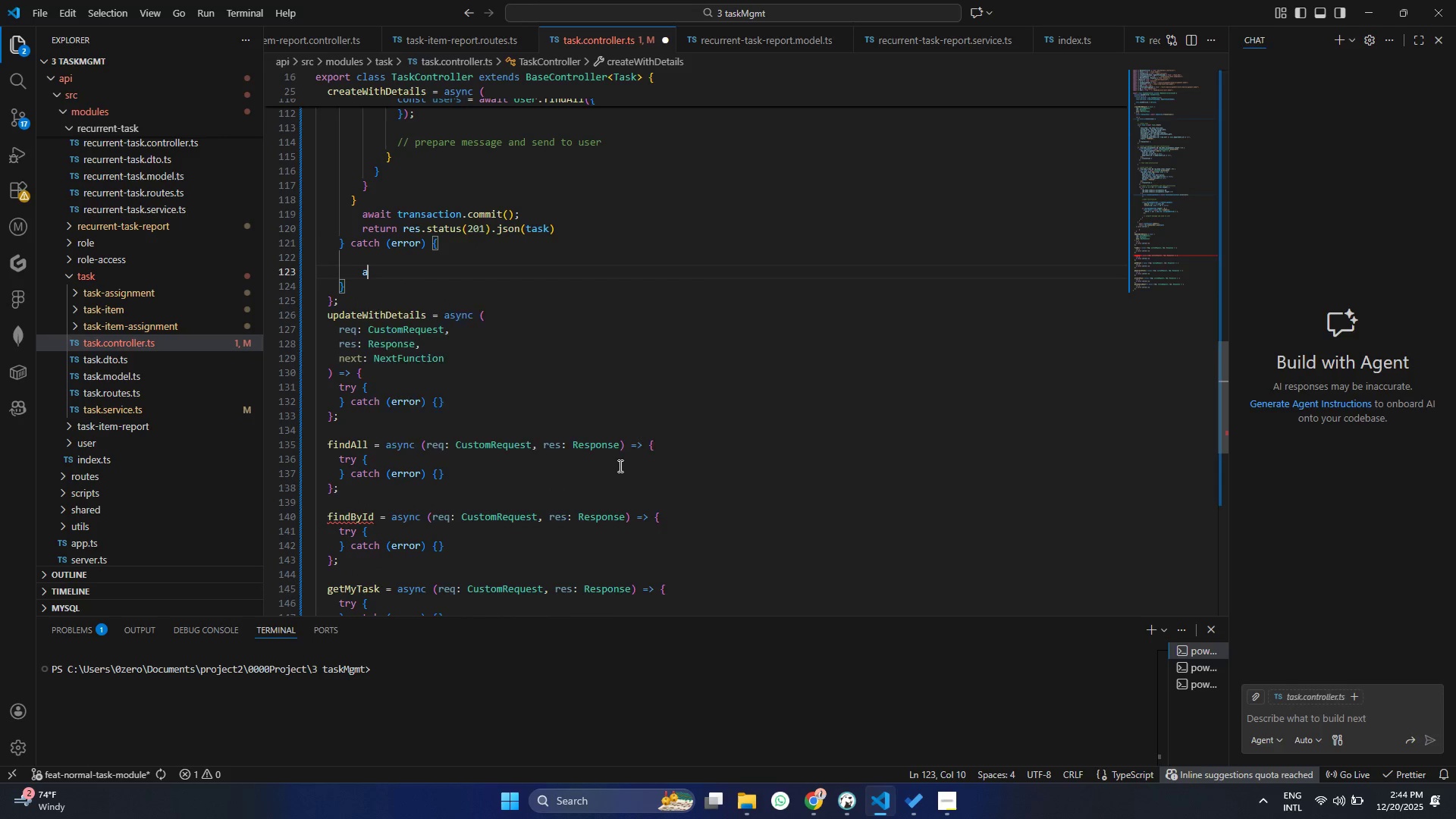 
type(awa)
 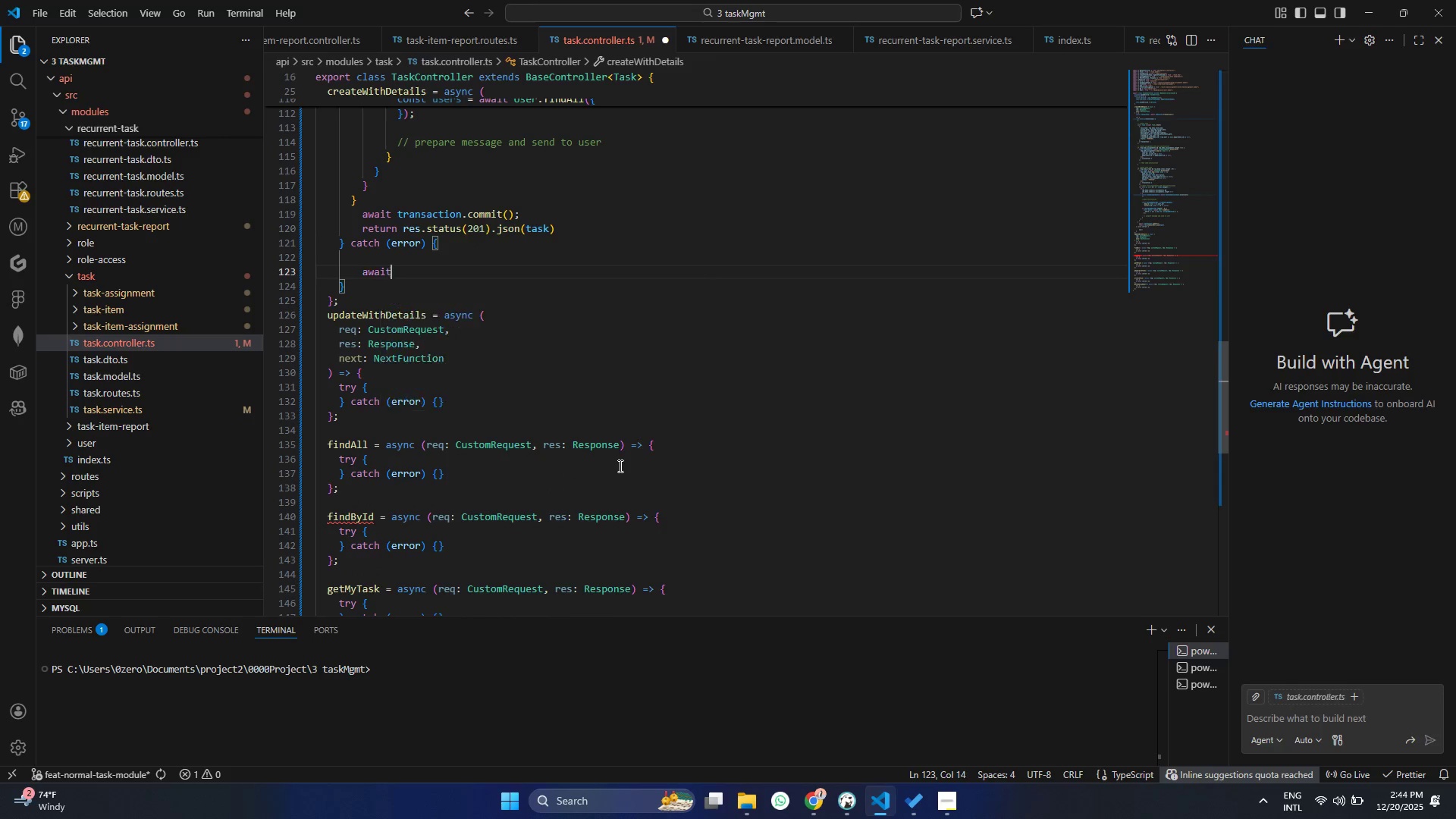 
key(Enter)
 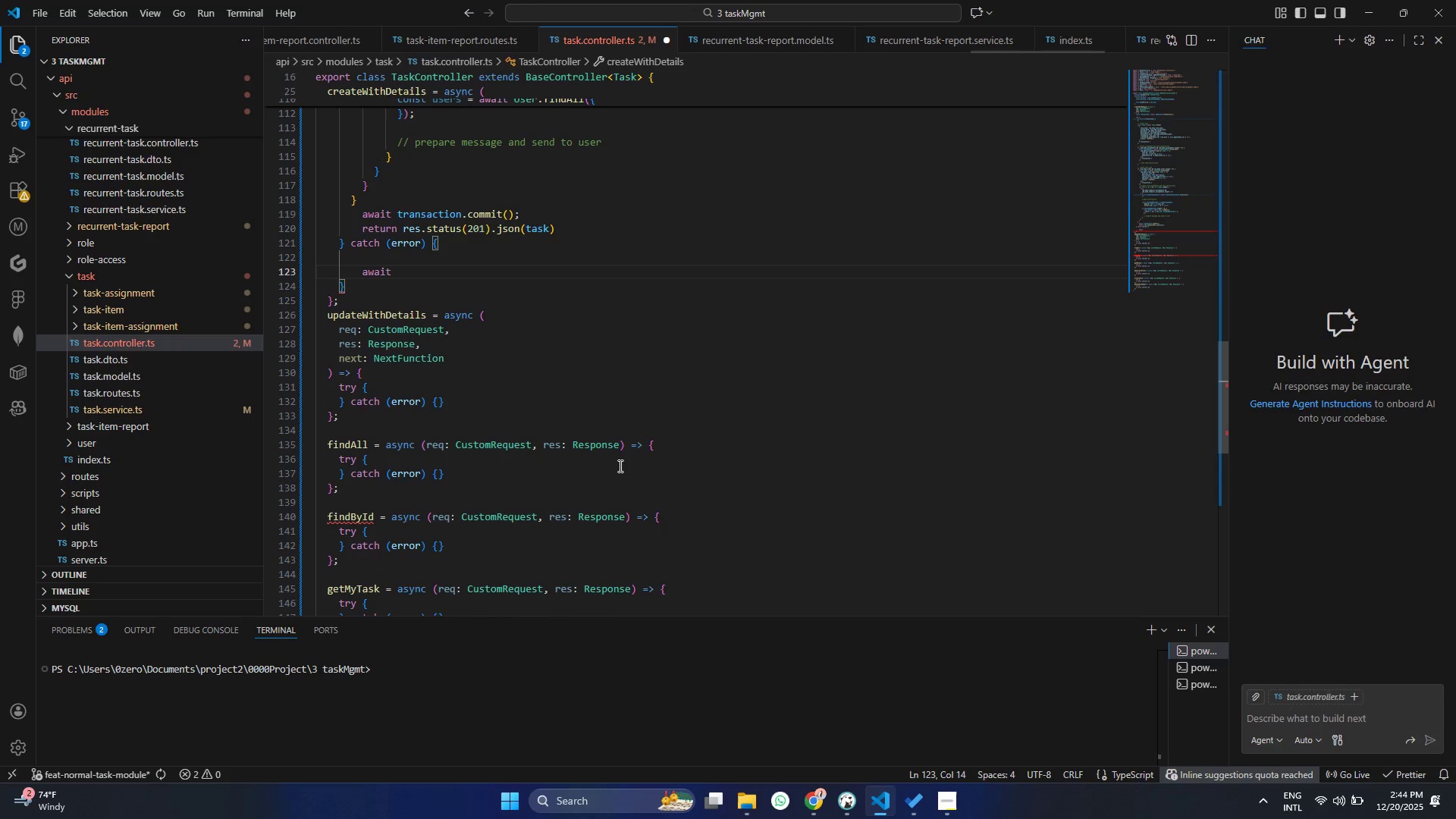 
type( trams)
 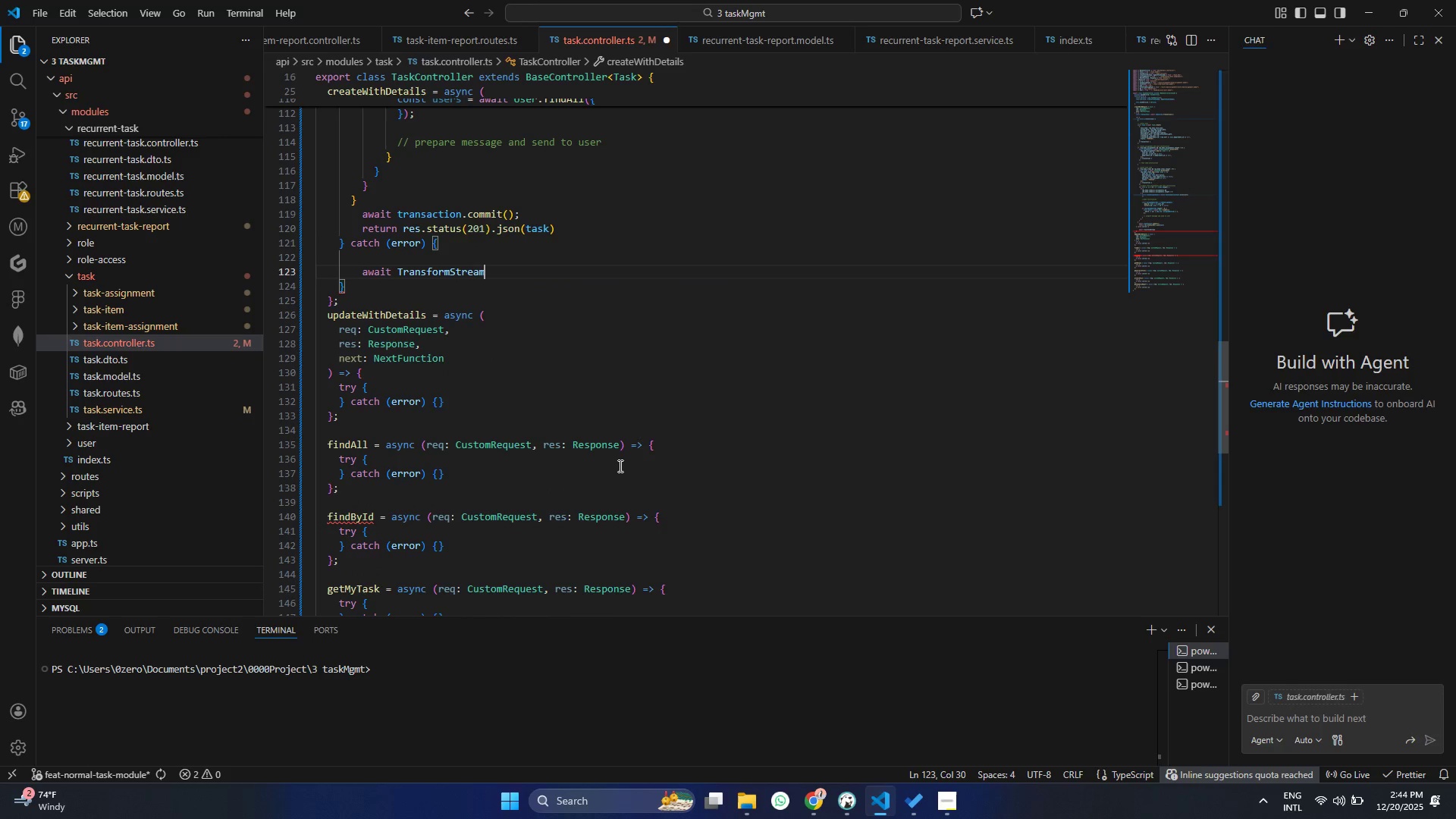 
key(Enter)
 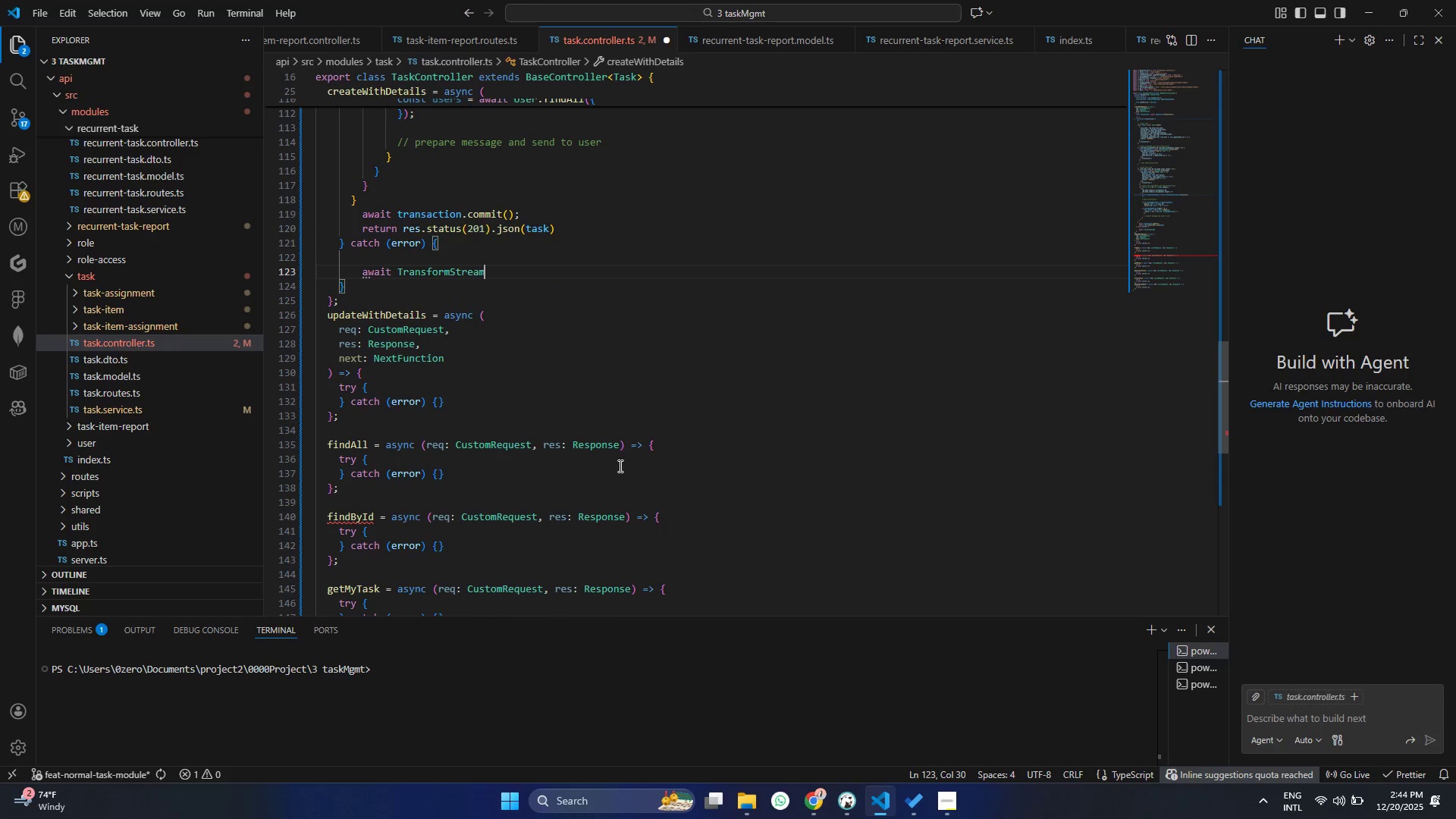 
key(Control+ControlLeft)
 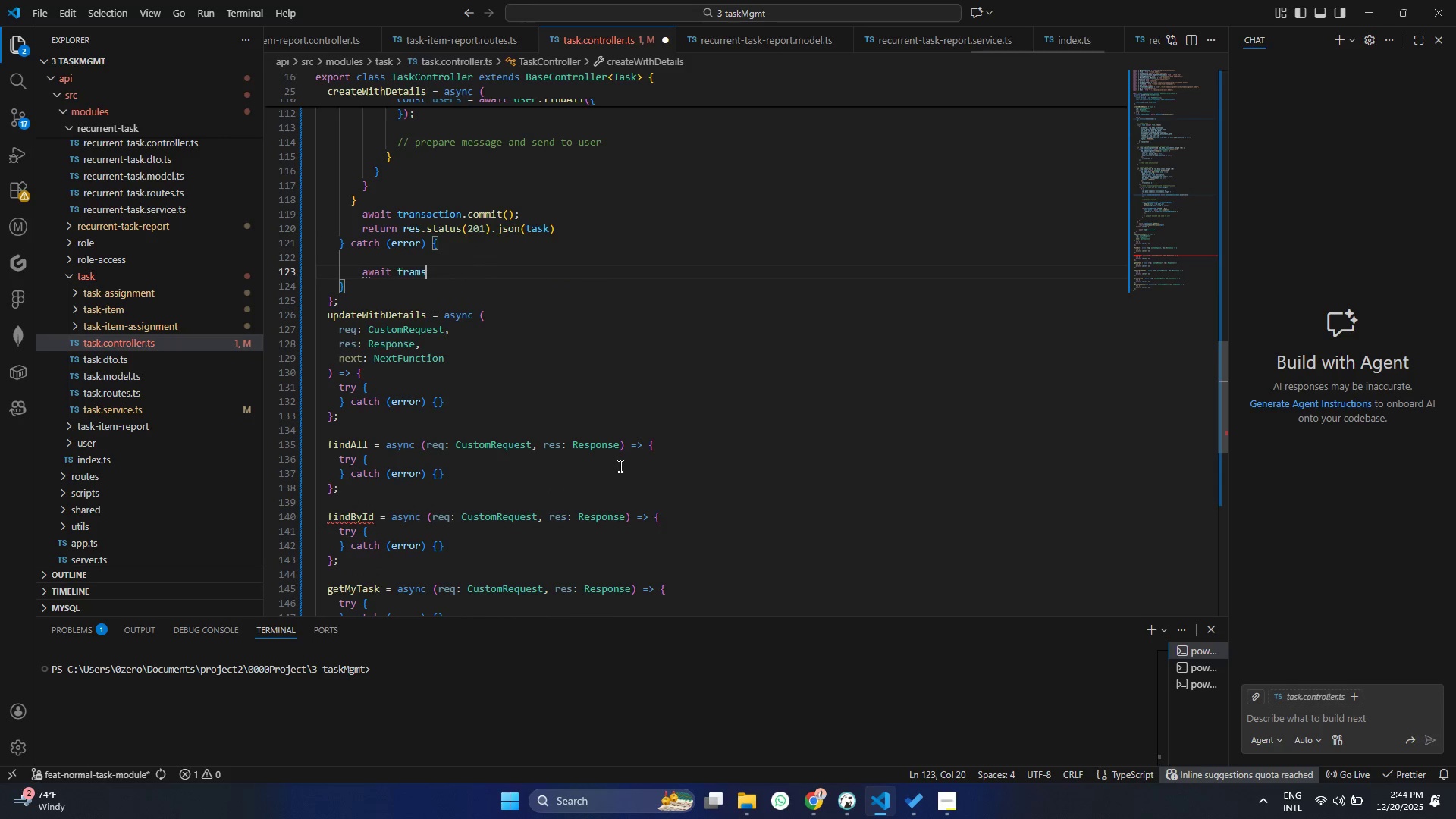 
key(Control+Z)
 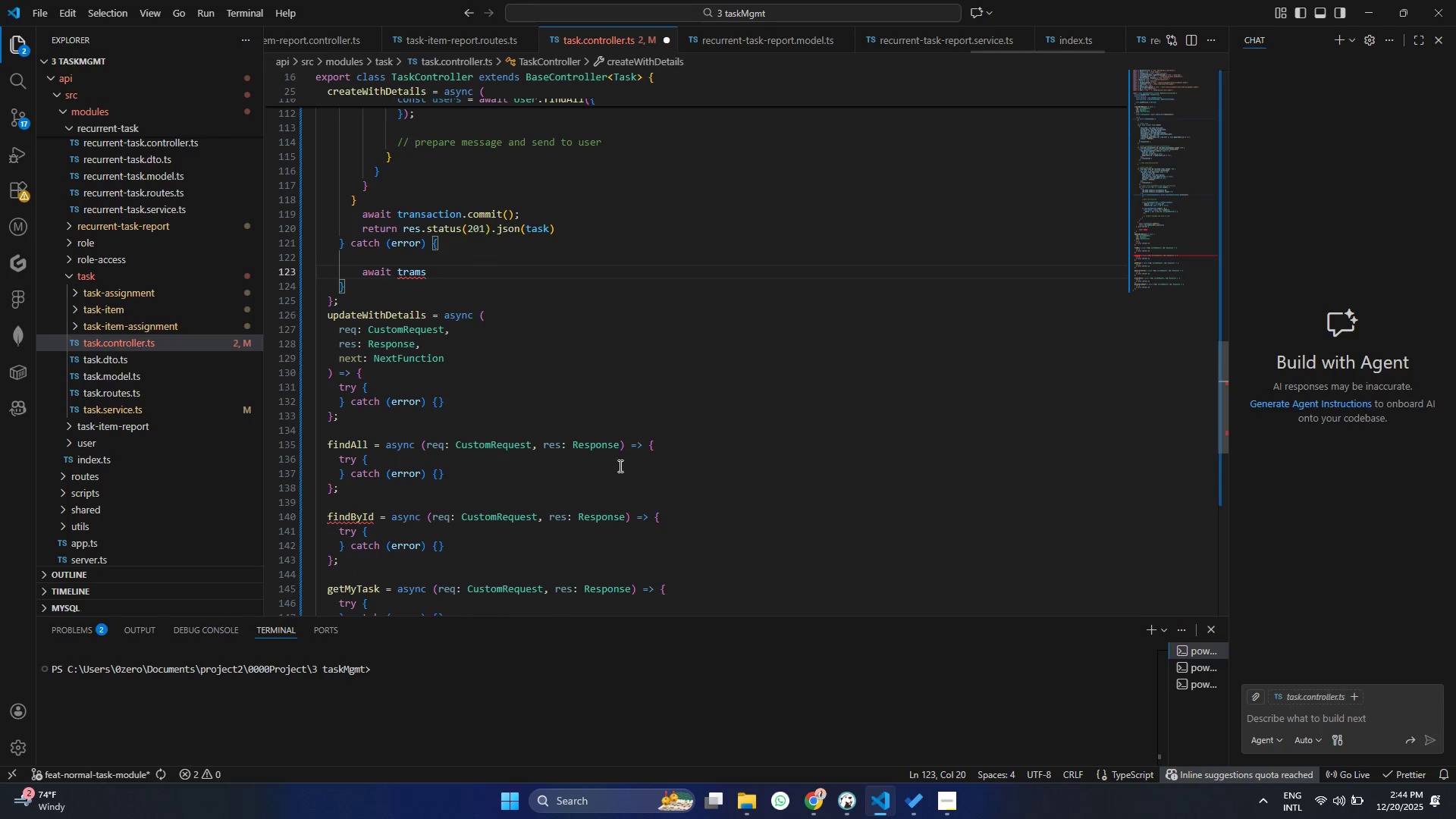 
key(Backspace)
key(Backspace)
type(mns)
key(Backspace)
key(Backspace)
key(Backspace)
type(ns)
 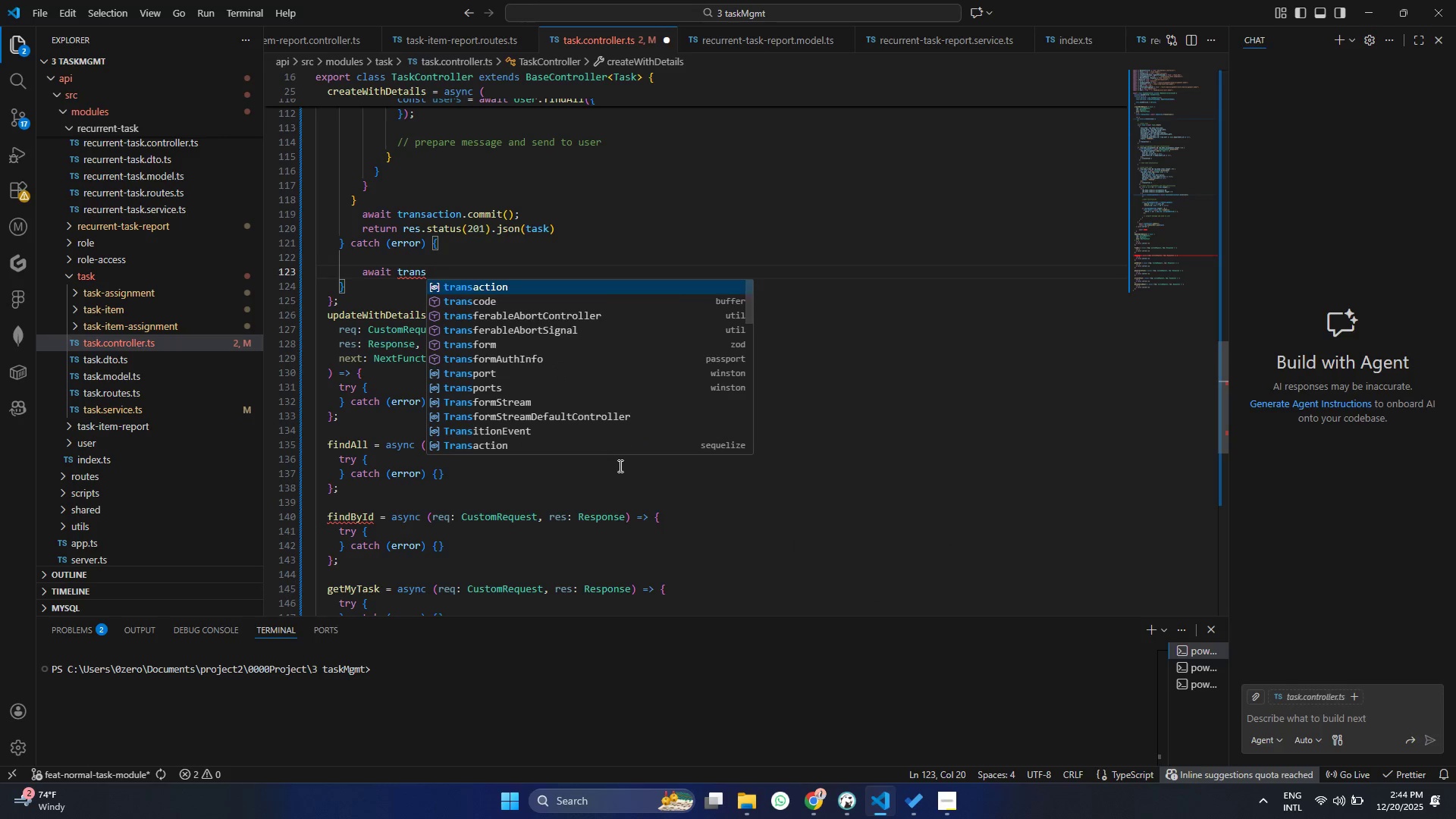 
key(Enter)
 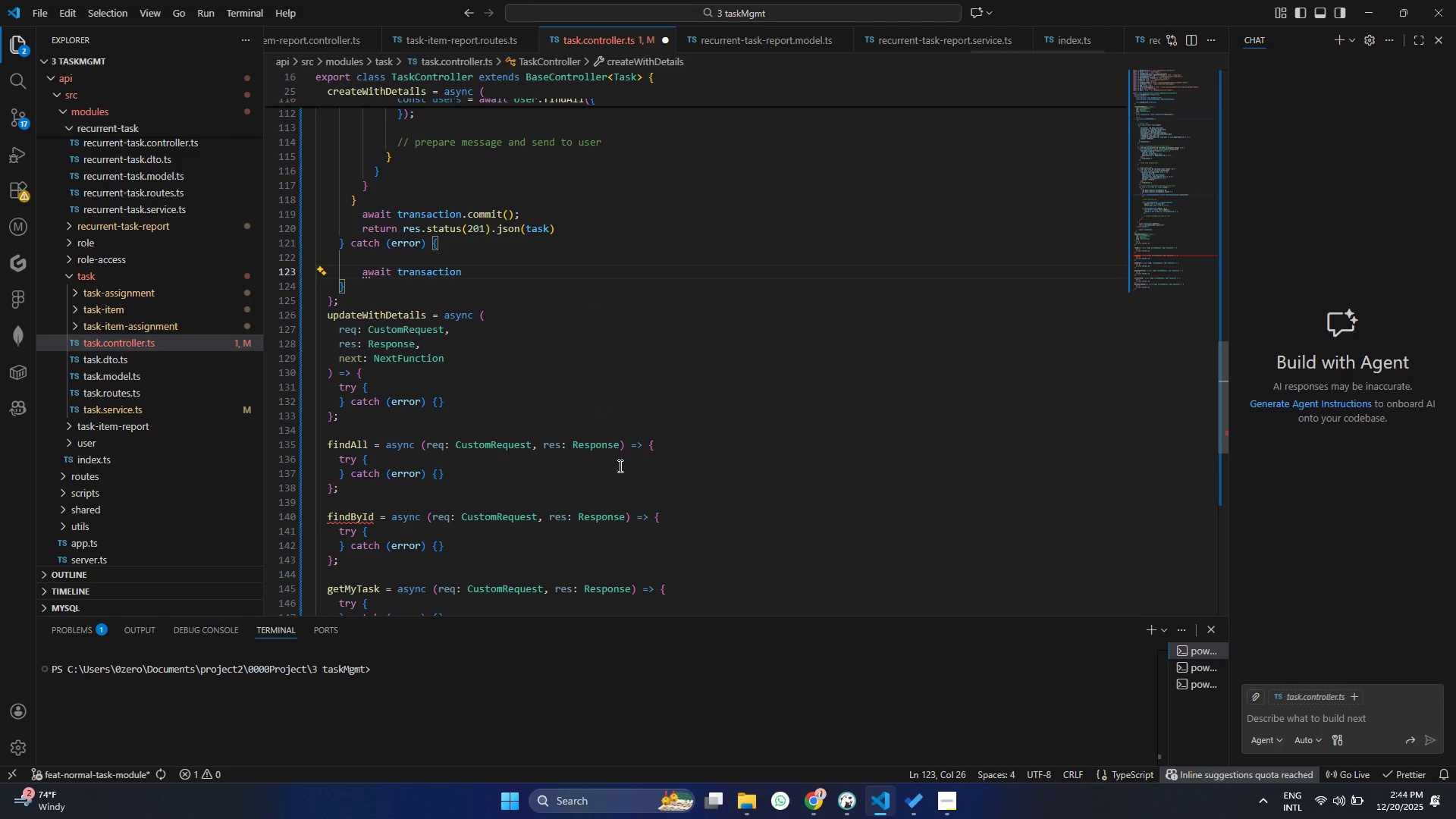 
type(.roll)
 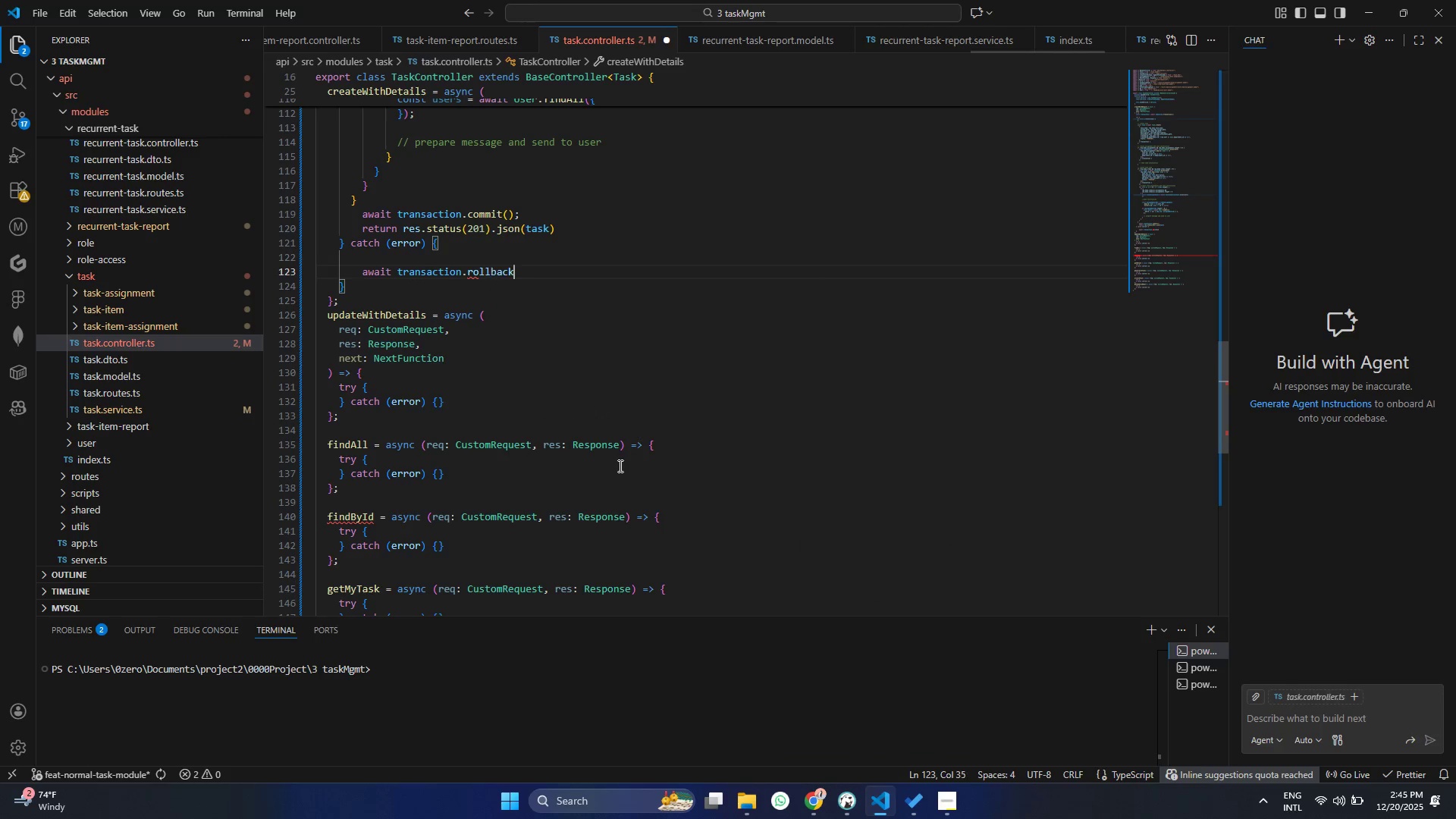 
key(Enter)
 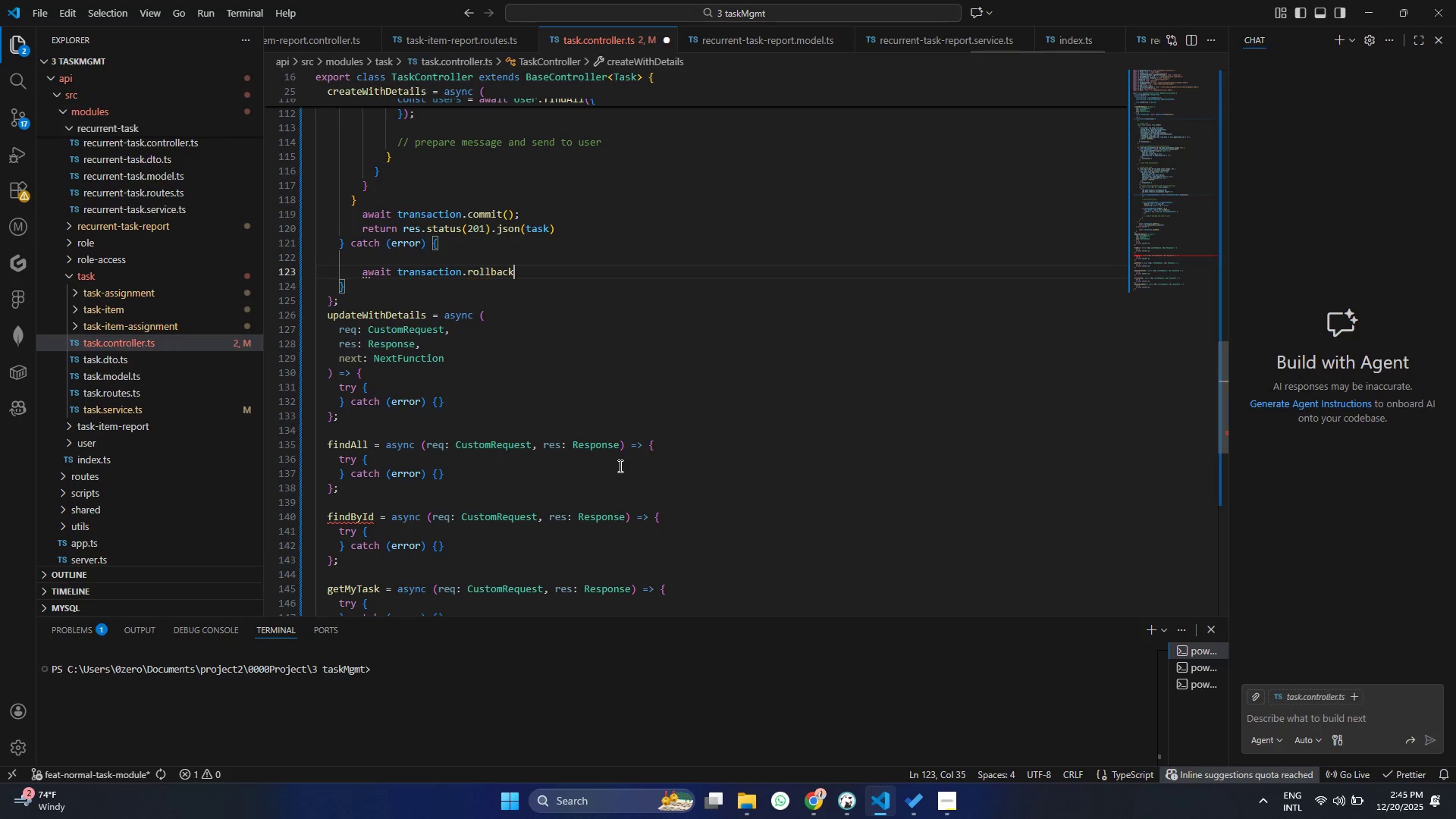 
key(Shift+9)
 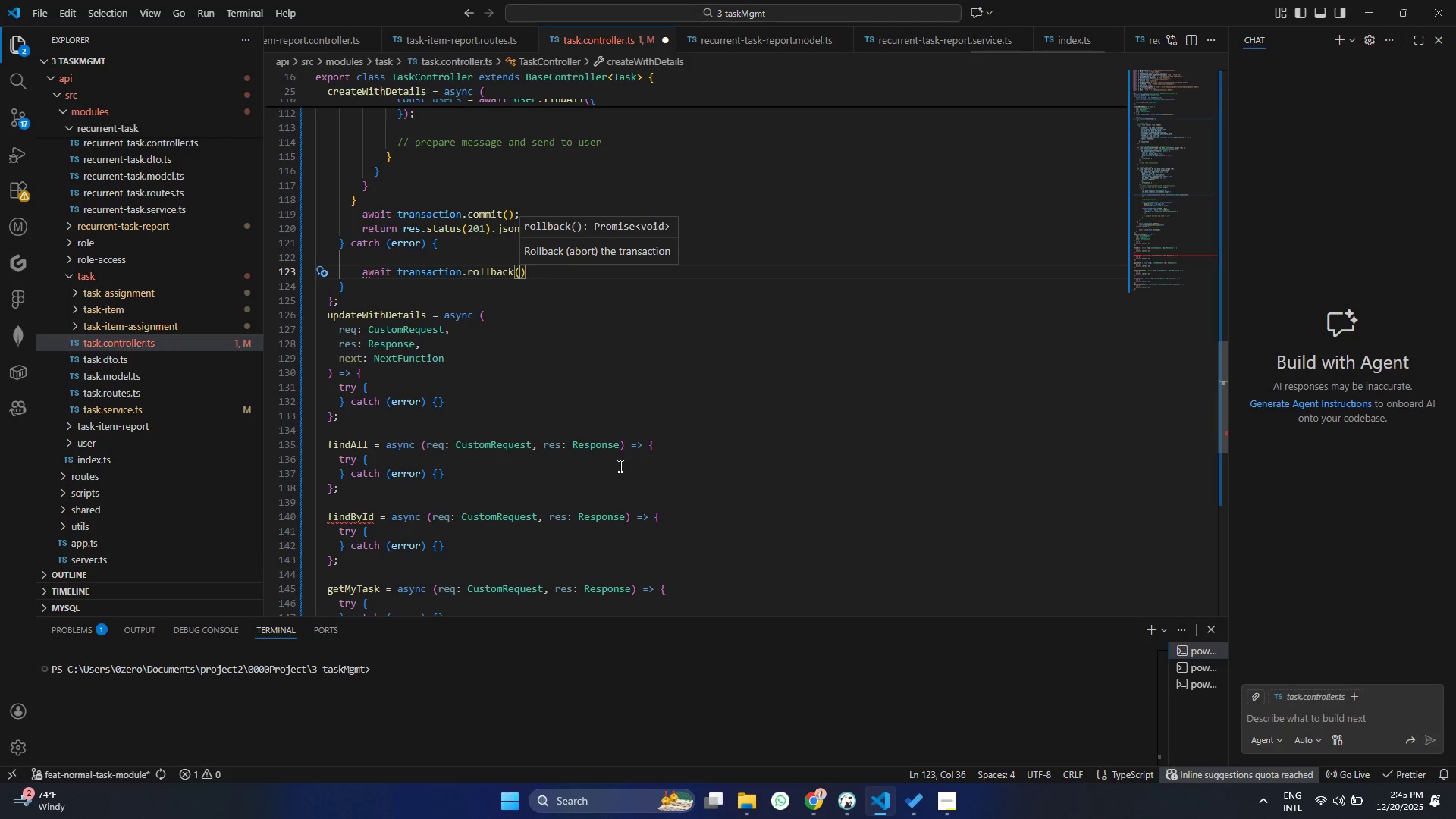 
key(Control+S)
 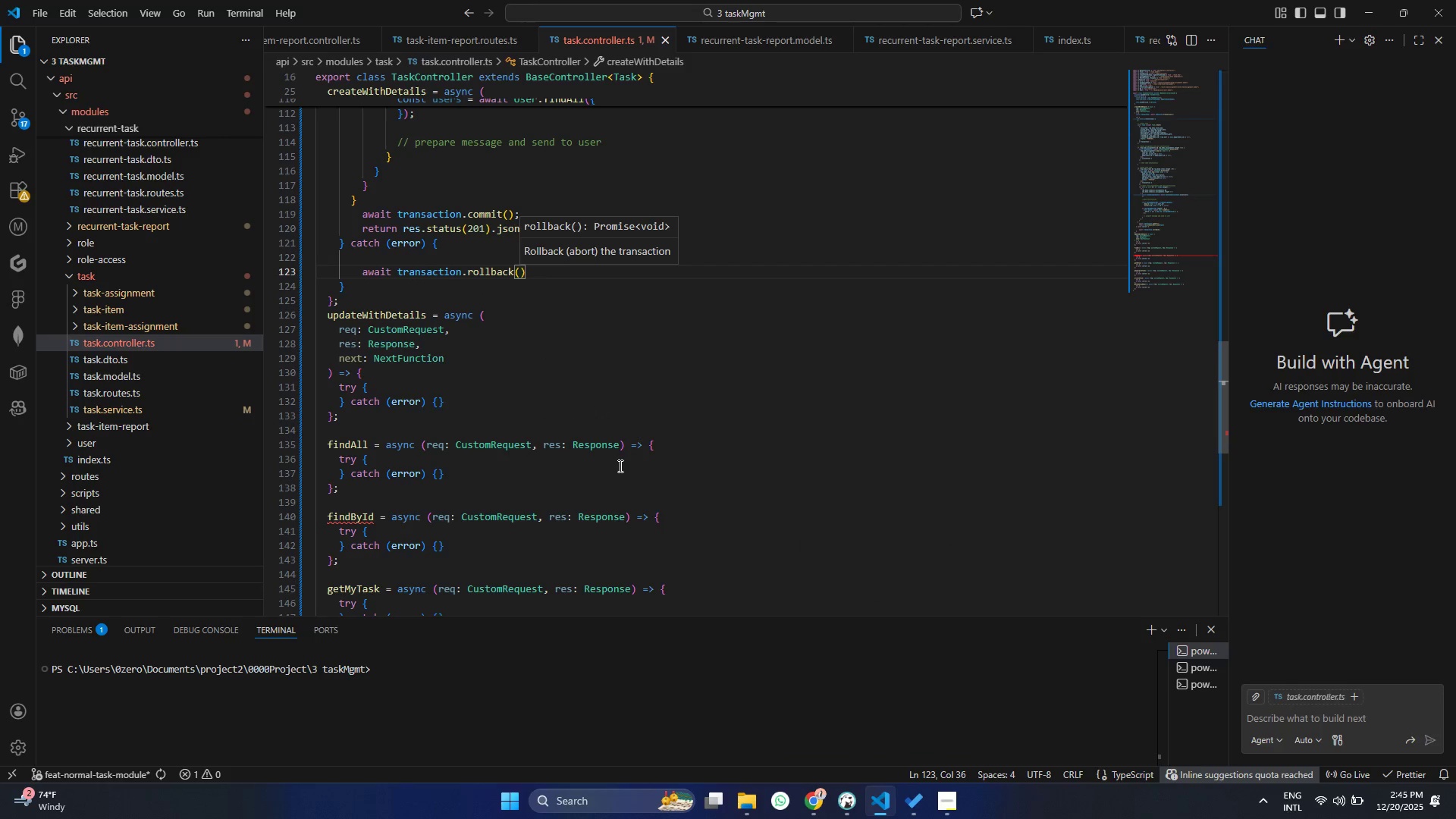 
key(ArrowRight)
 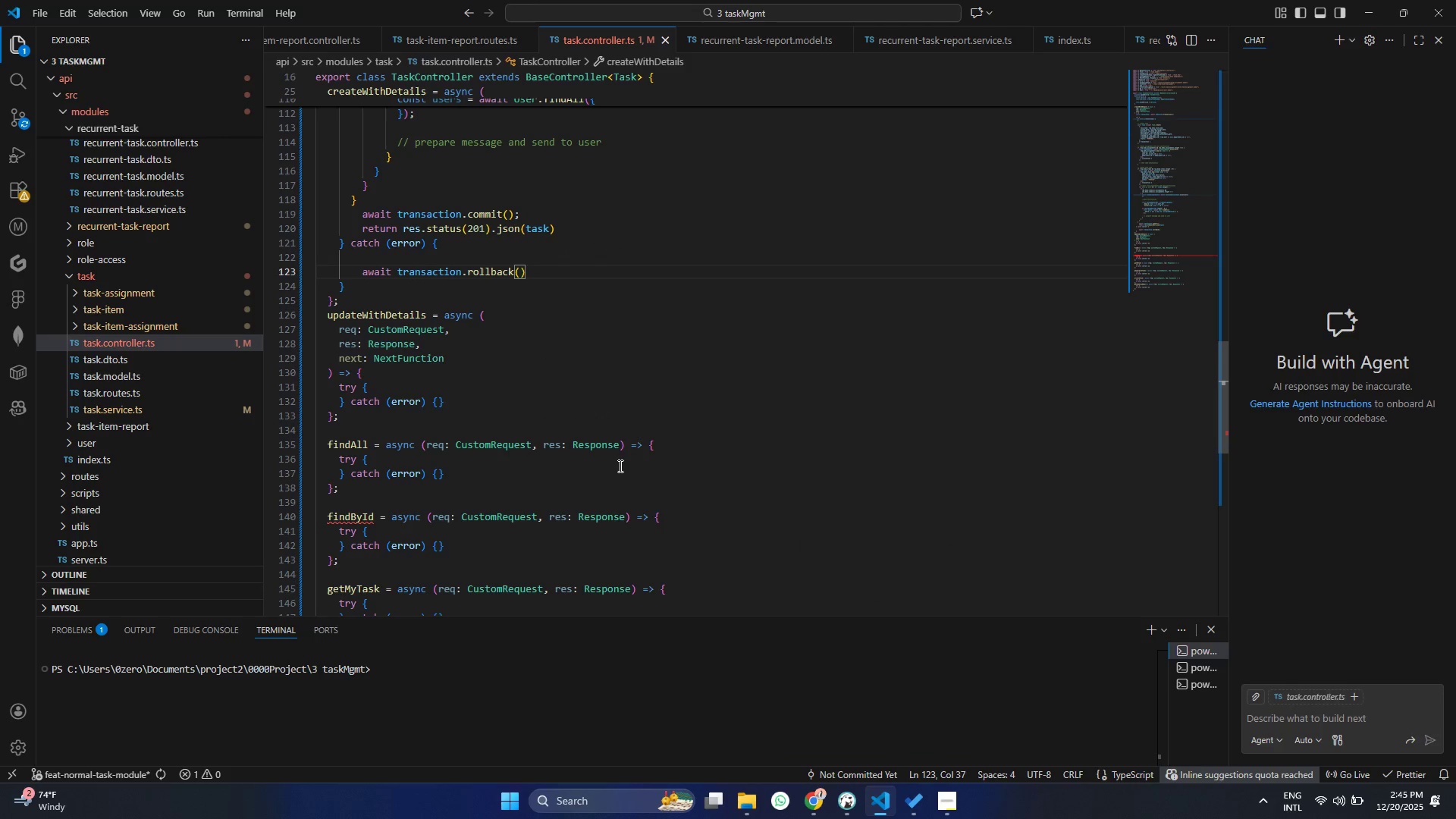 
key(Semicolon)
 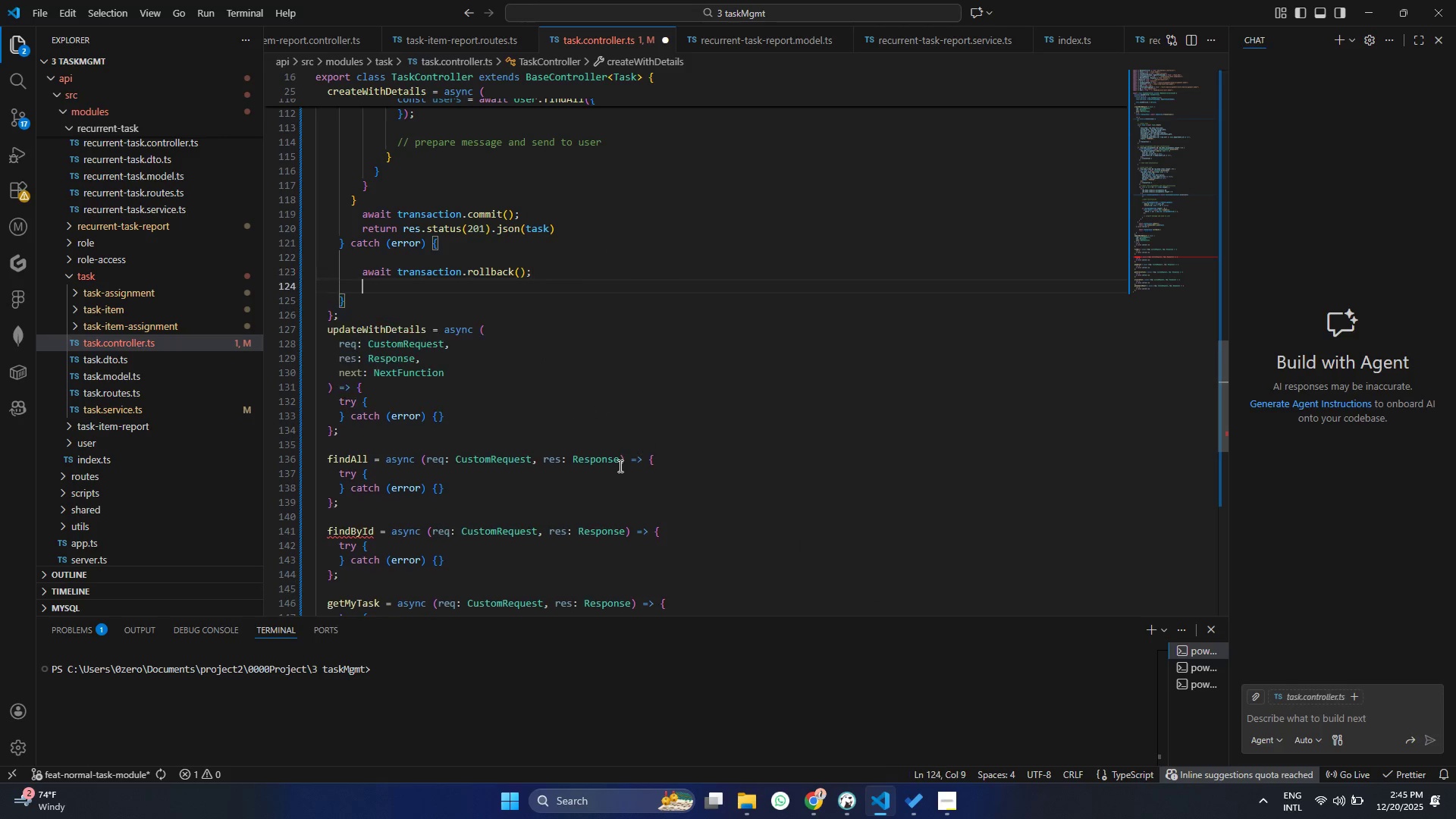 
key(Enter)
 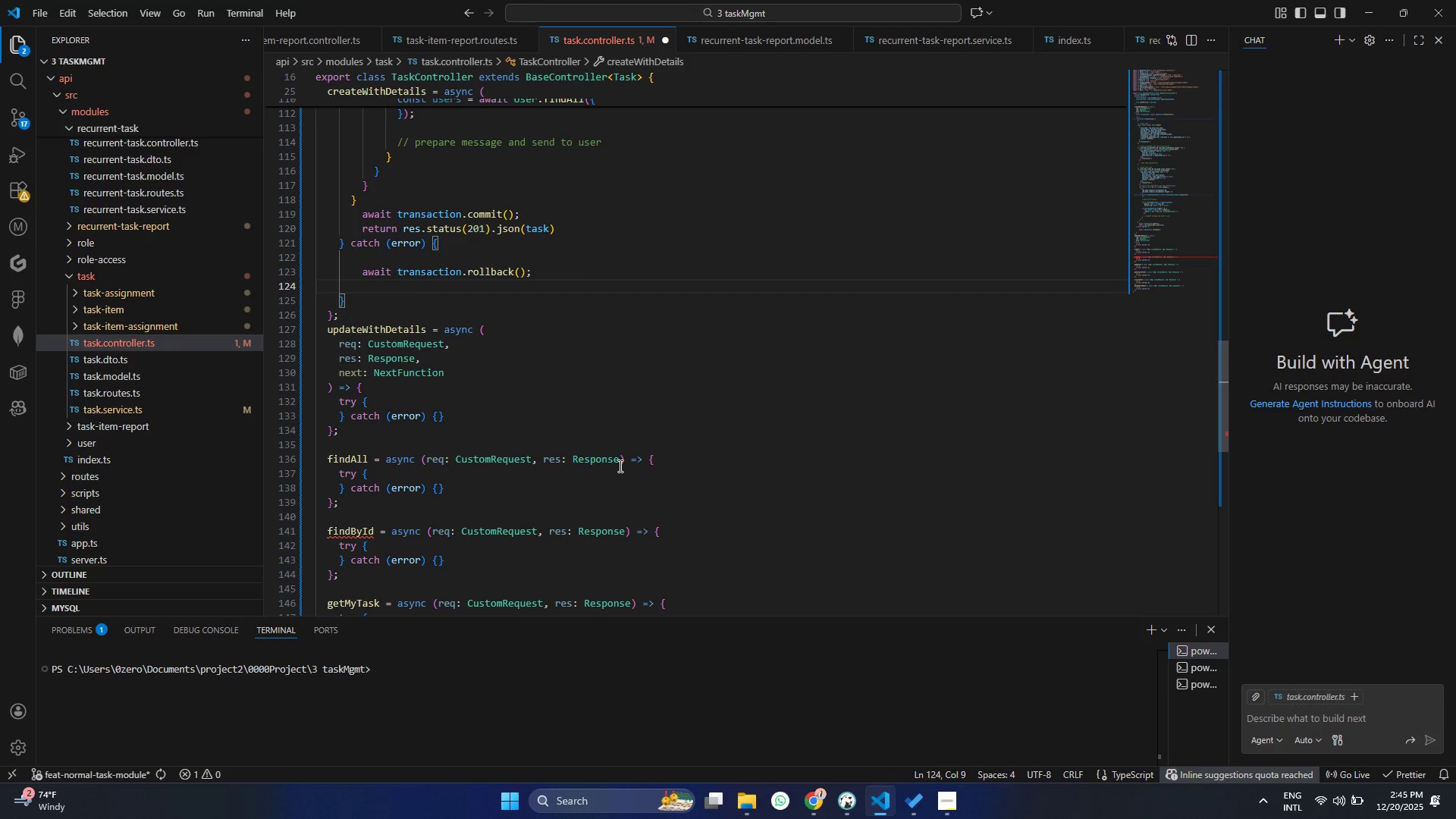 
type(nex)
 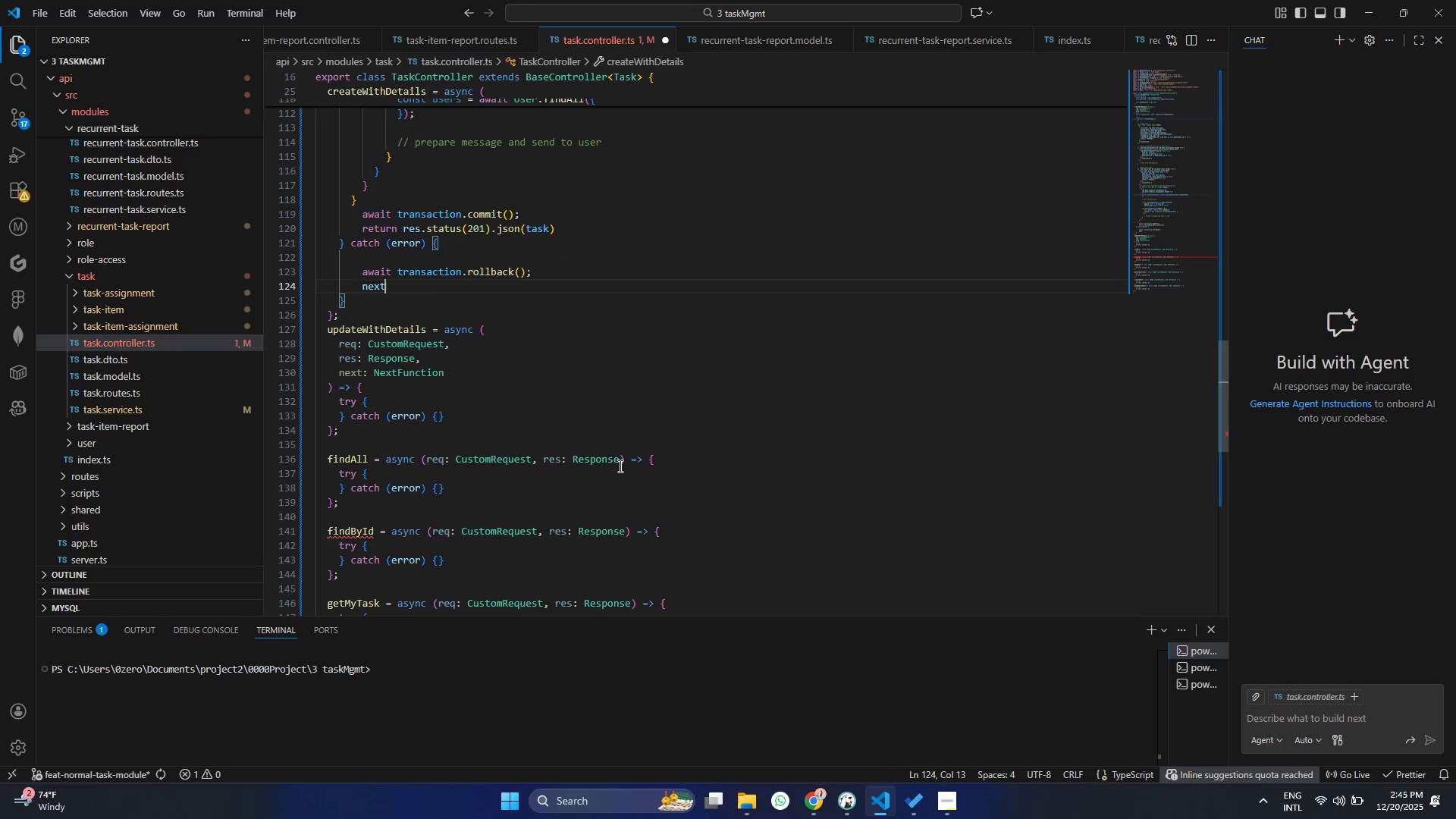 
key(Enter)
 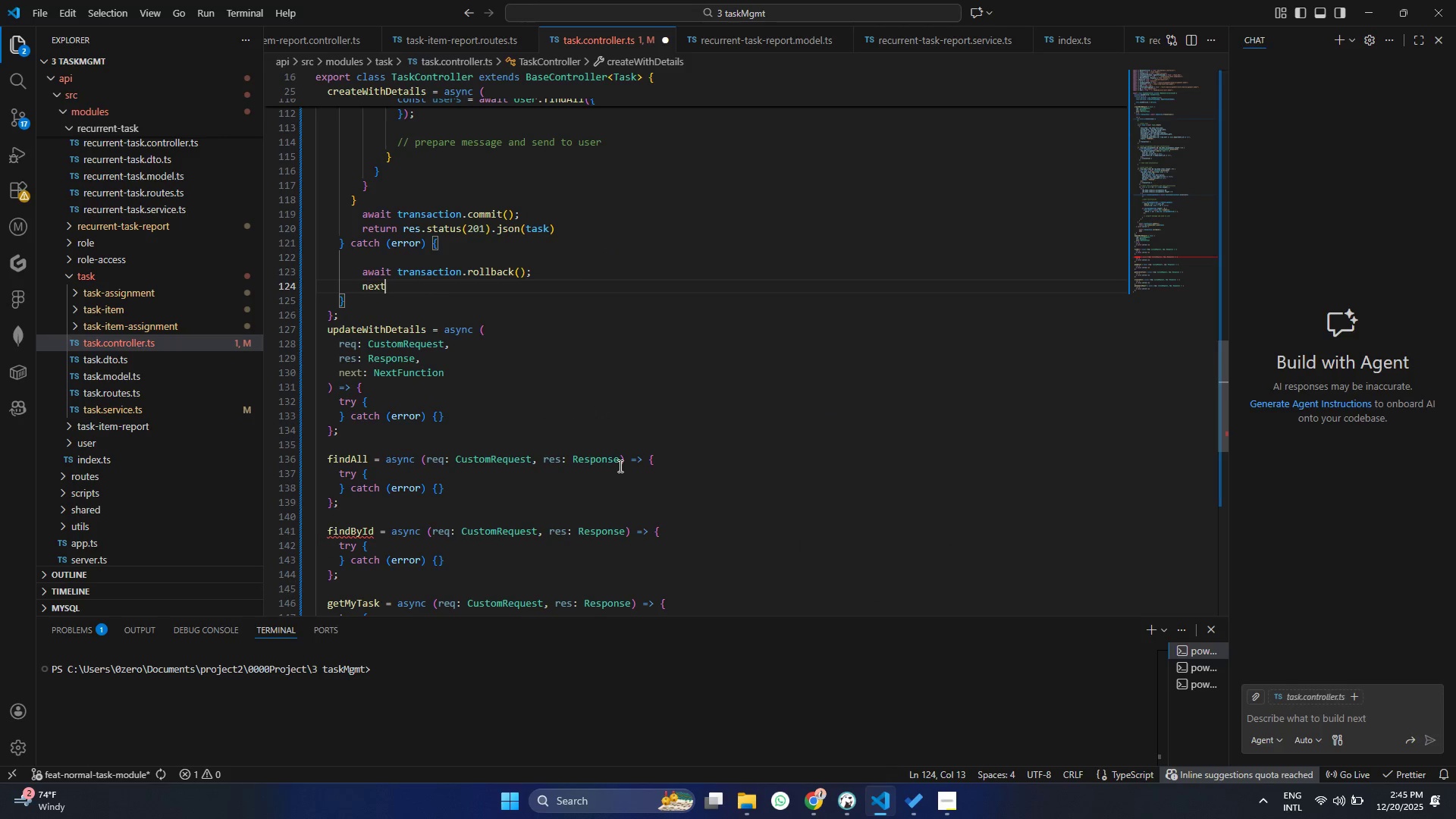 
type((error)
 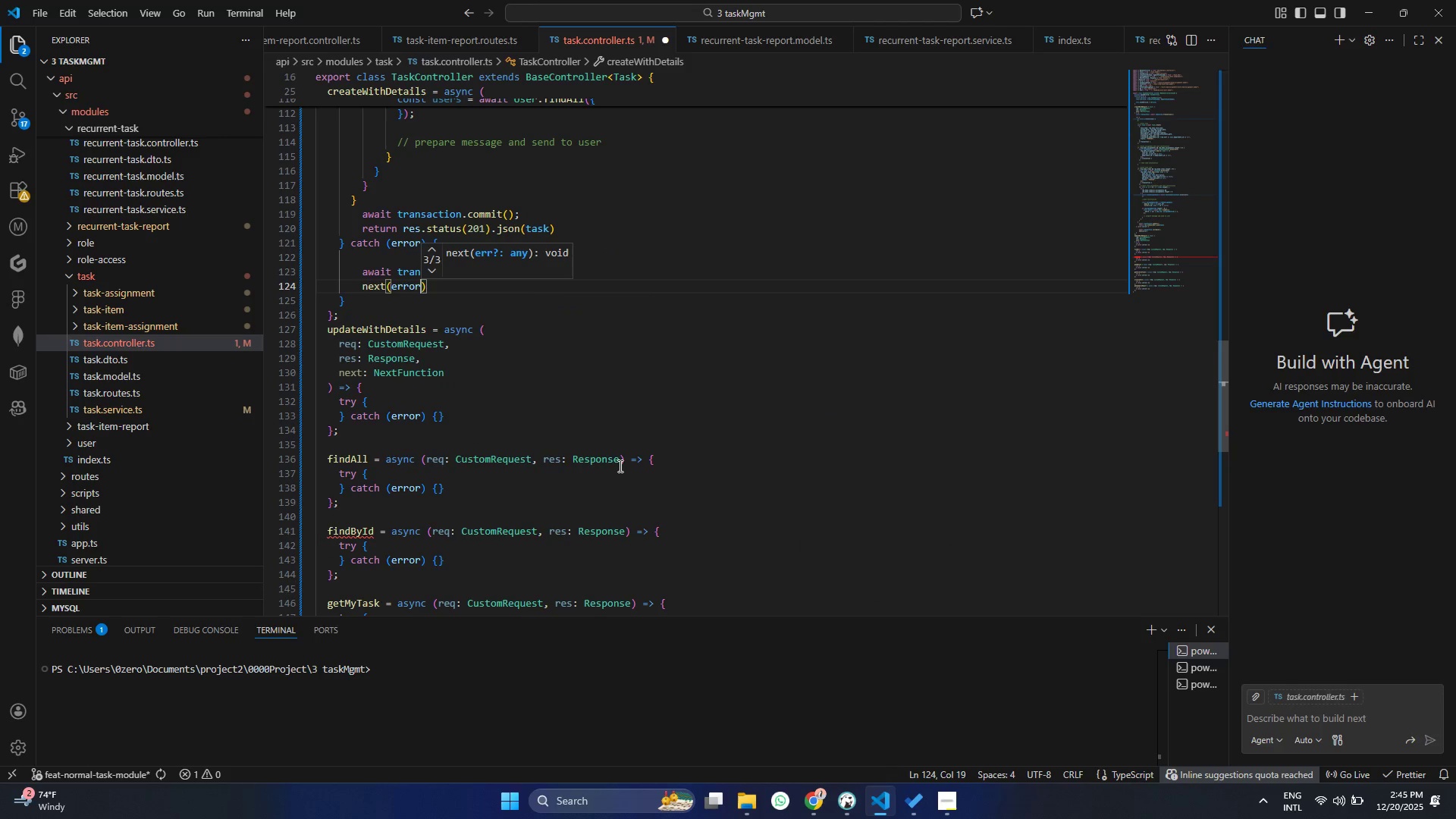 
key(Enter)
 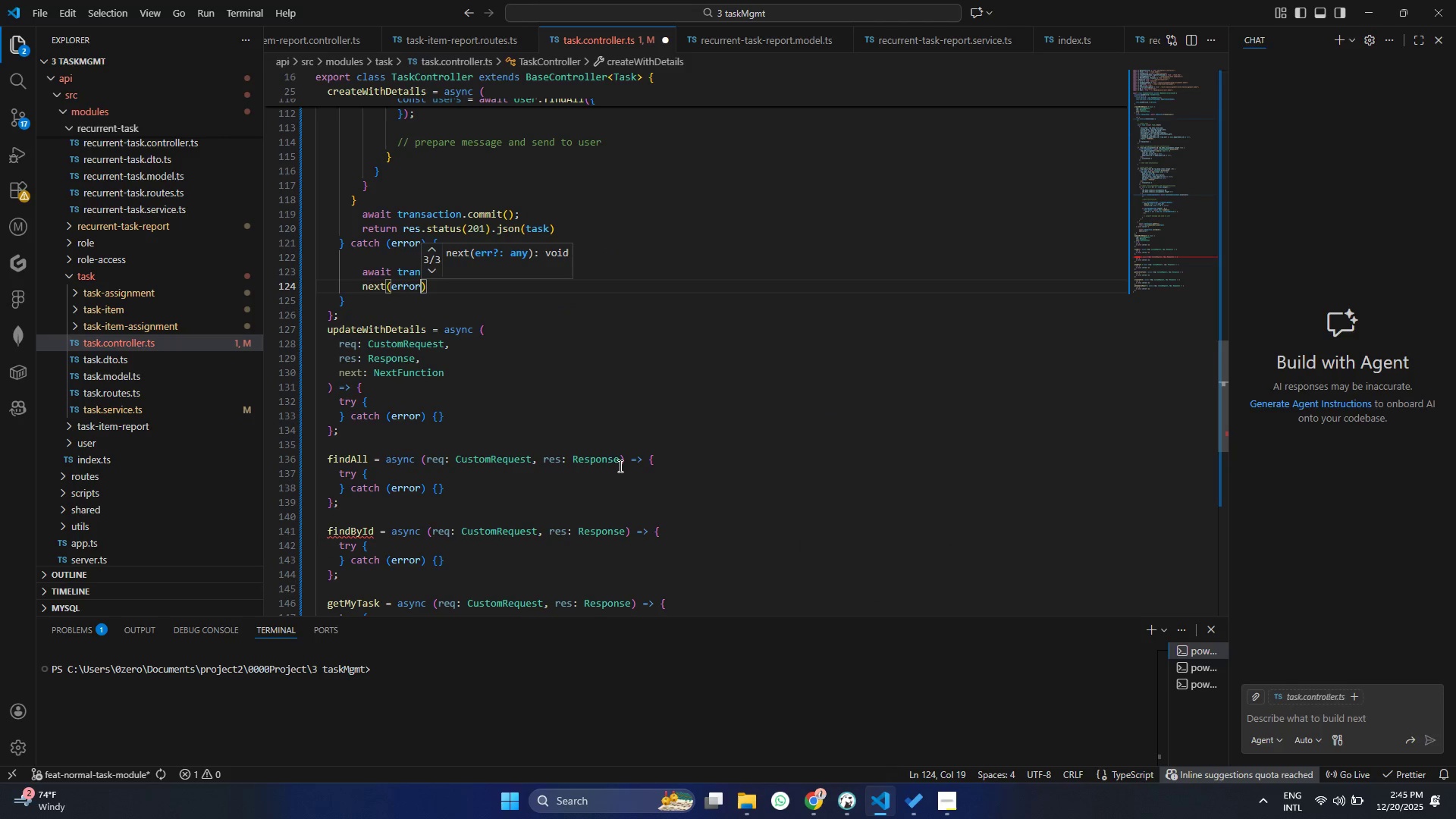 
key(Control+ControlLeft)
 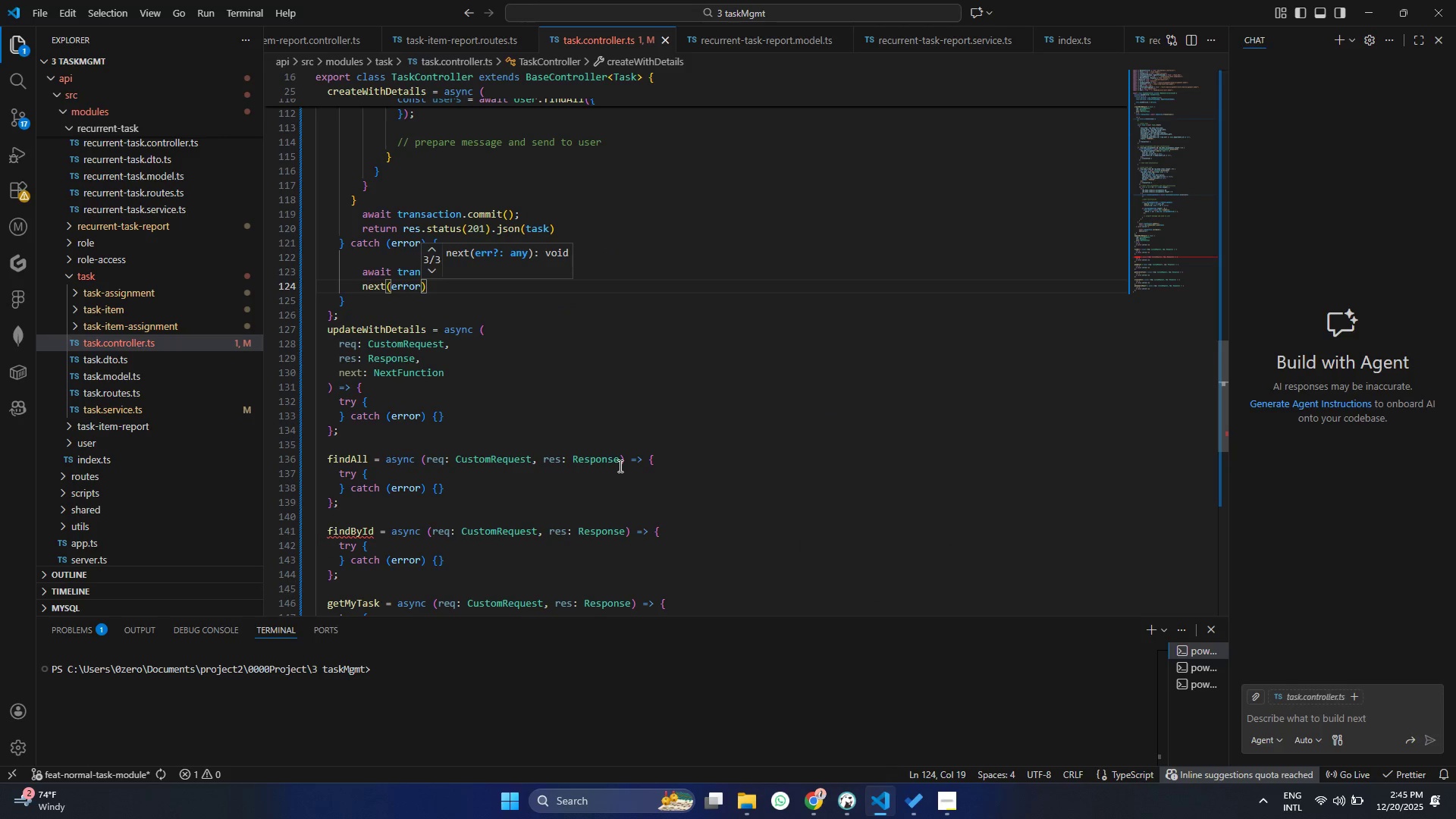 
key(Control+S)
 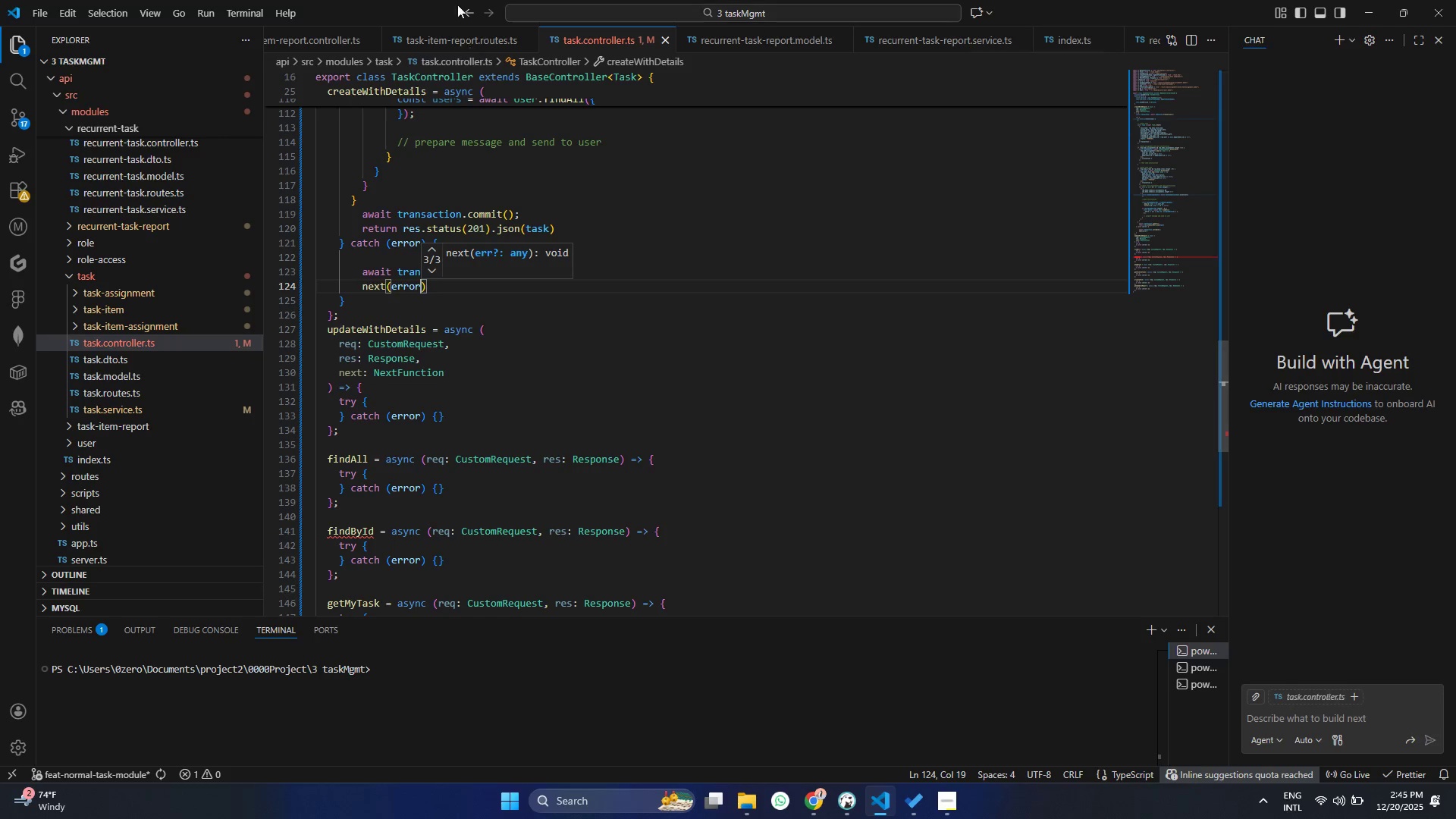 
left_click([652, 366])
 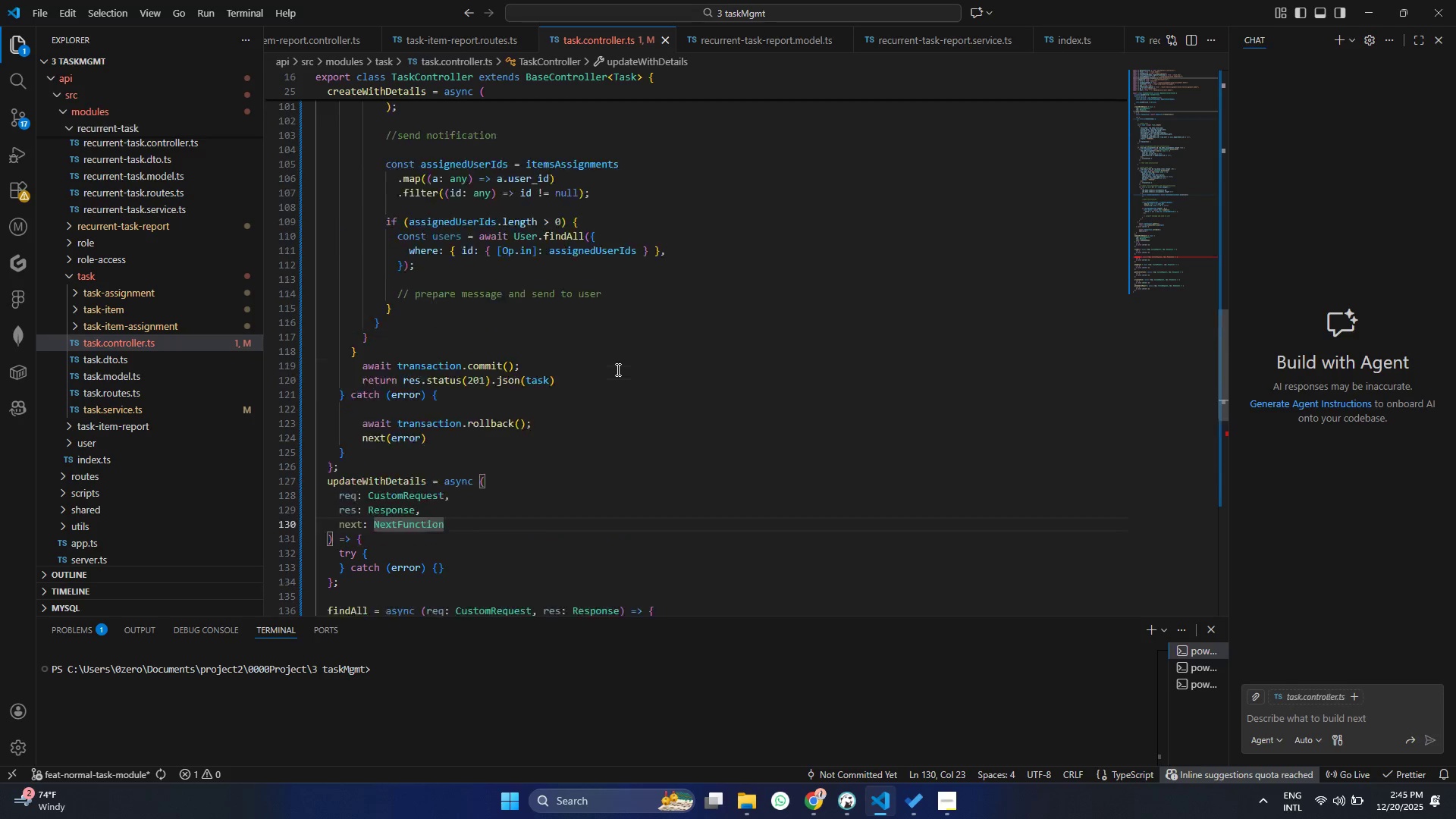 
scroll: coordinate [570, 372], scroll_direction: up, amount: 36.0
 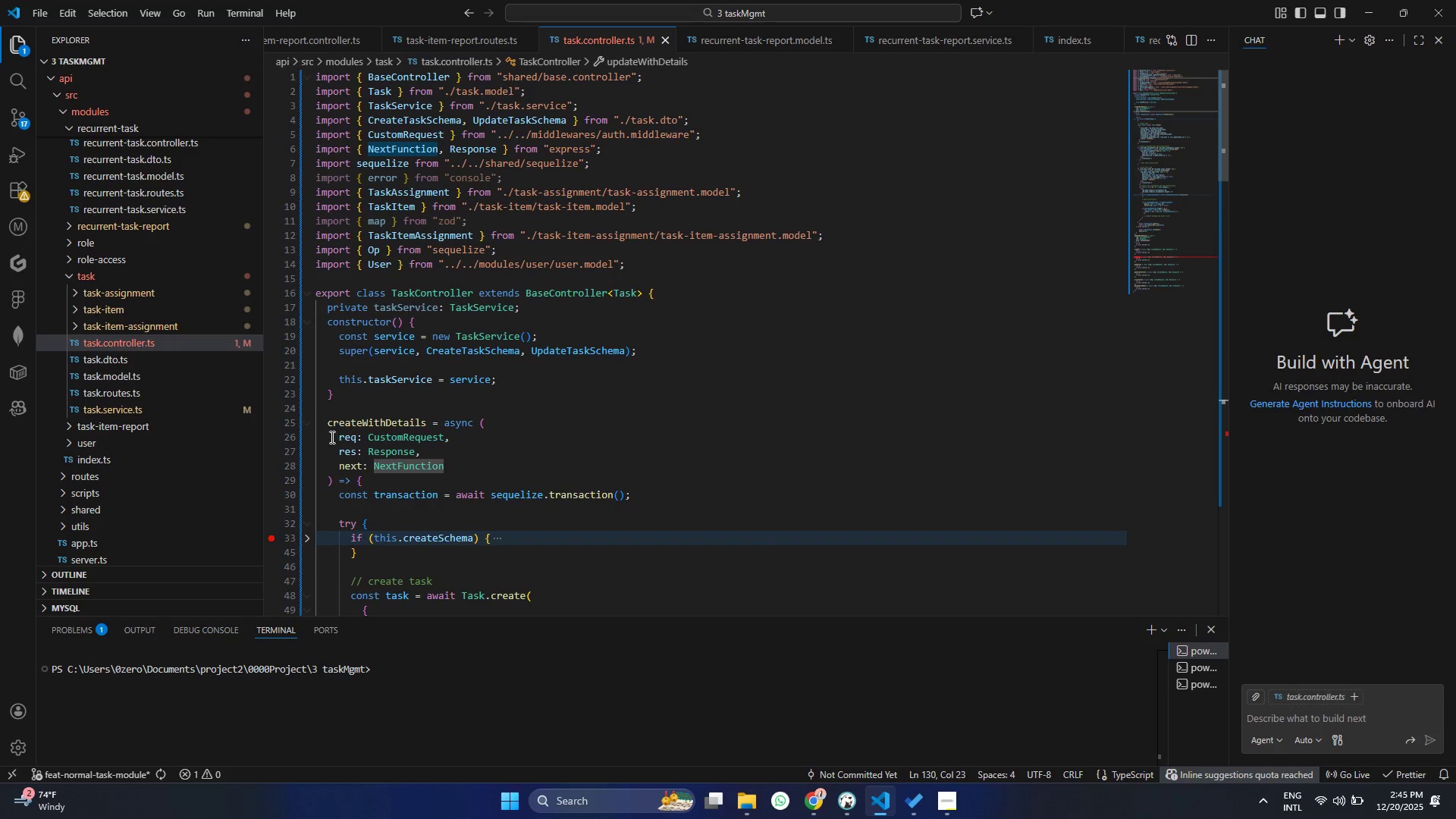 
scroll: coordinate [340, 443], scroll_direction: down, amount: 5.0
 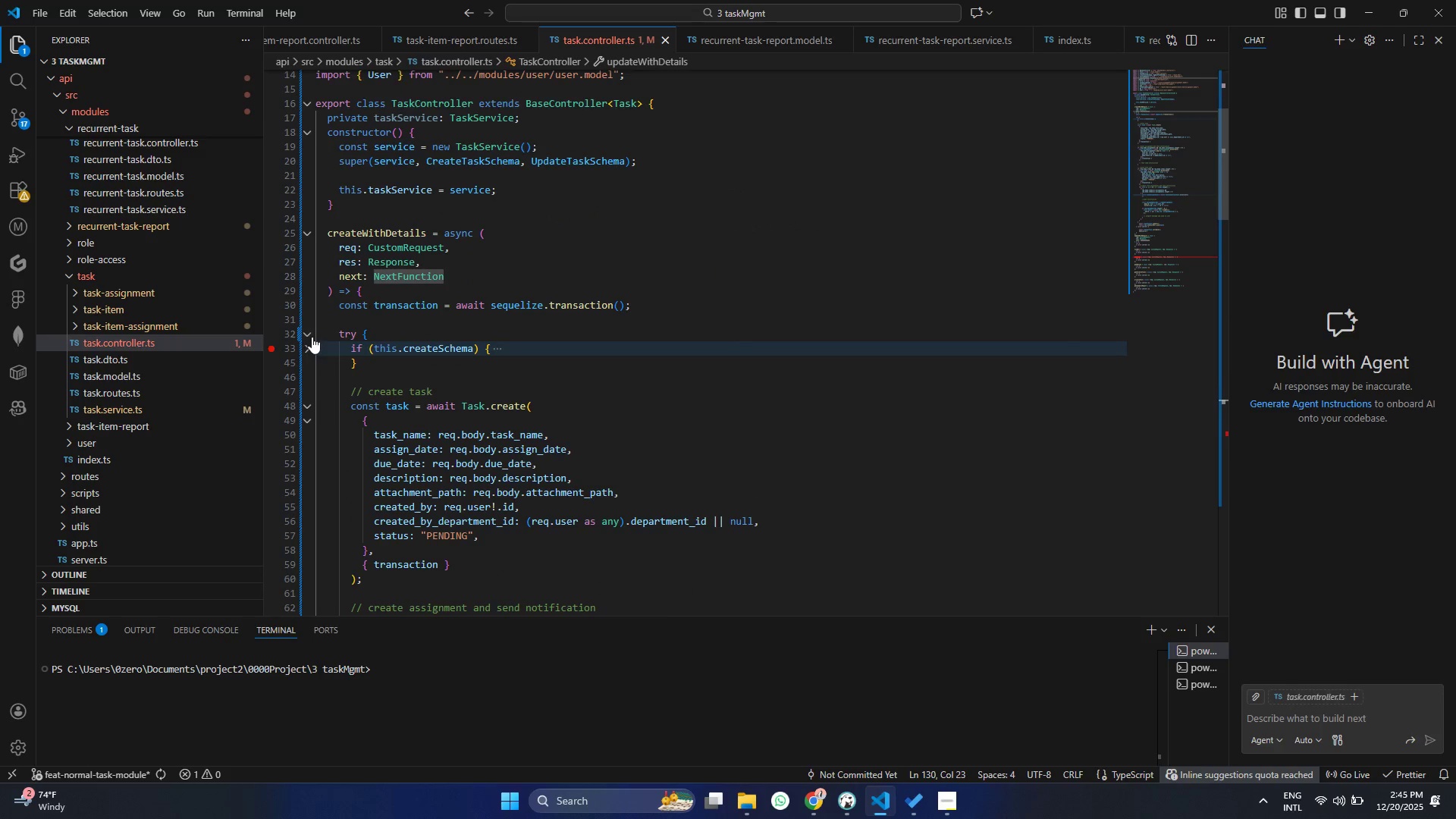 
left_click([312, 337])
 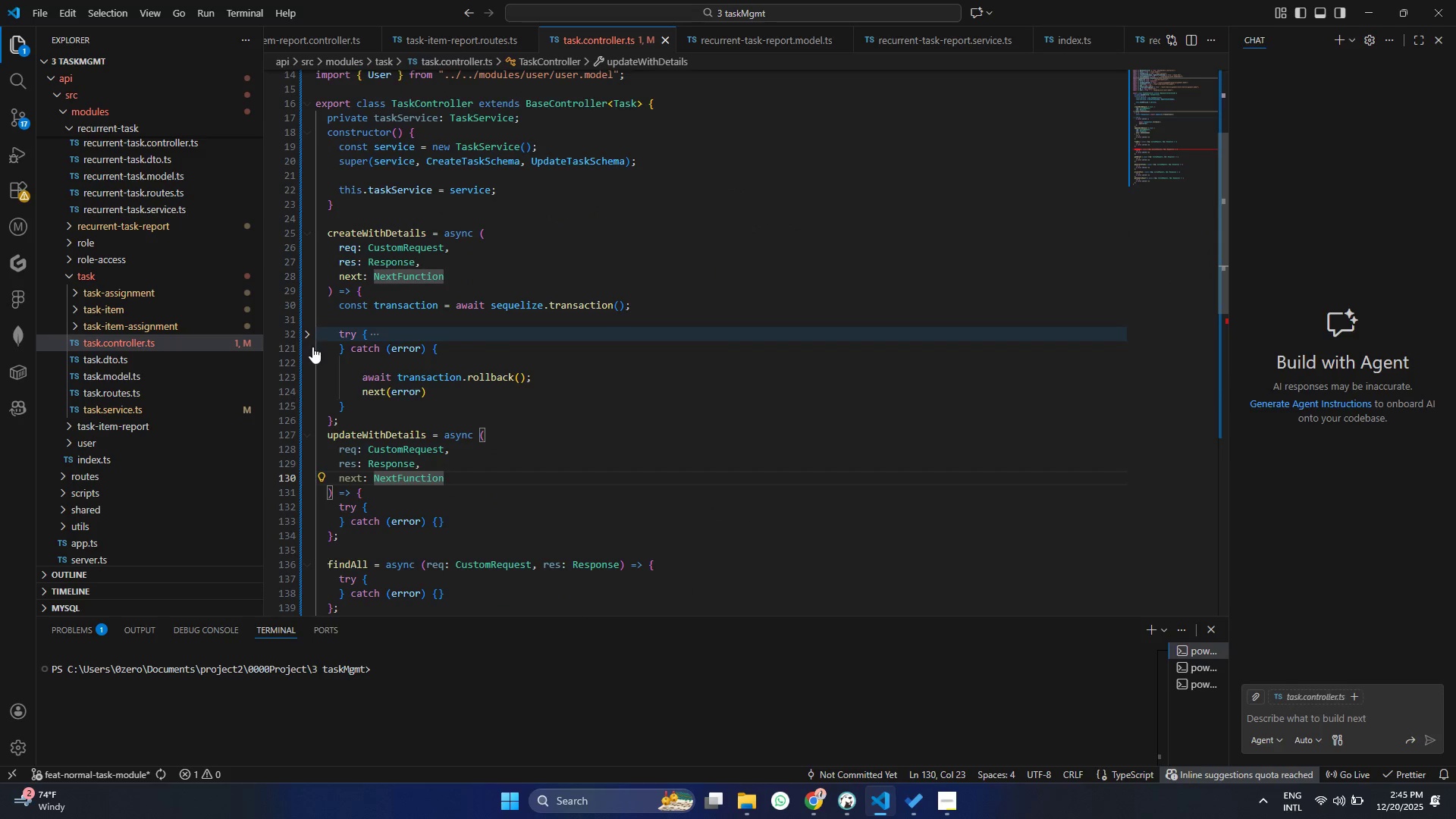 
left_click([307, 351])
 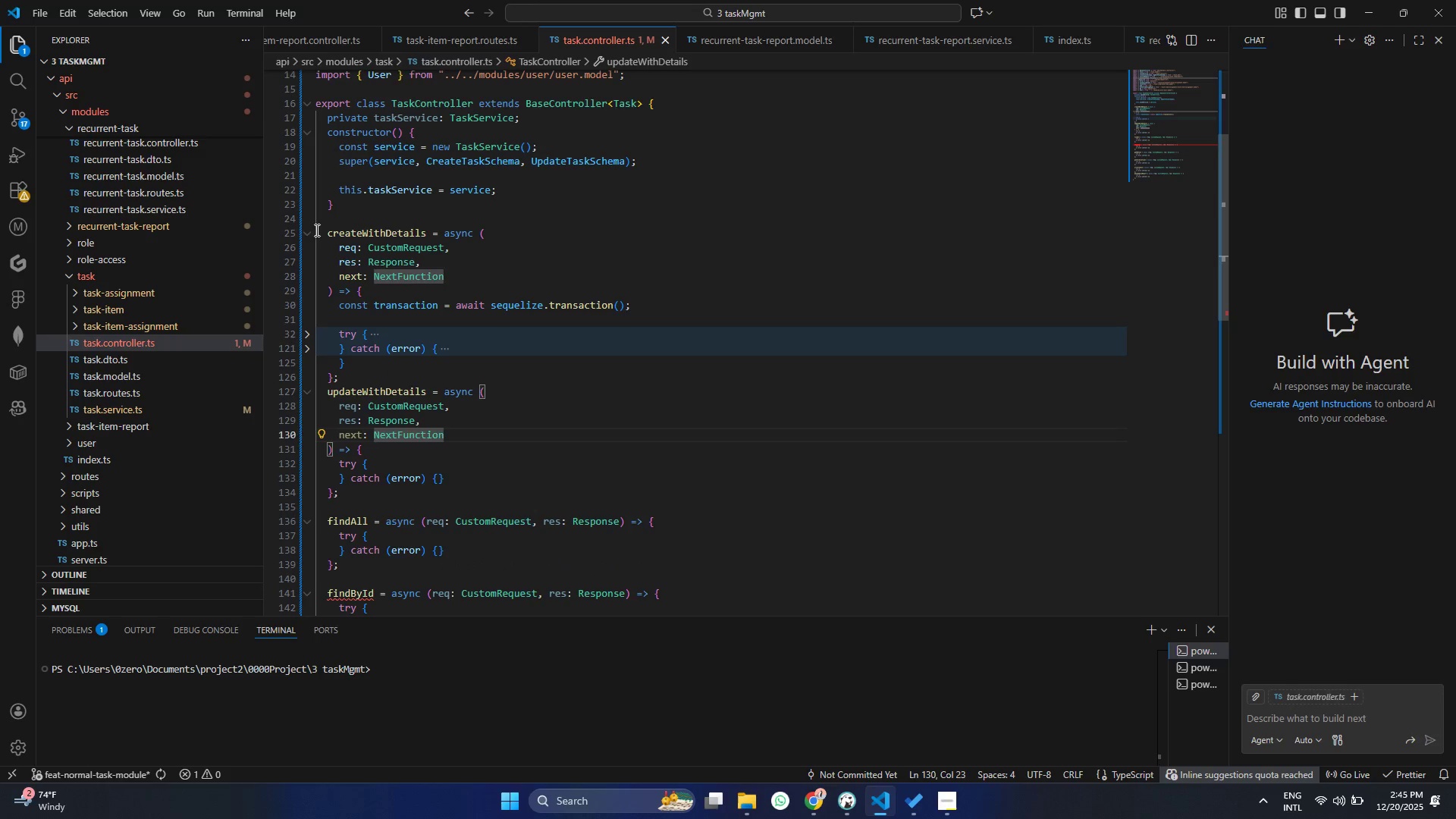 
left_click([315, 230])
 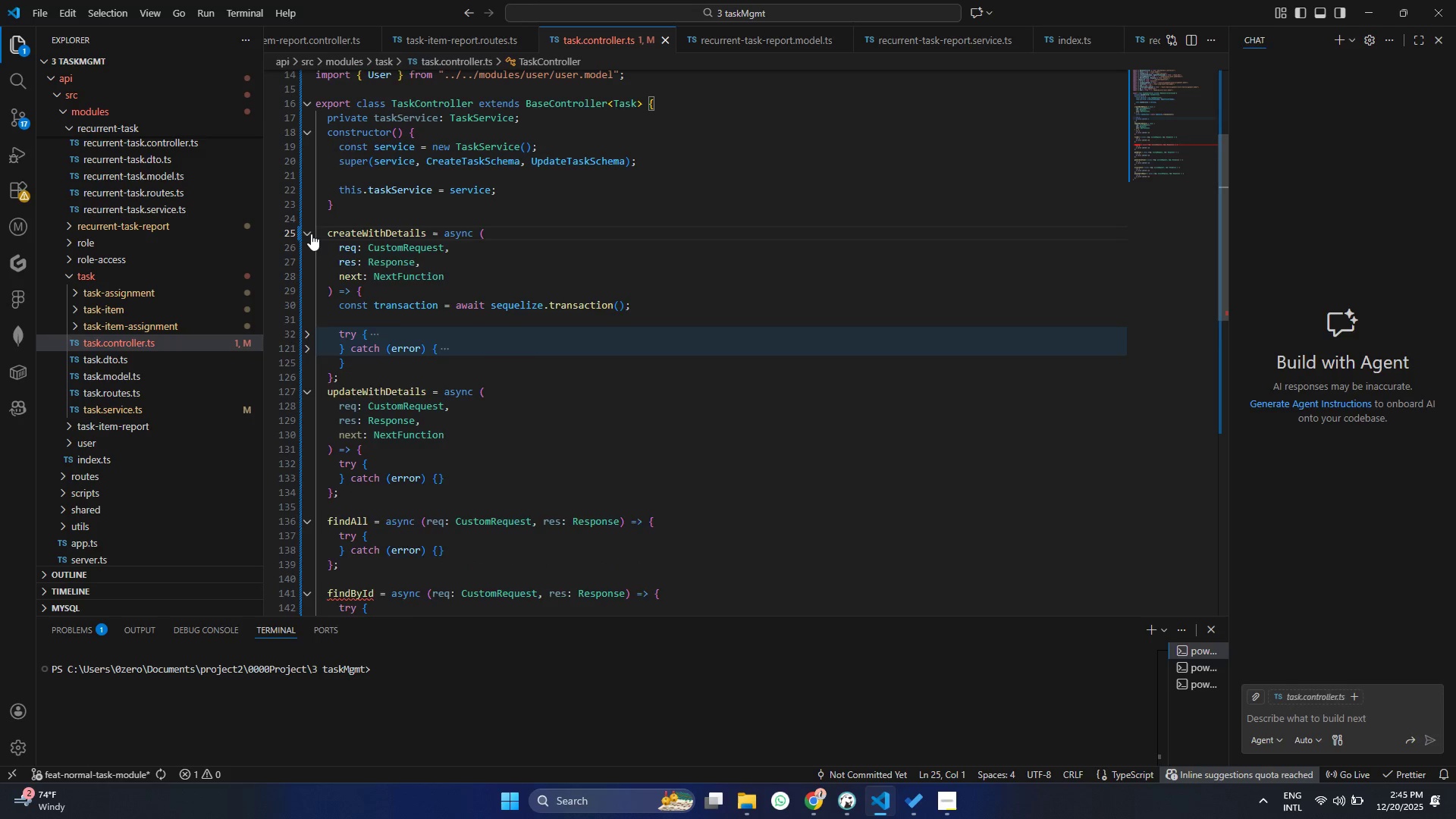 
left_click([311, 234])
 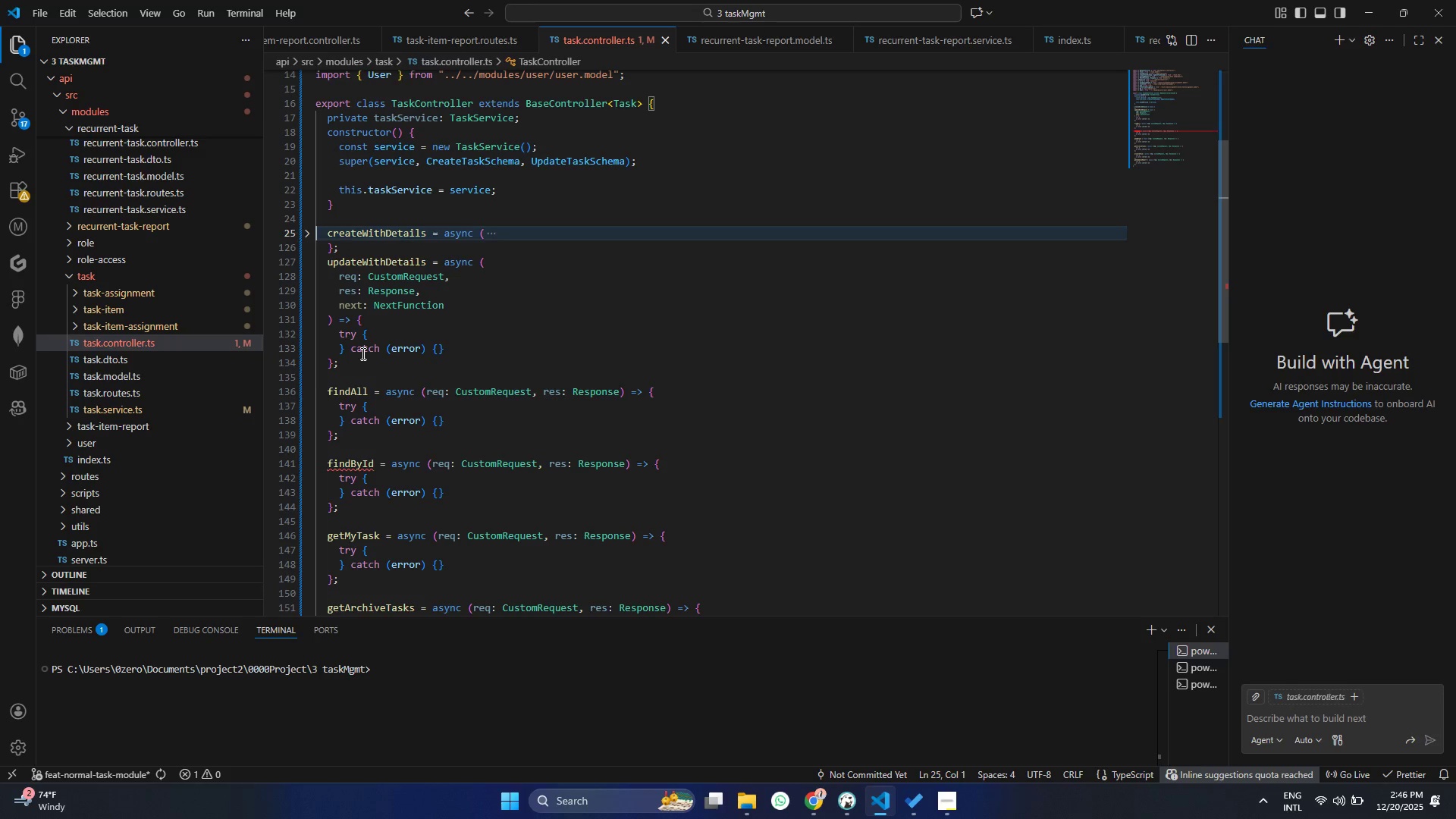 
wait(53.53)
 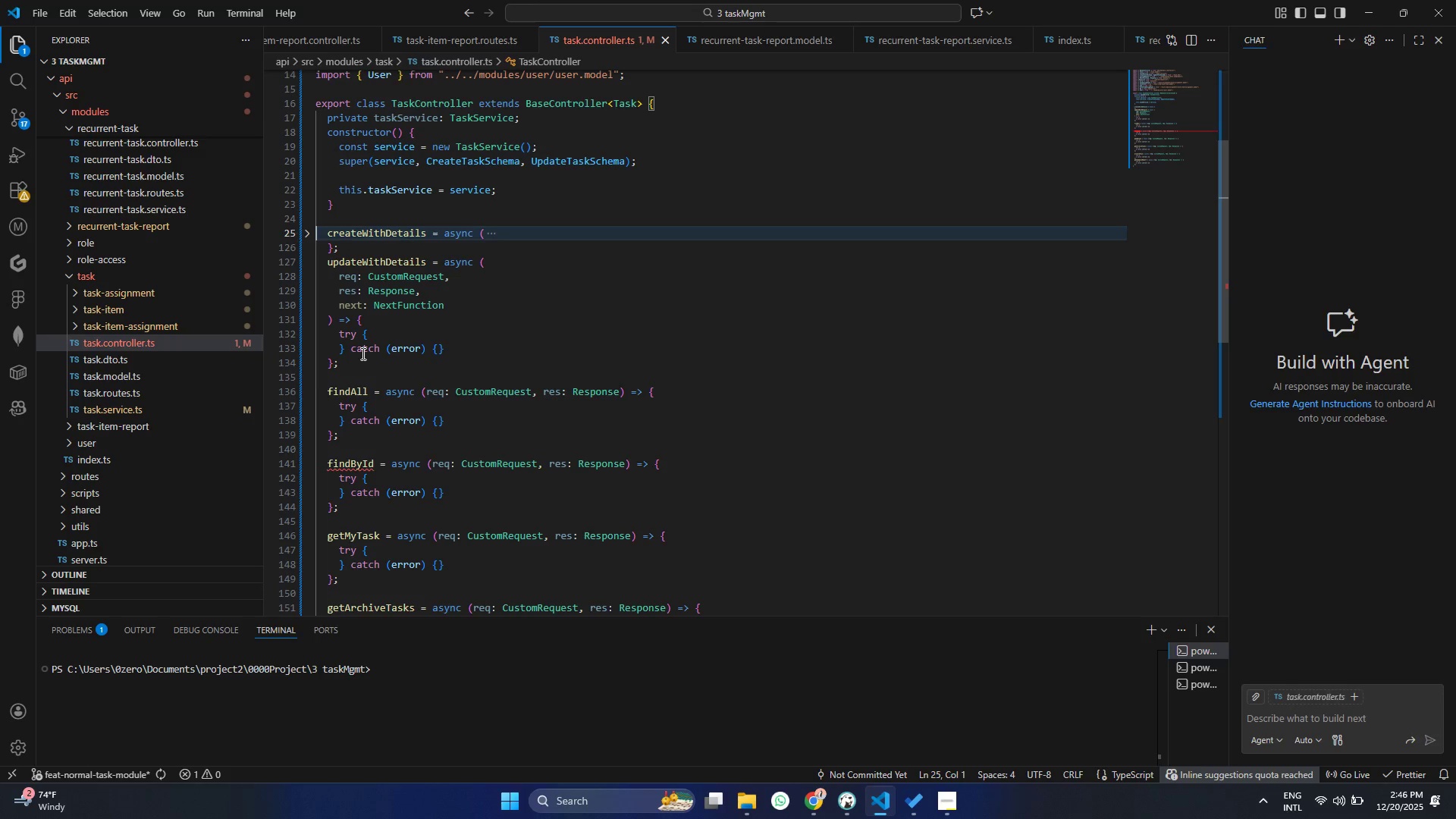 
left_click([610, 327])
 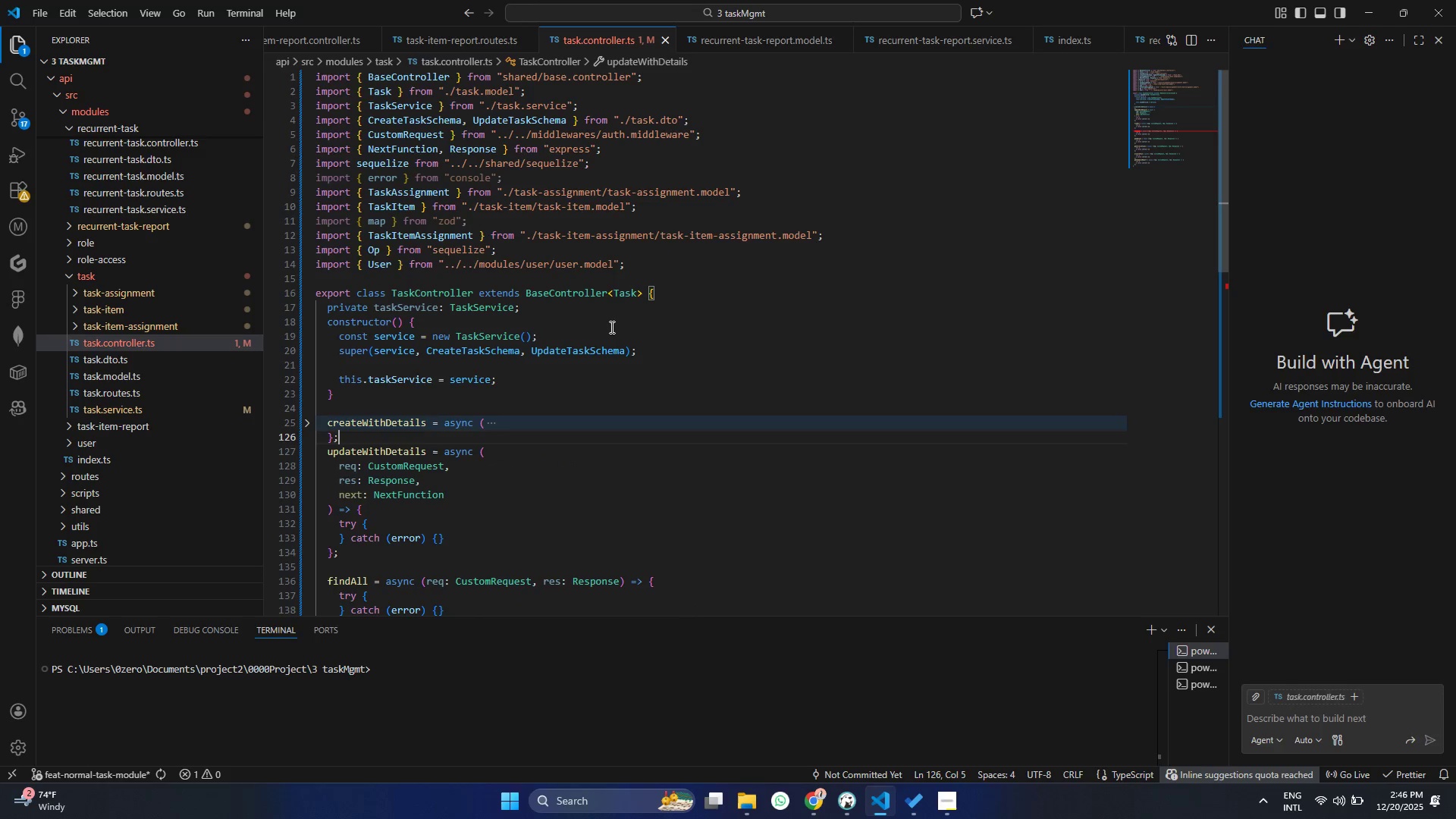 
left_click_drag(start_coordinate=[610, 327], to_coordinate=[950, 263])
 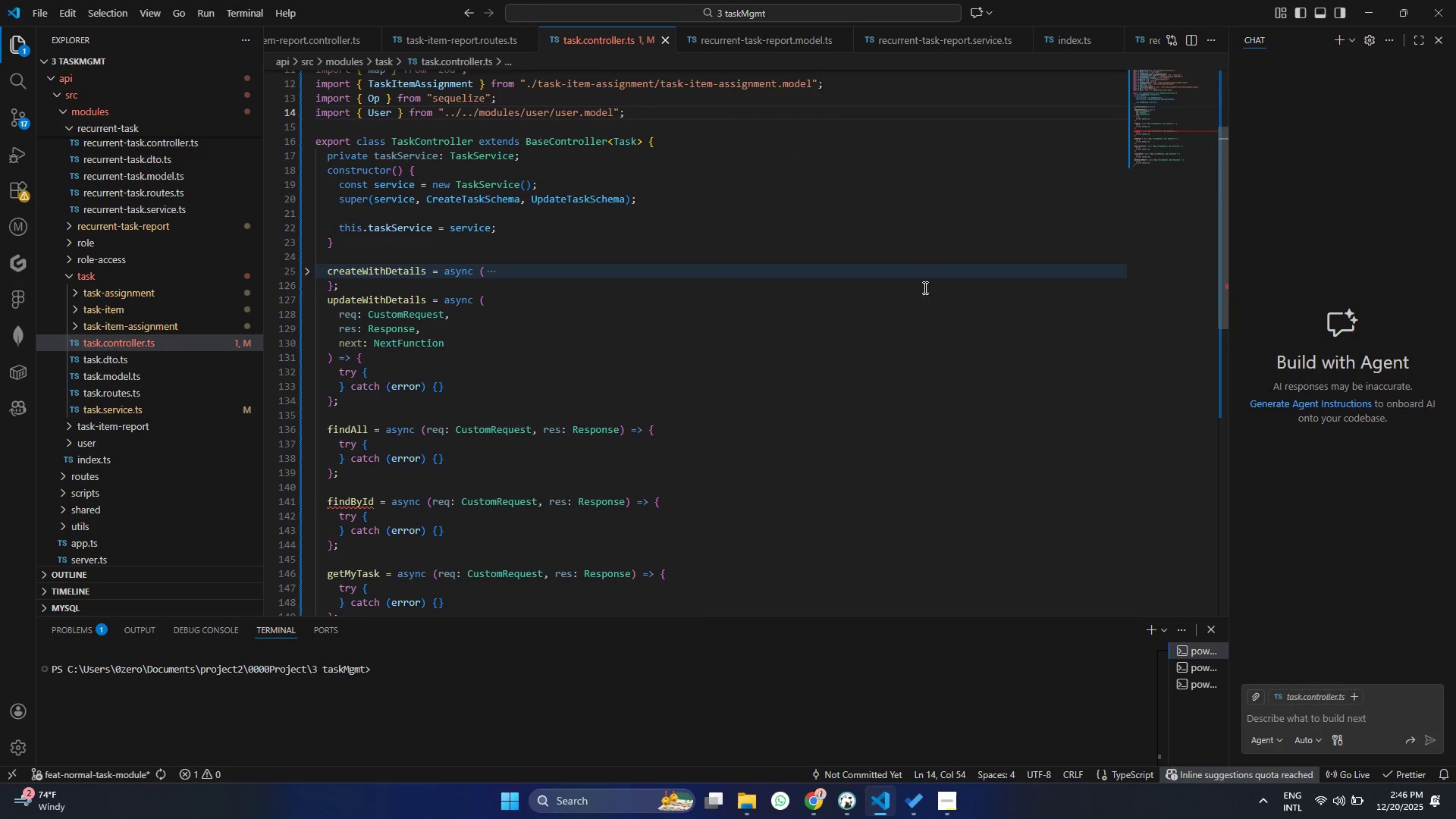 
scroll: coordinate [610, 327], scroll_direction: up, amount: 7.0
 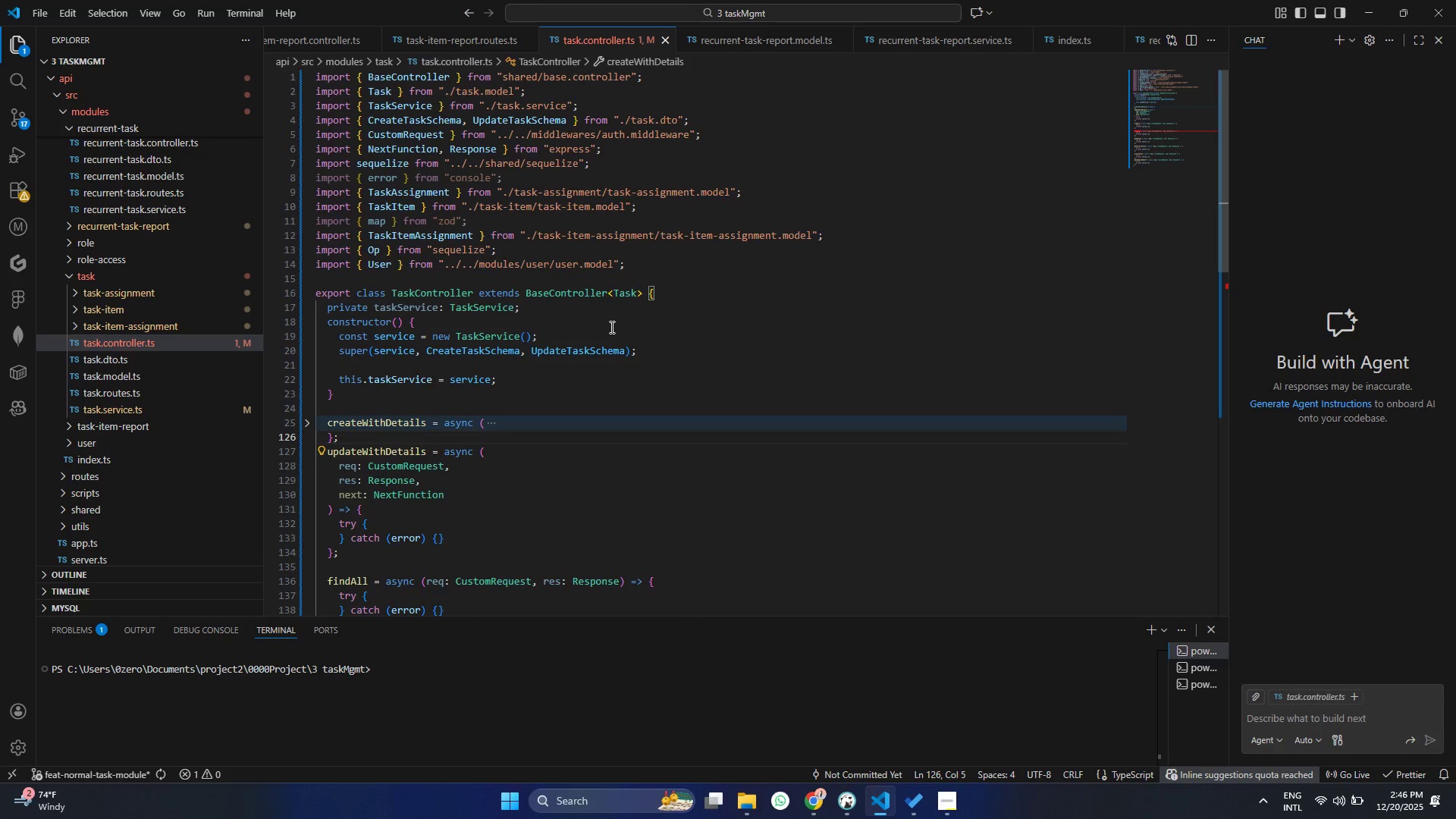 
left_click([950, 263])
 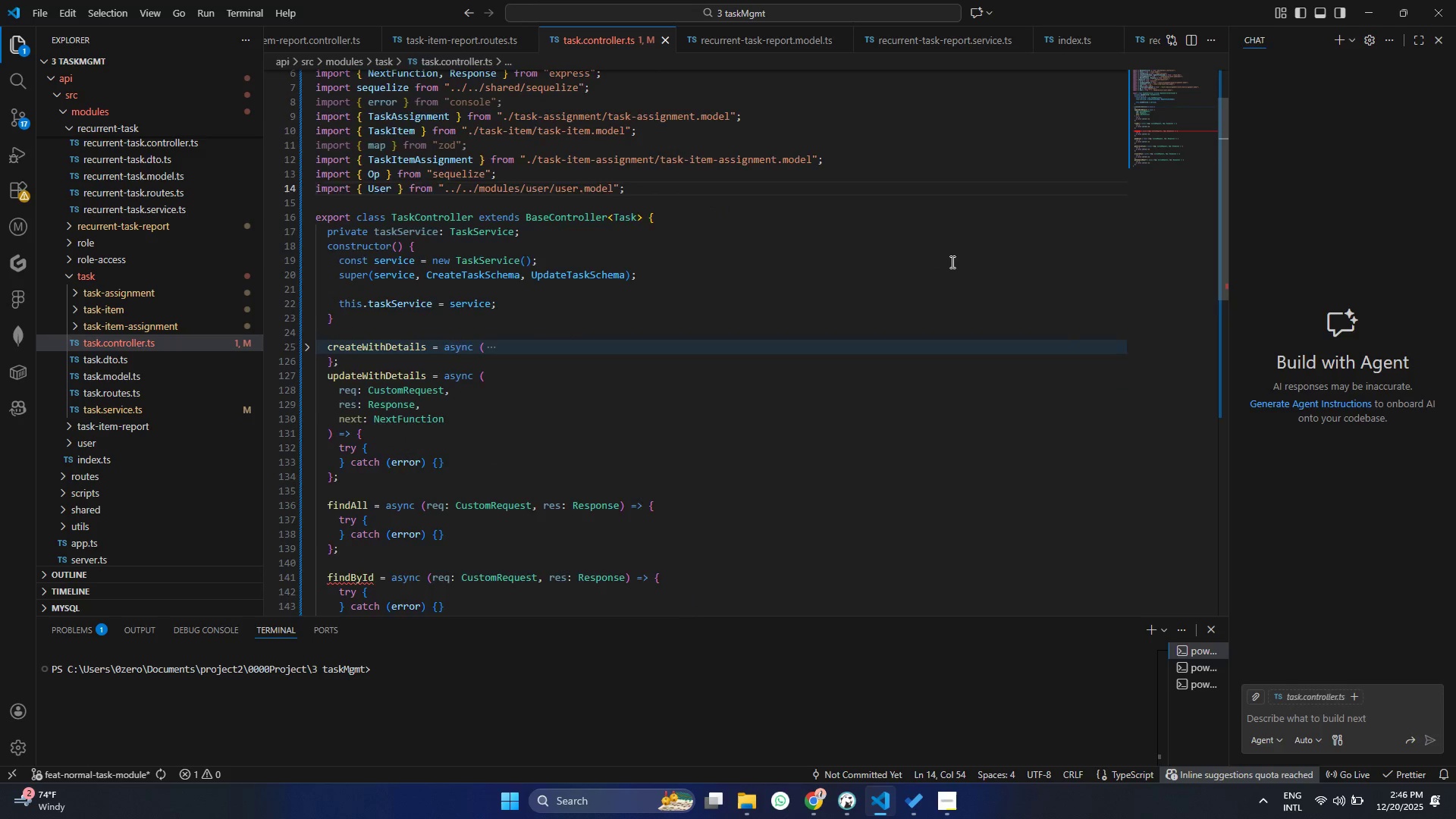 
scroll: coordinate [617, 368], scroll_direction: down, amount: 8.0
 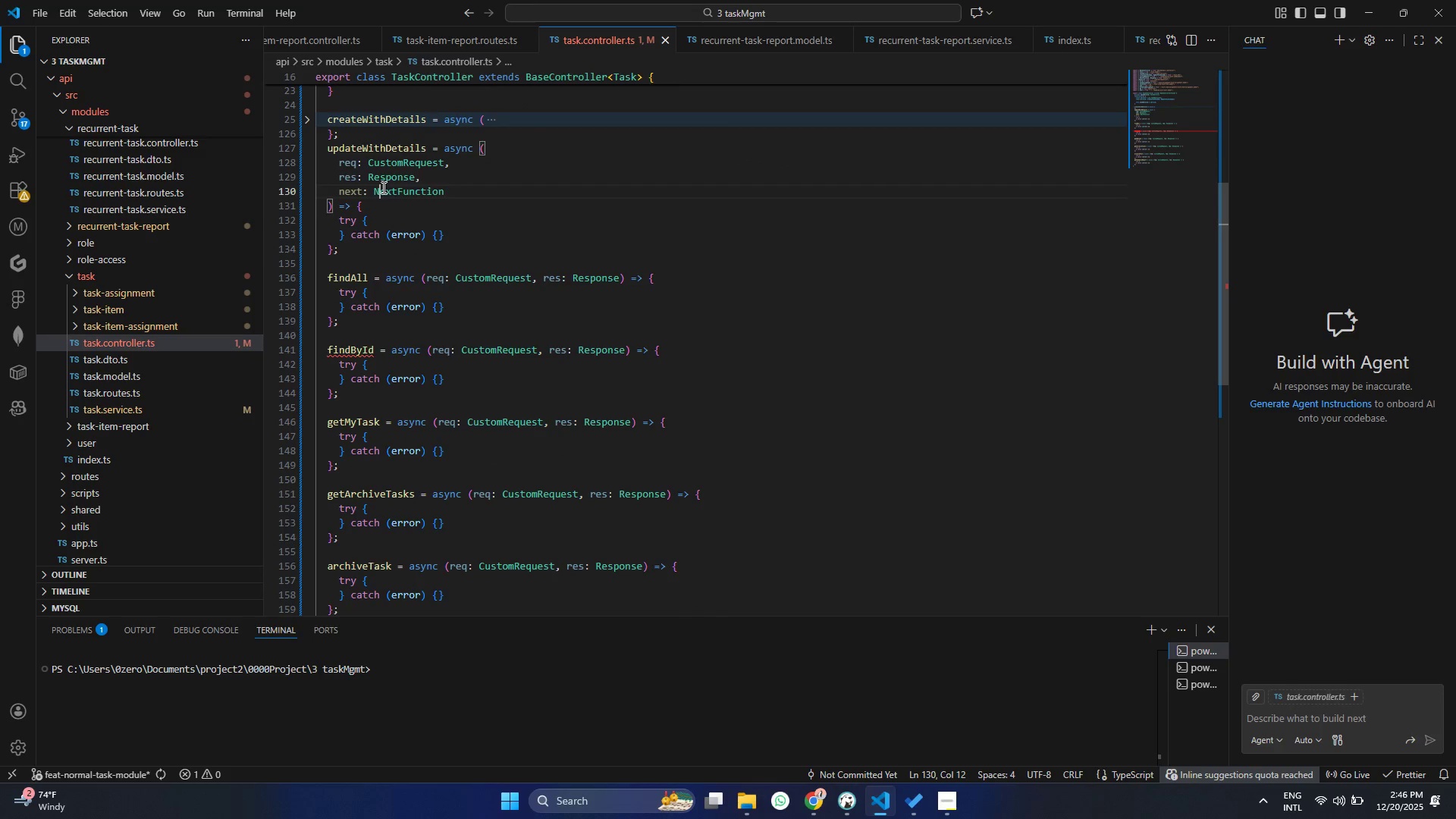 
double_click([385, 209])
 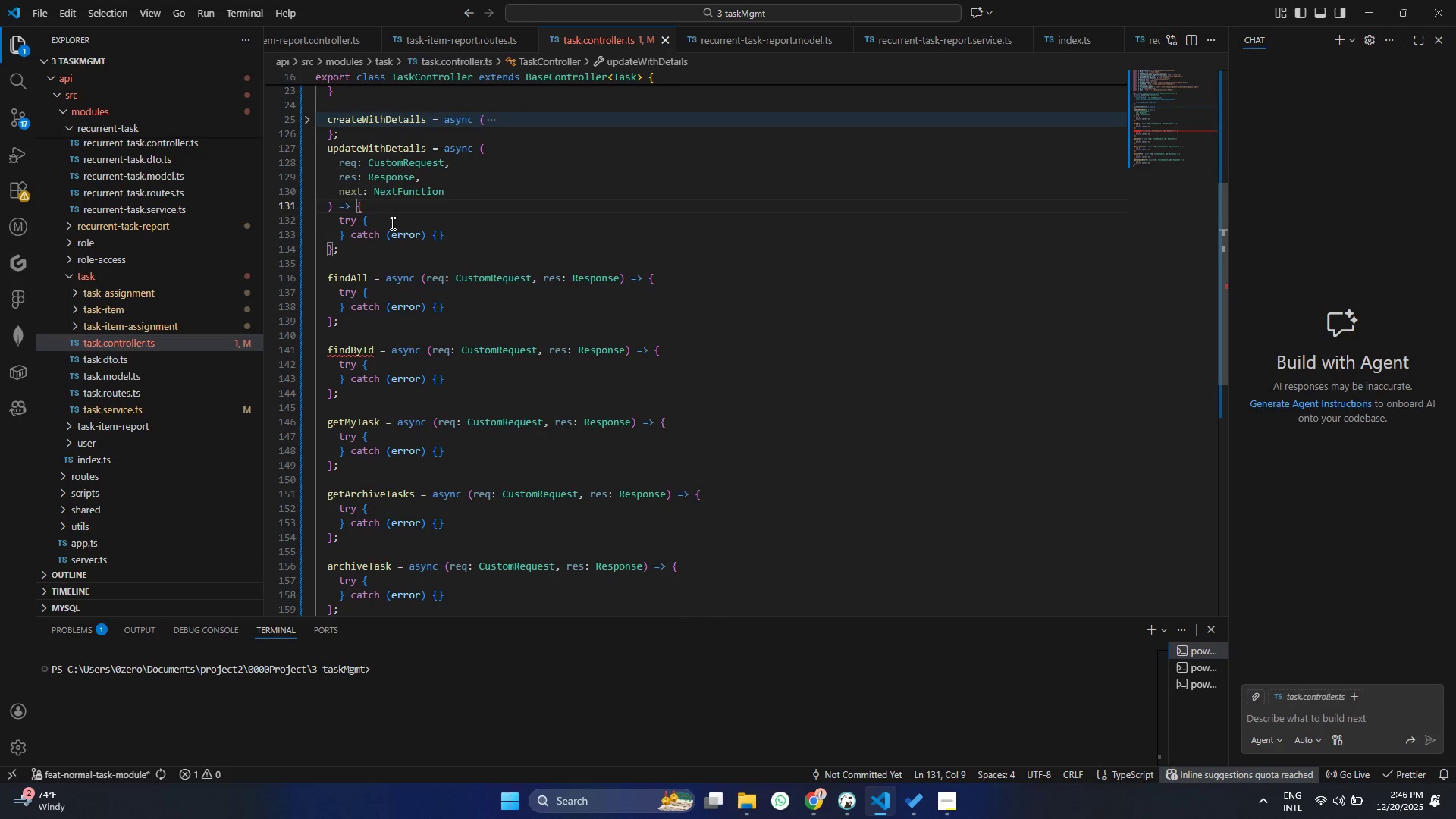 
left_click([391, 223])
 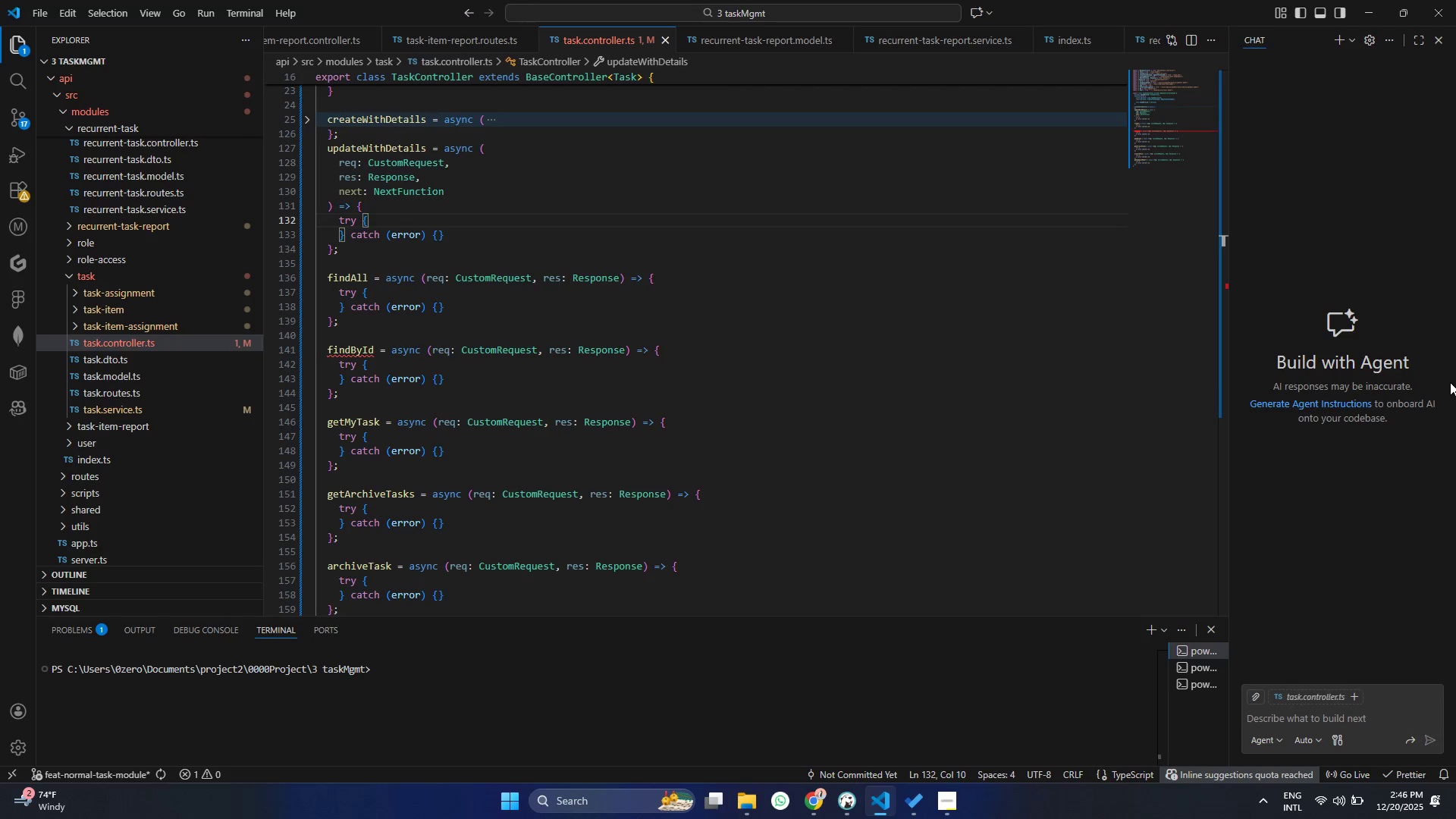 
key(Enter)
 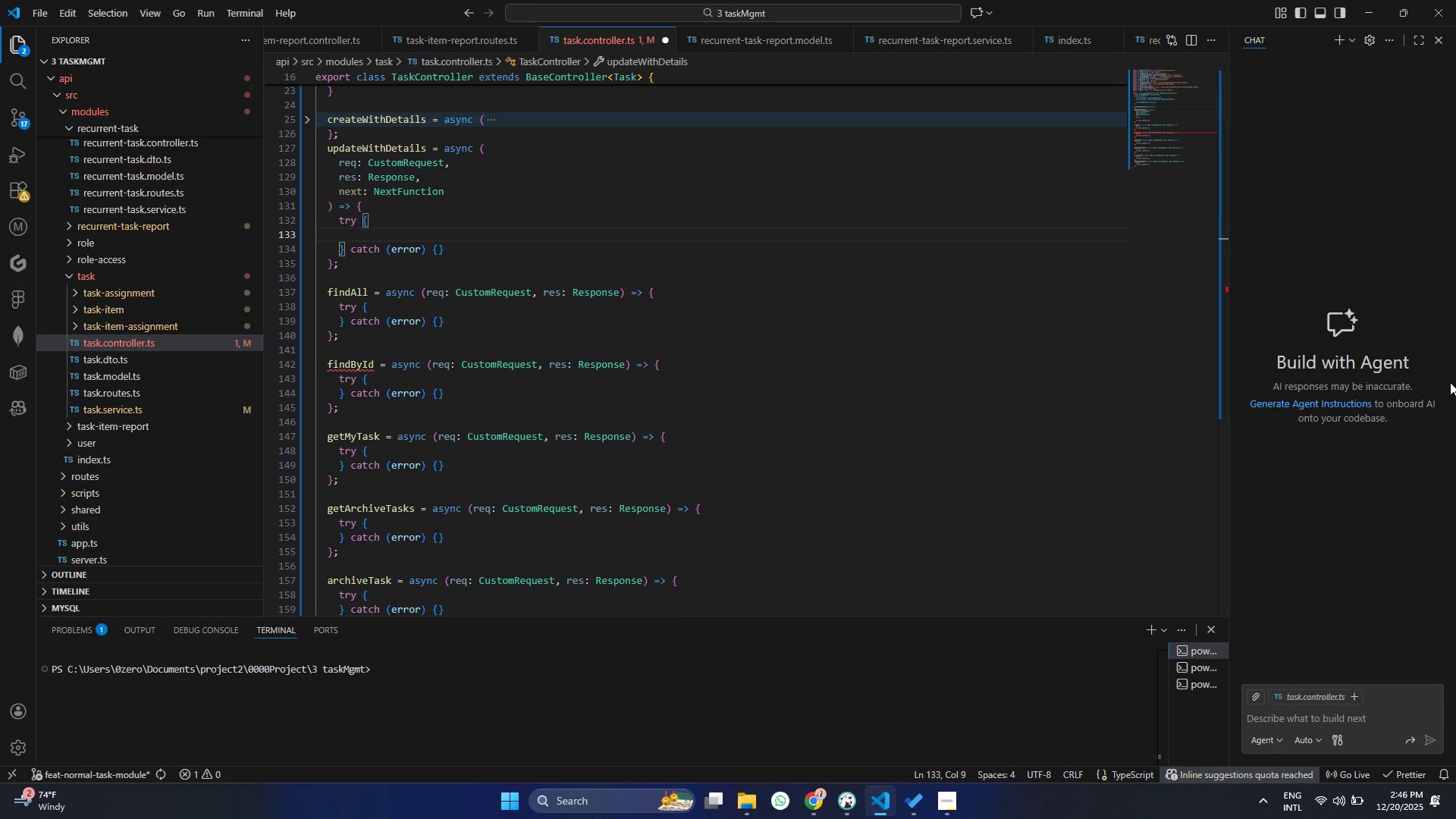 
type(cons)
 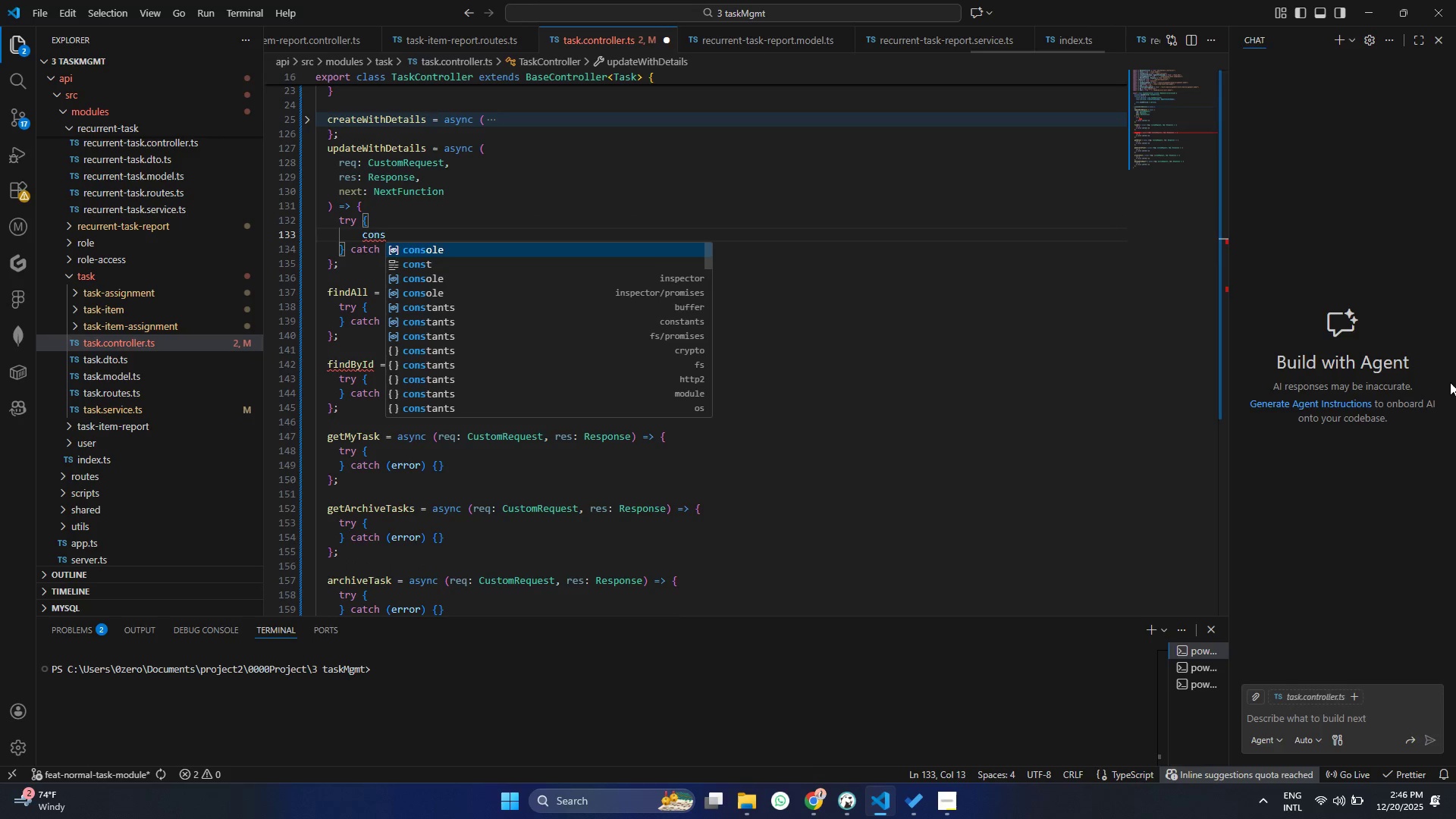 
key(ArrowDown)
 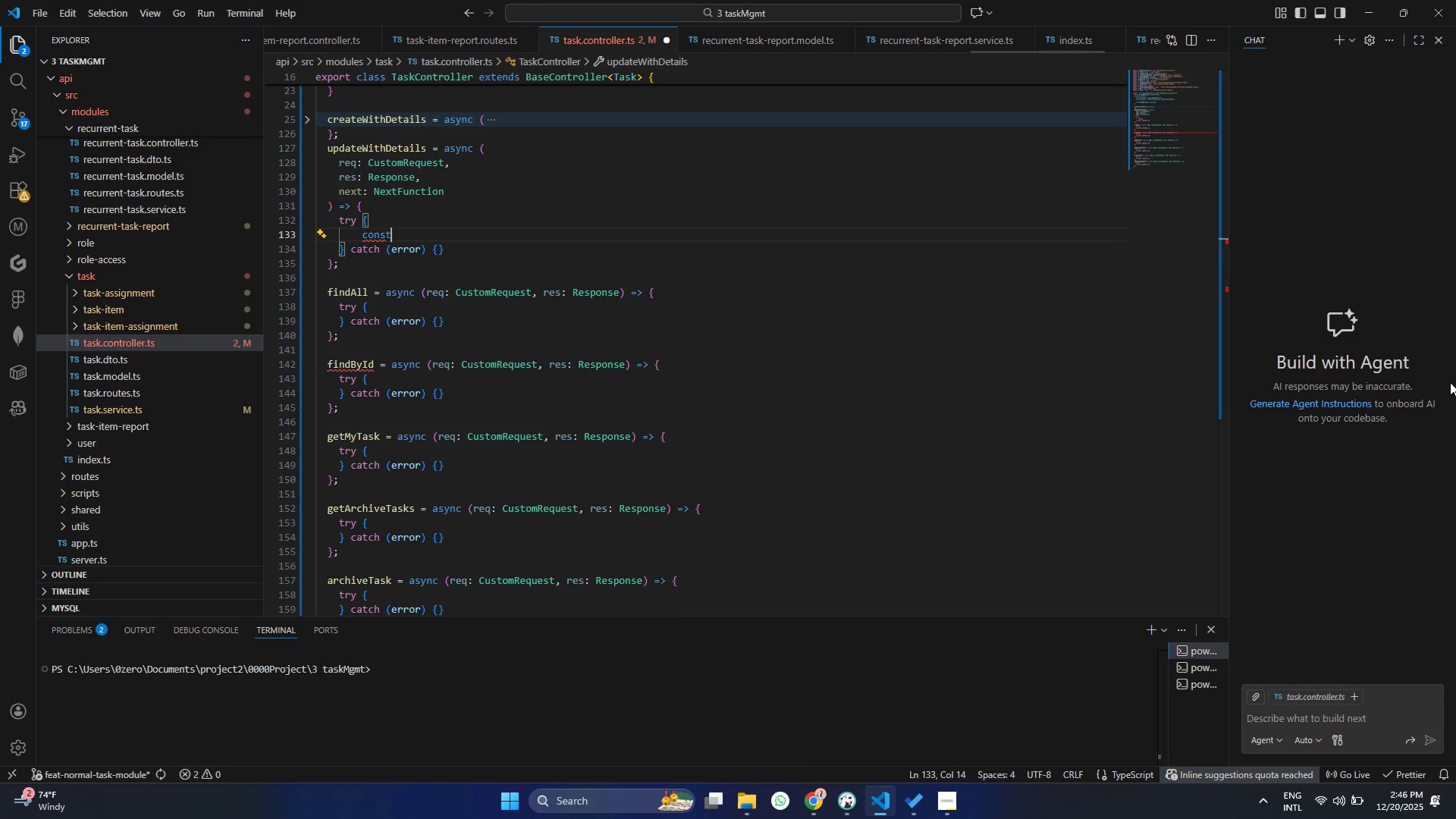 
key(Enter)
 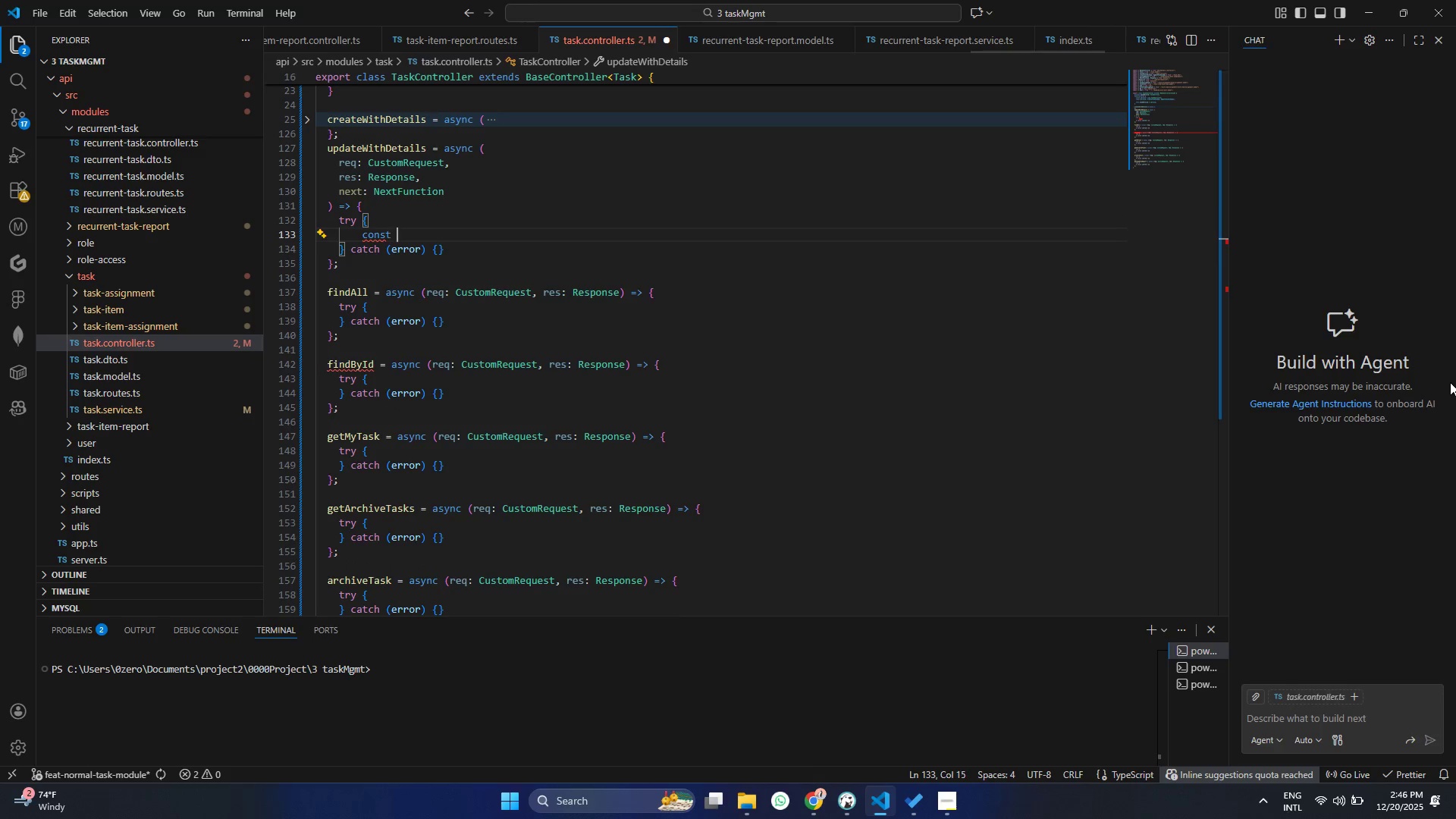 
type( tr)
 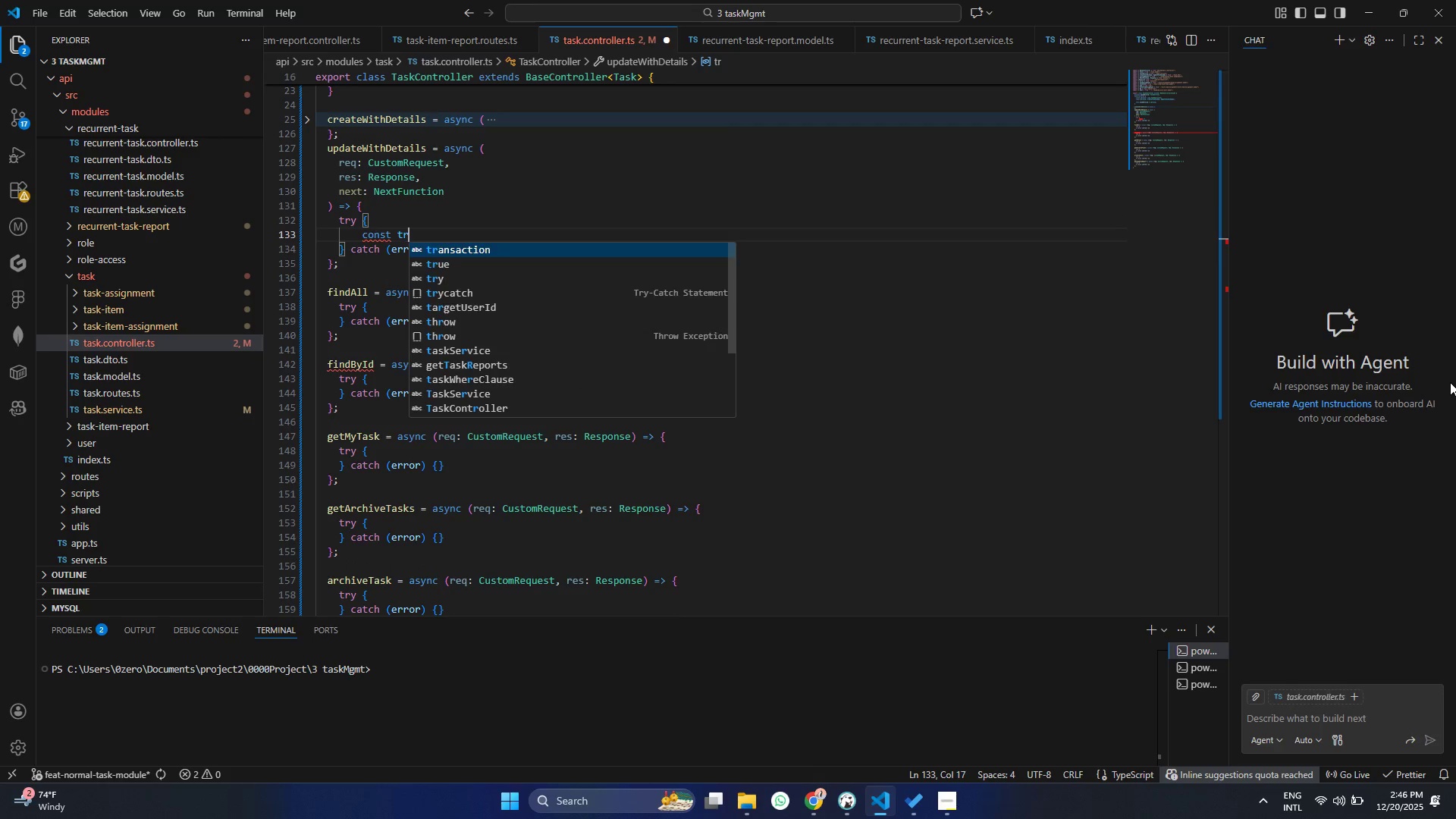 
key(Enter)
 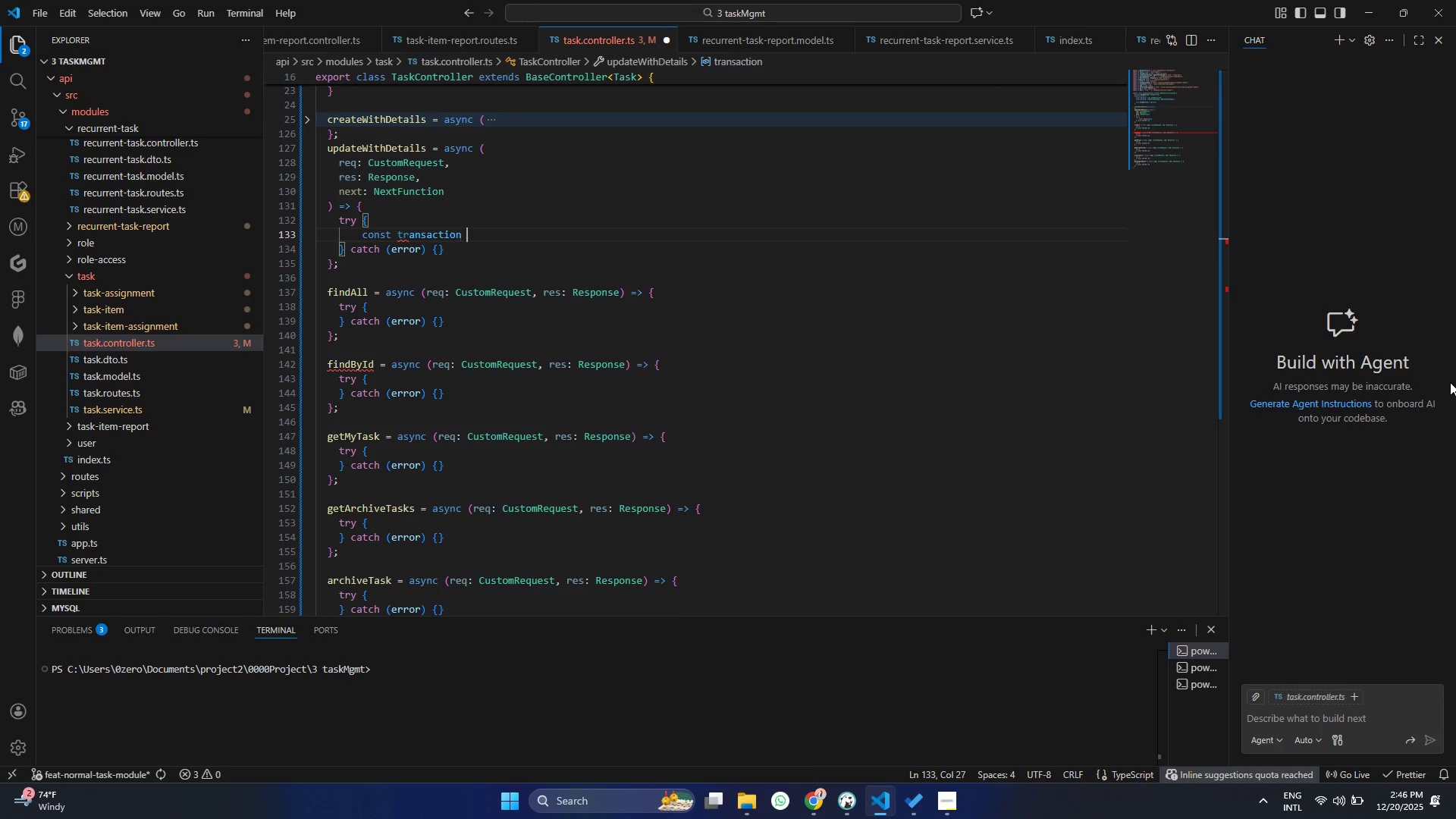 
type( = awa)
 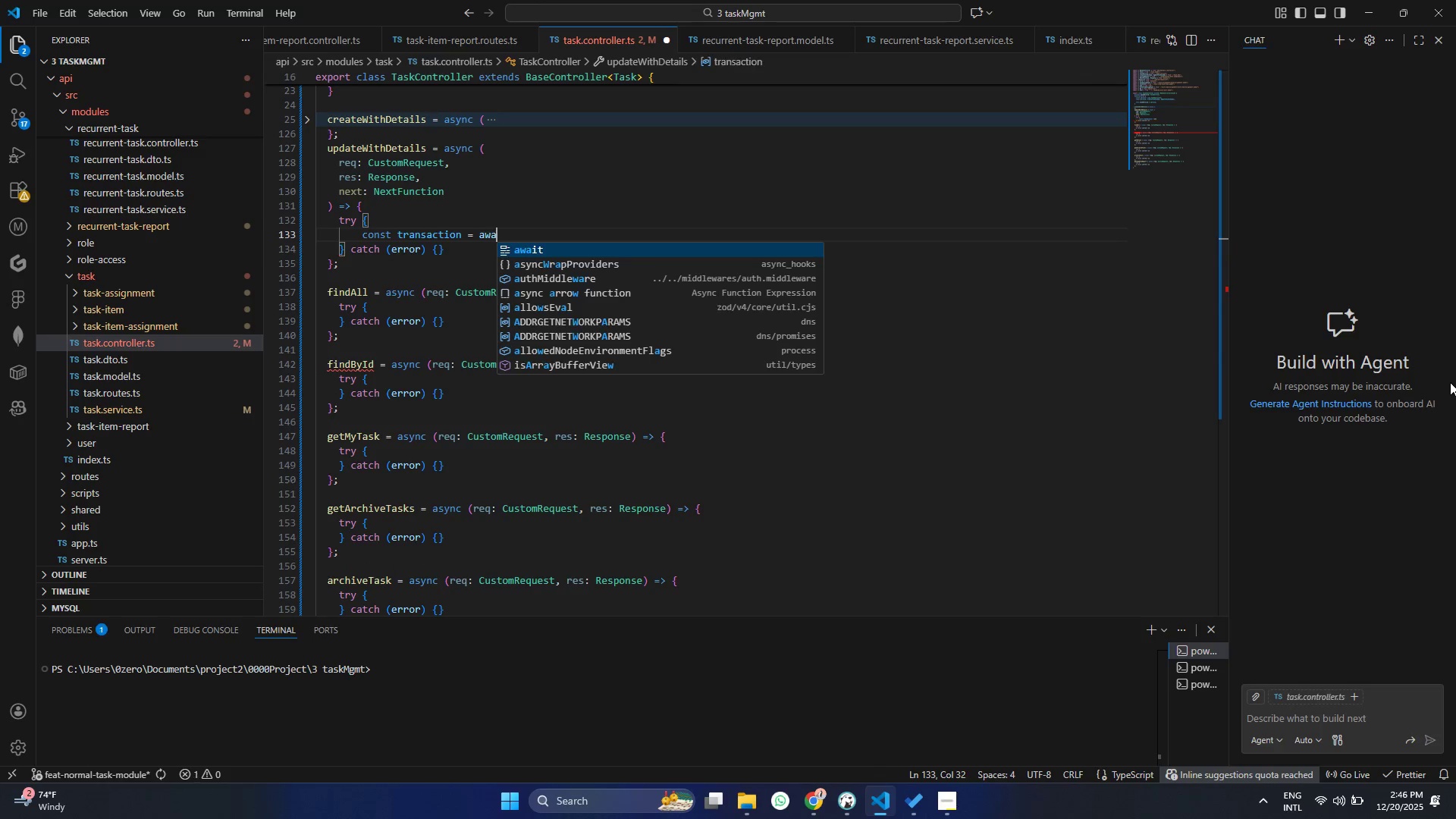 
key(Enter)
 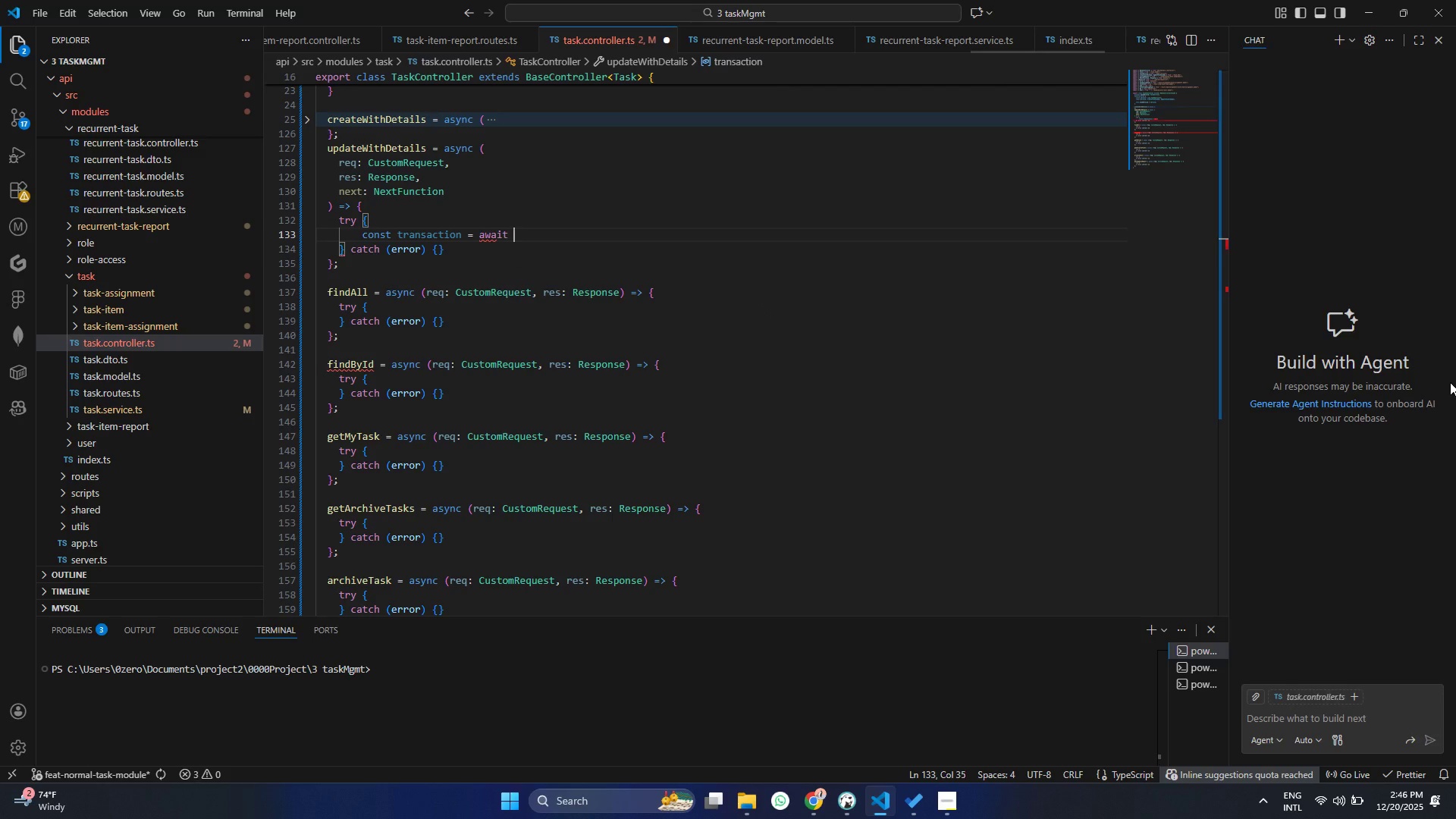 
type( sq)
 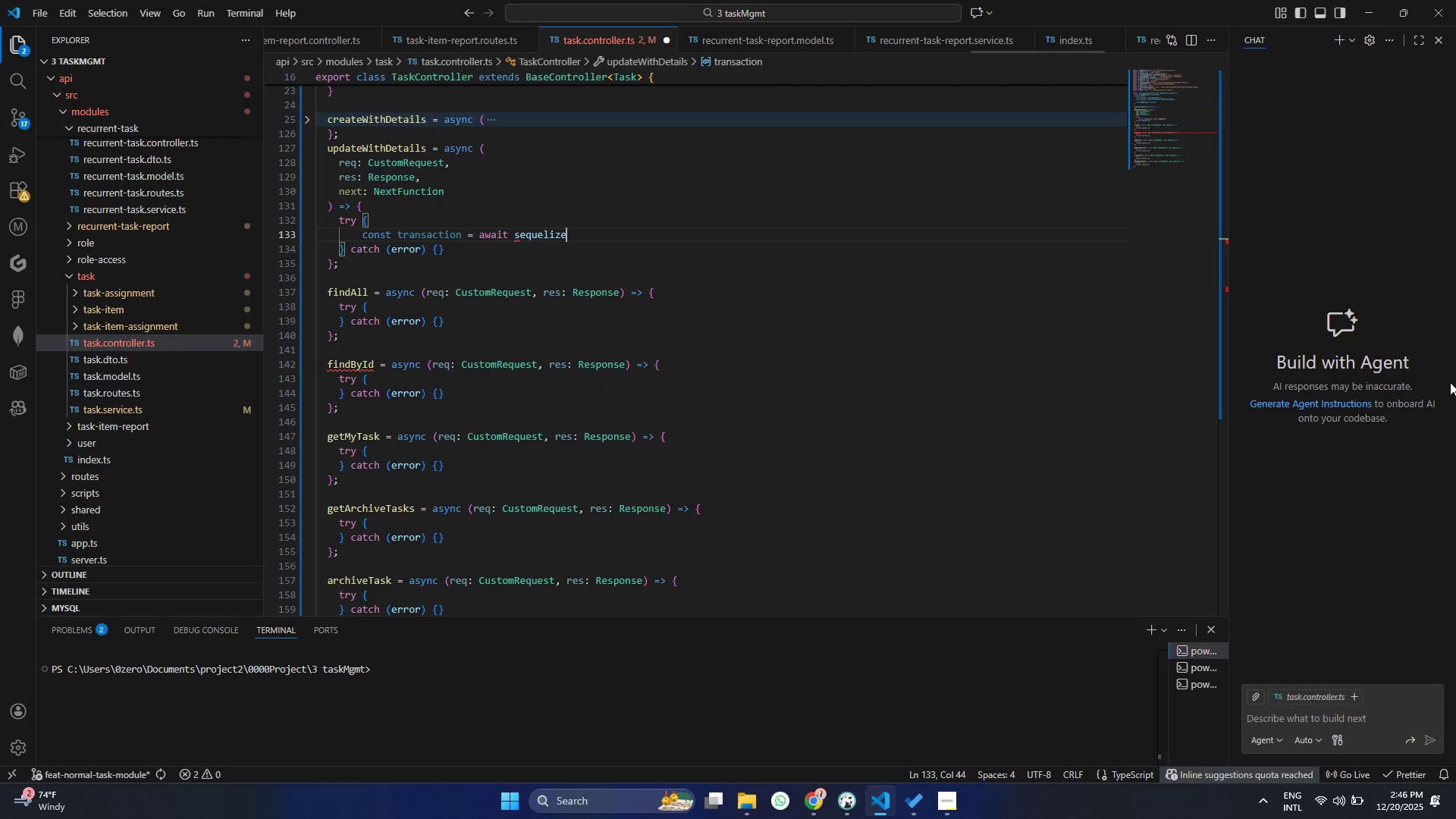 
key(Enter)
 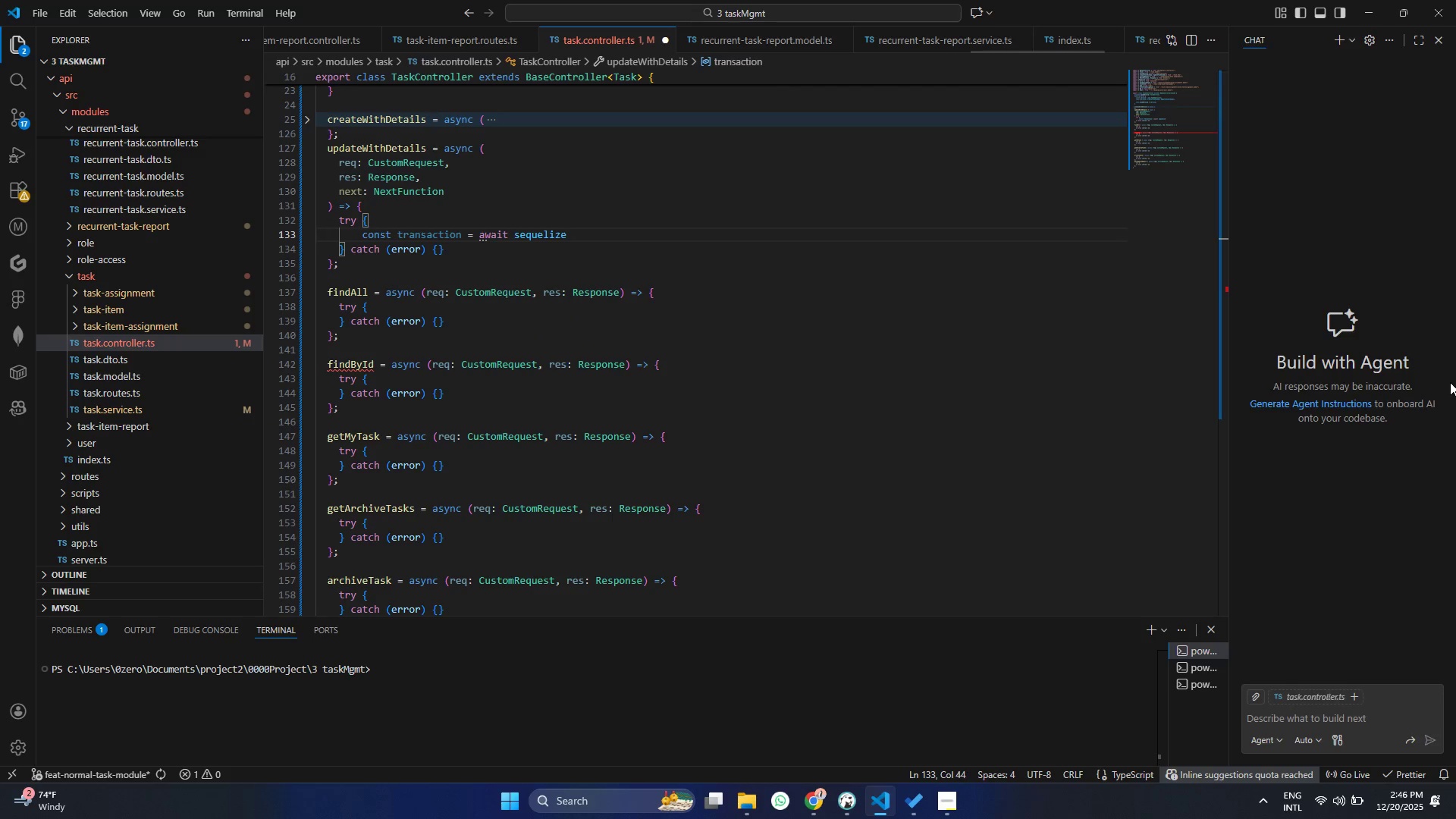 
type(.tr)
 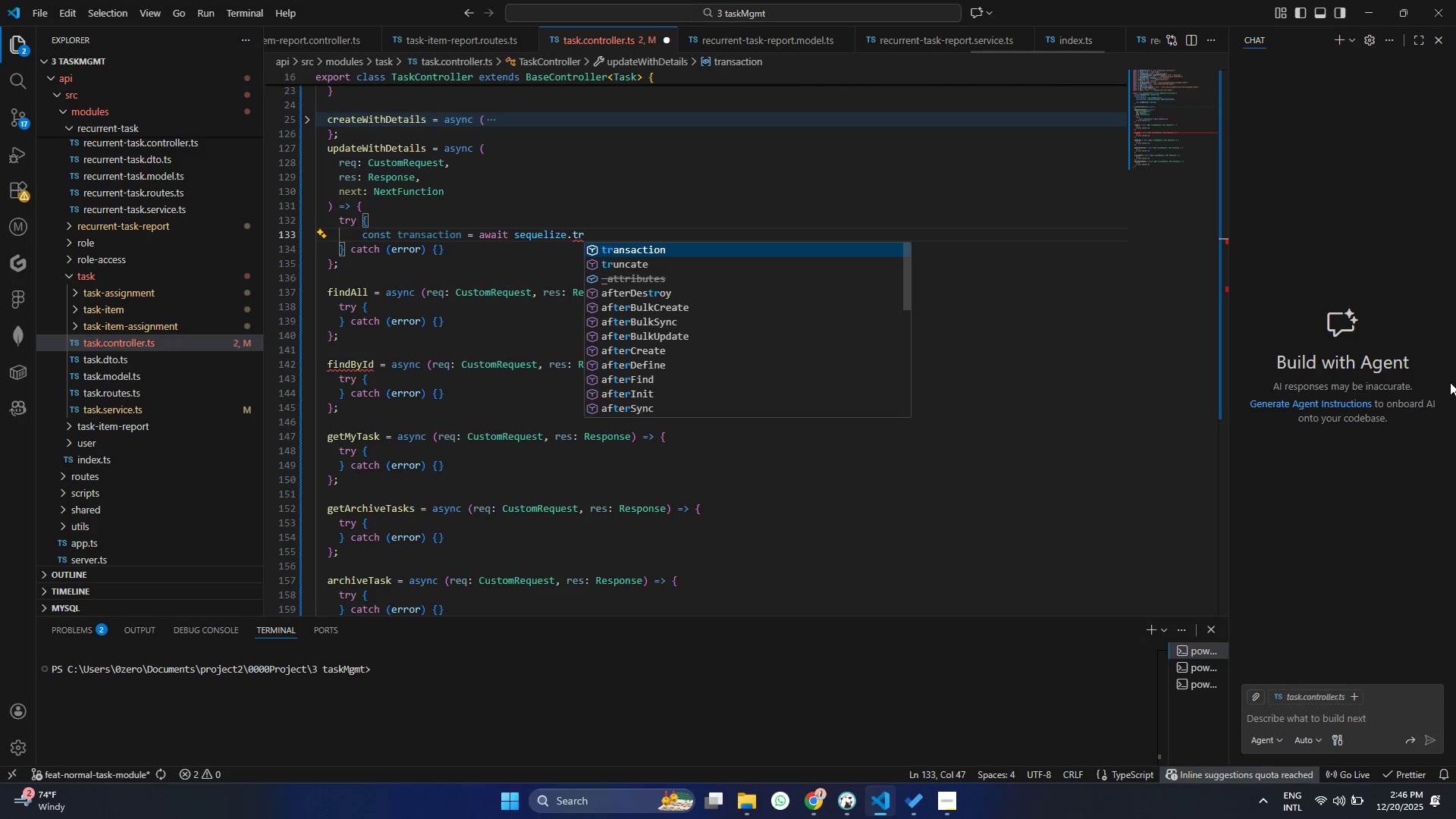 
key(Enter)
 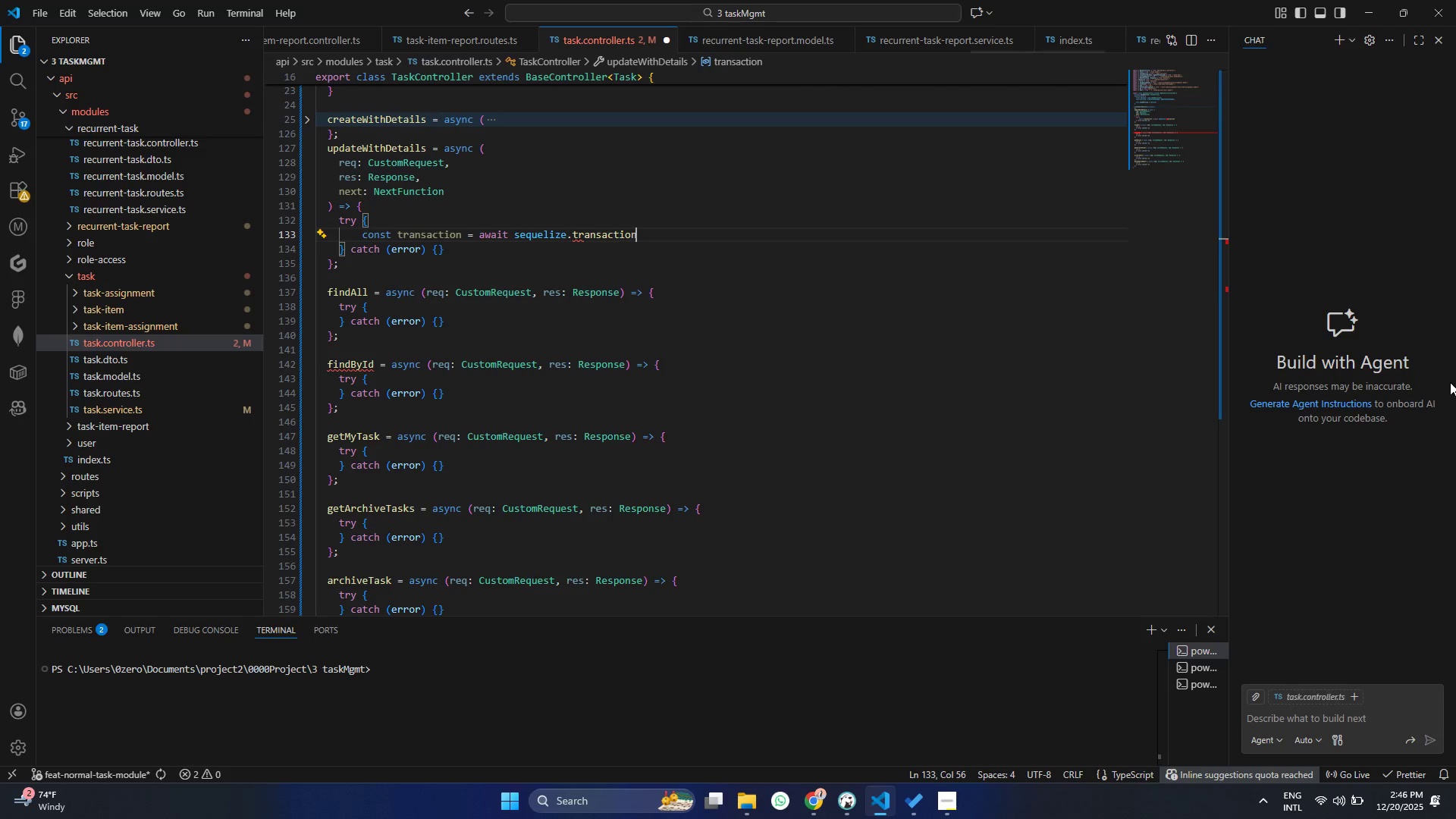 
key(Shift+9)
 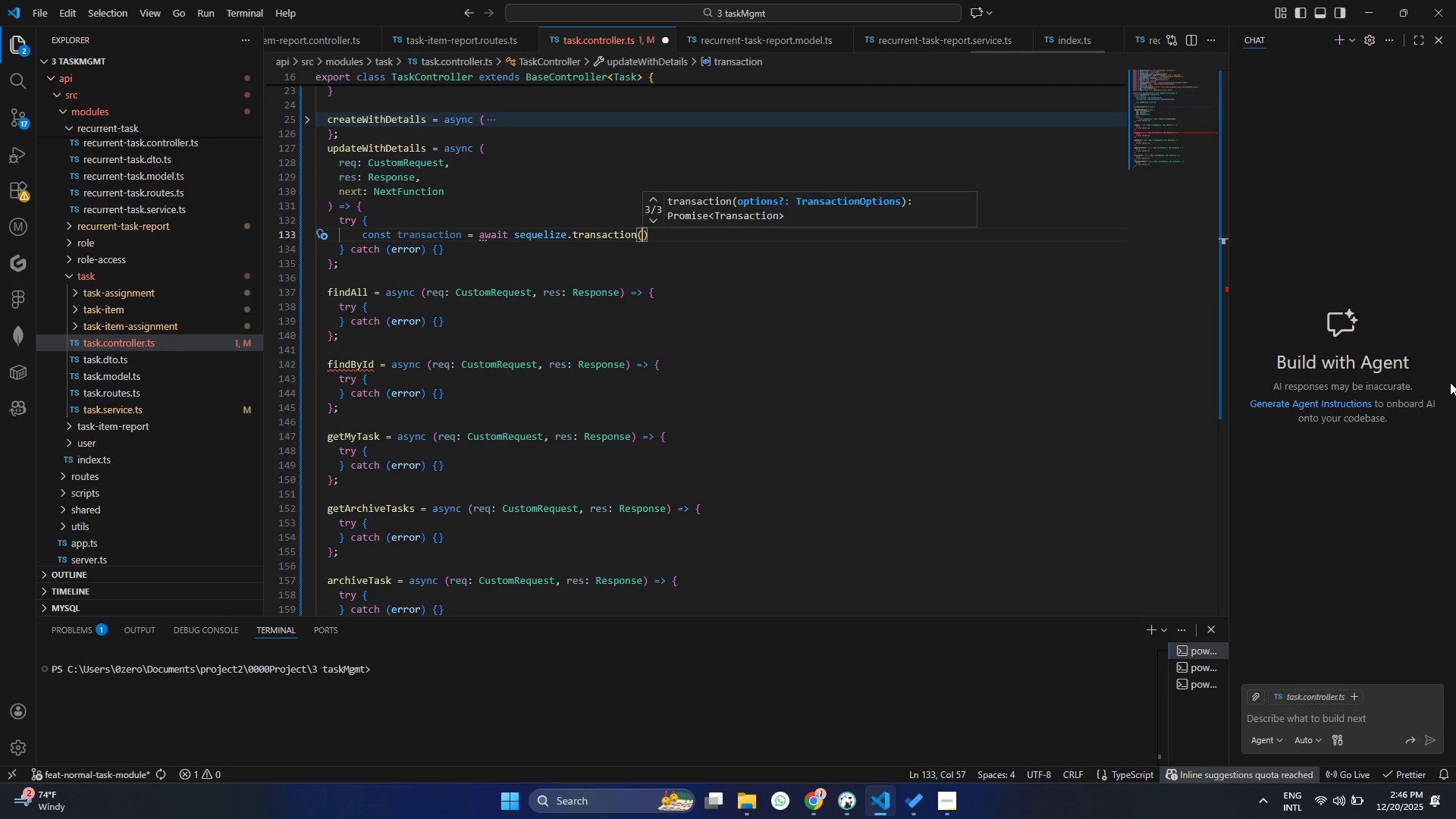 
key(Control+Shift+ControlLeft)
 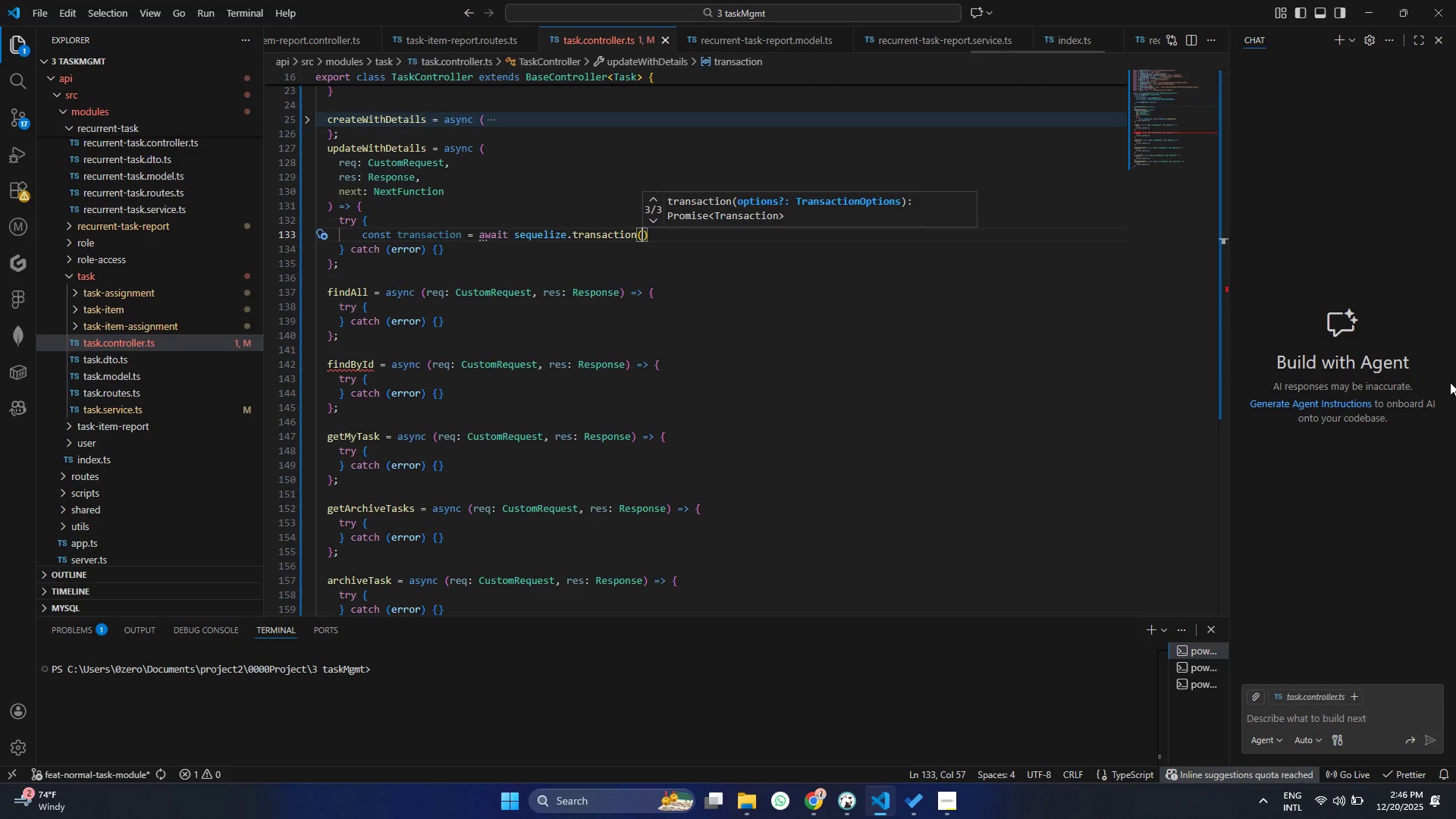 
key(Control+S)
 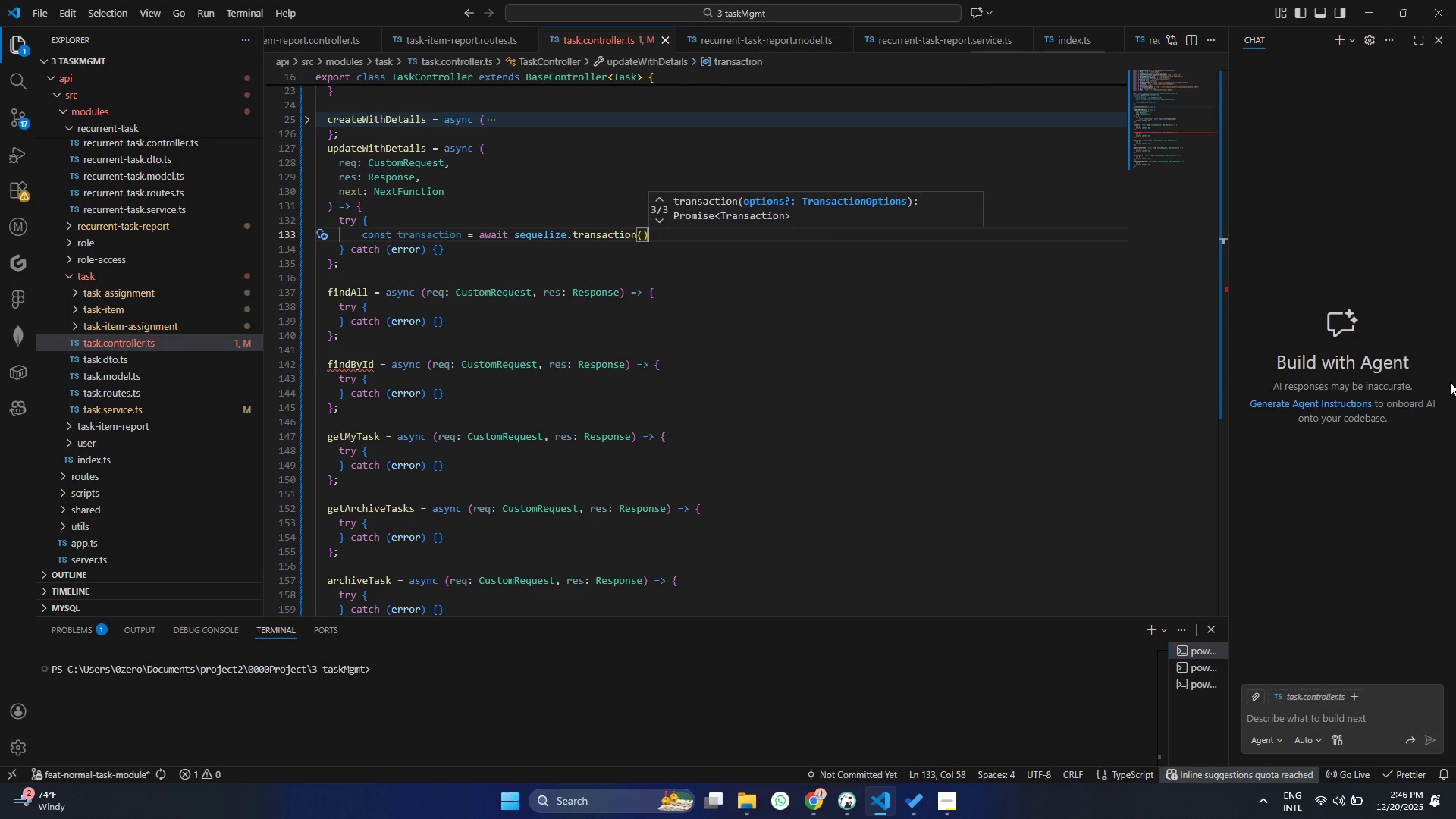 
key(ArrowRight)
 